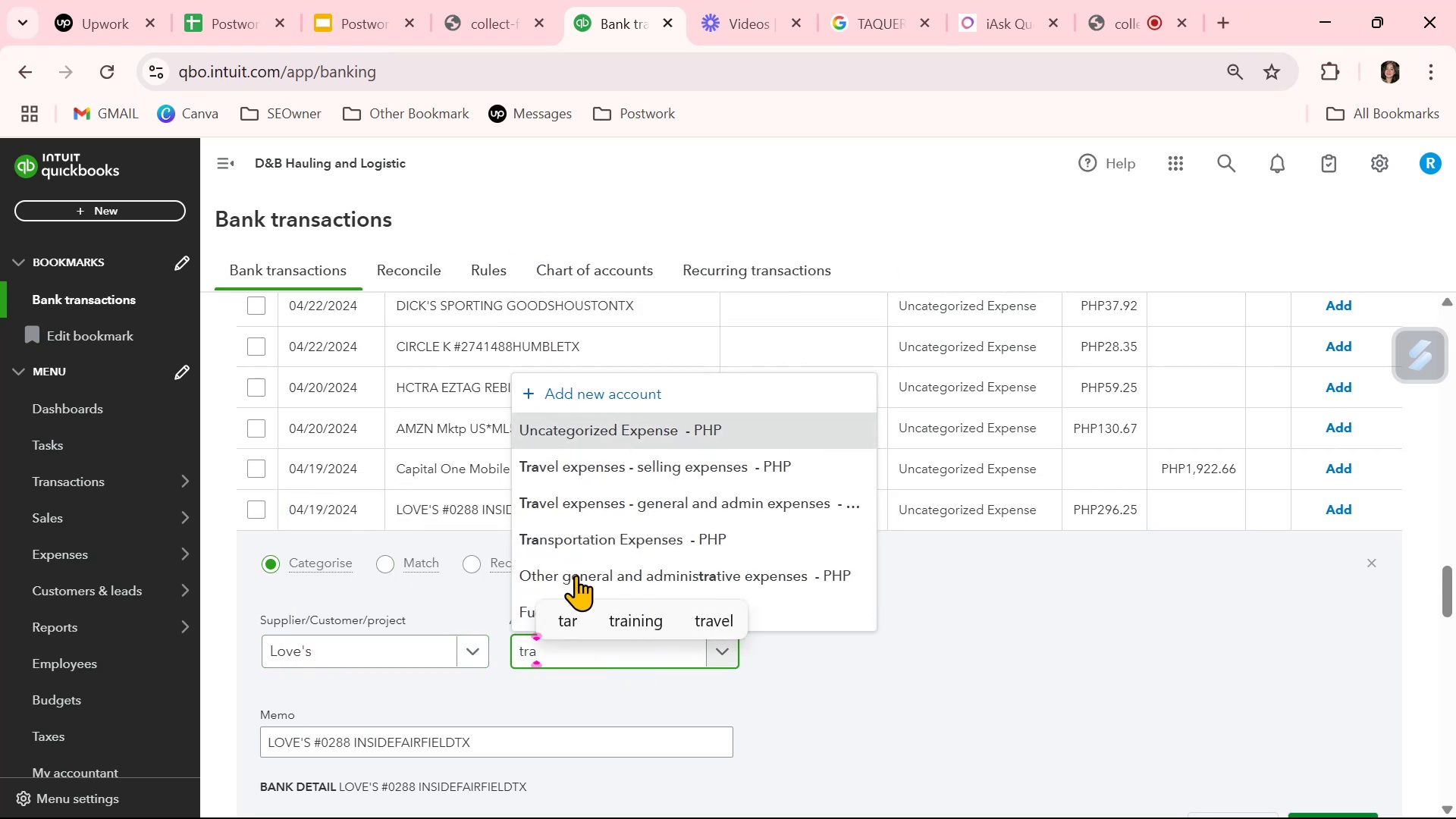 
left_click([577, 528])
 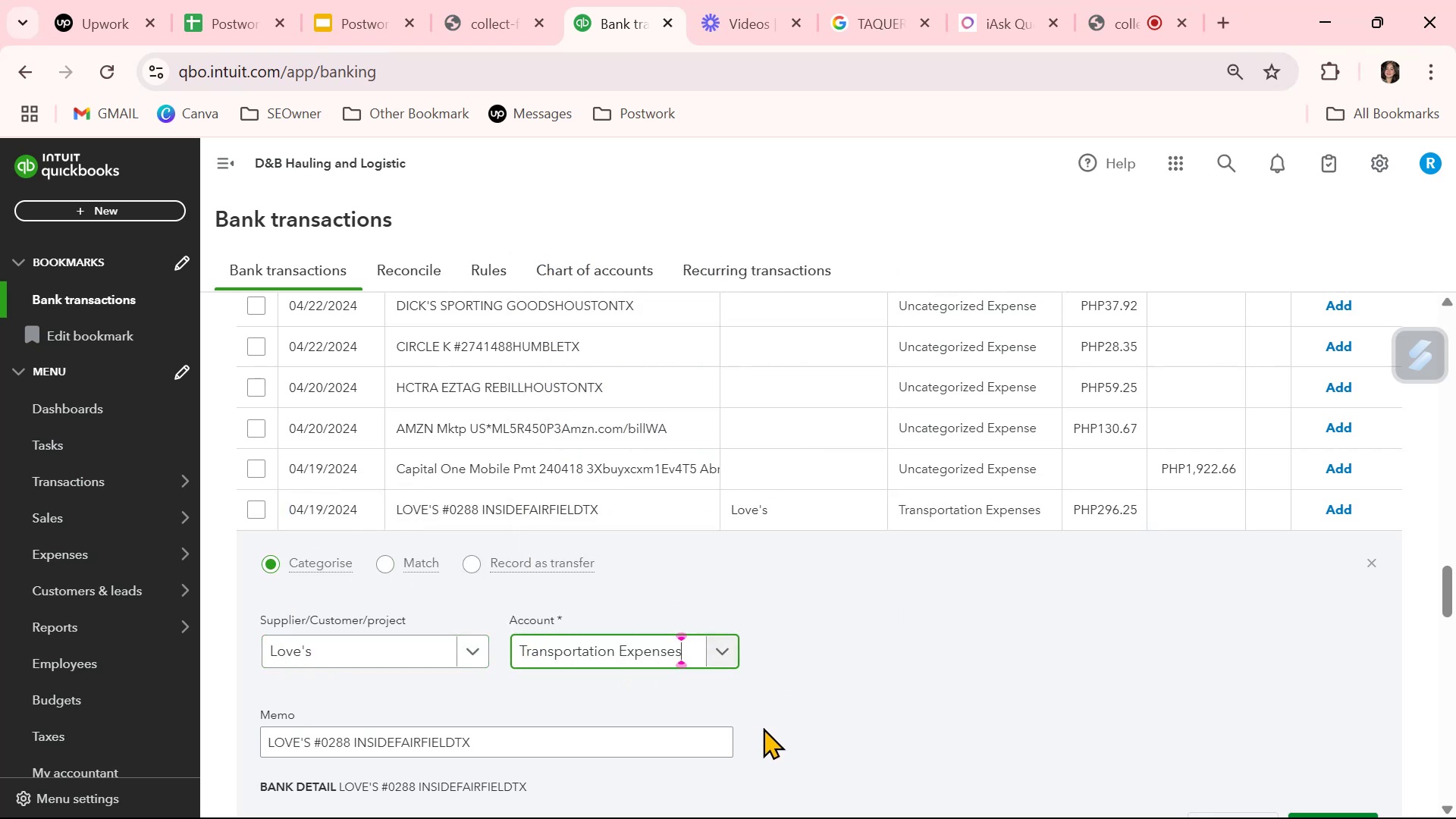 
left_click([827, 713])
 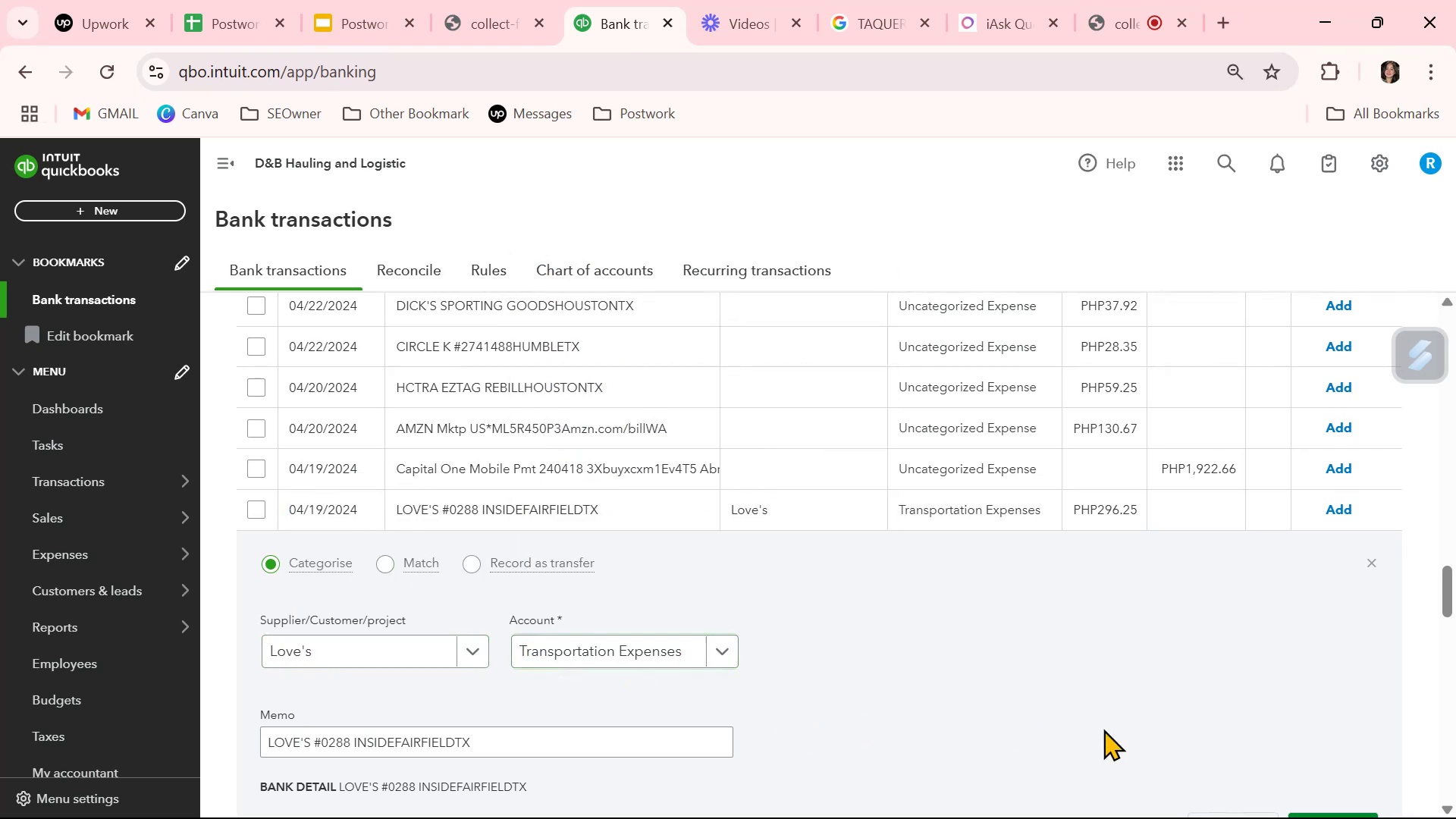 
scroll: coordinate [1249, 755], scroll_direction: down, amount: 1.0
 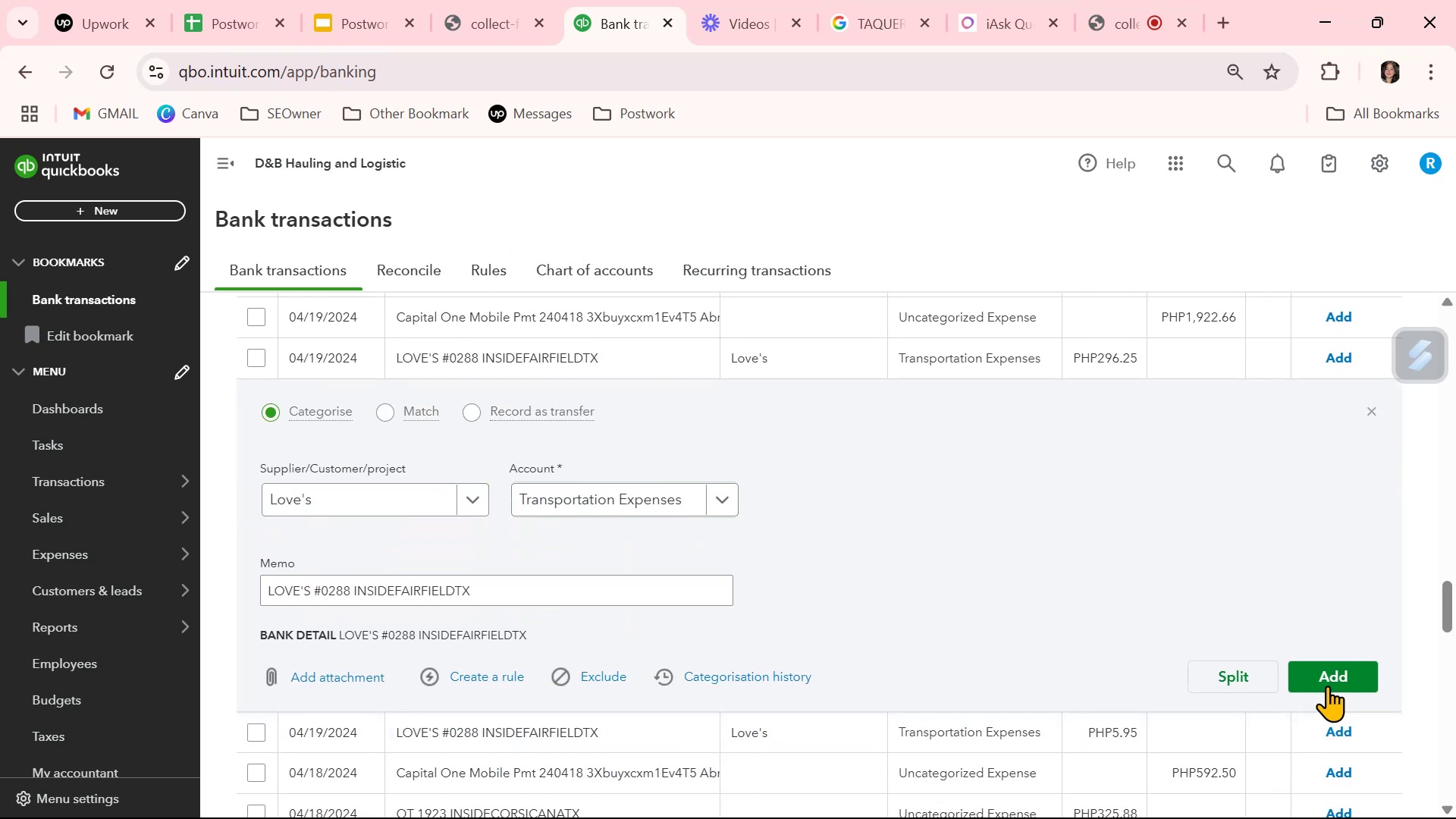 
left_click([1329, 684])
 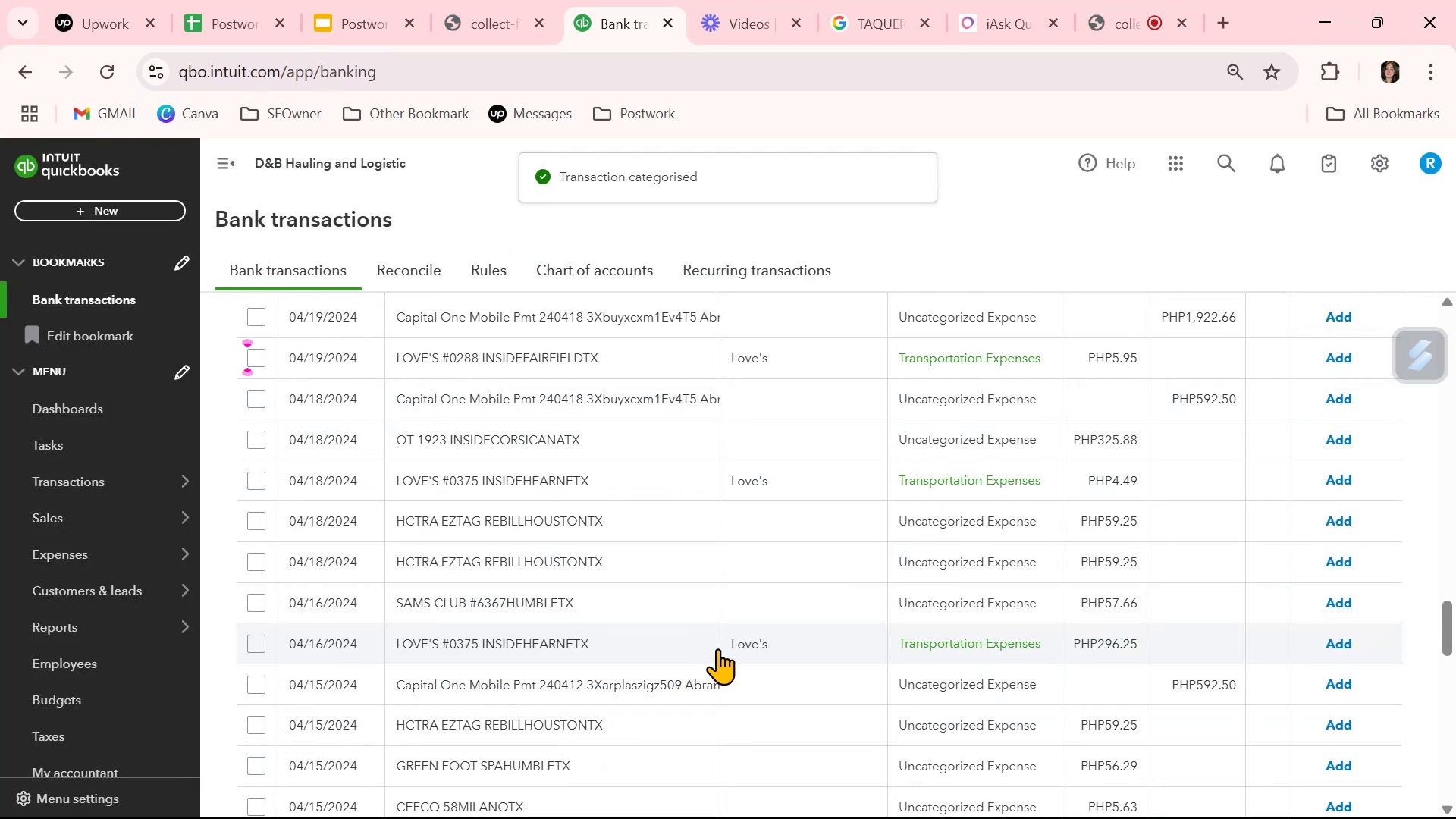 
scroll: coordinate [811, 619], scroll_direction: up, amount: 19.0
 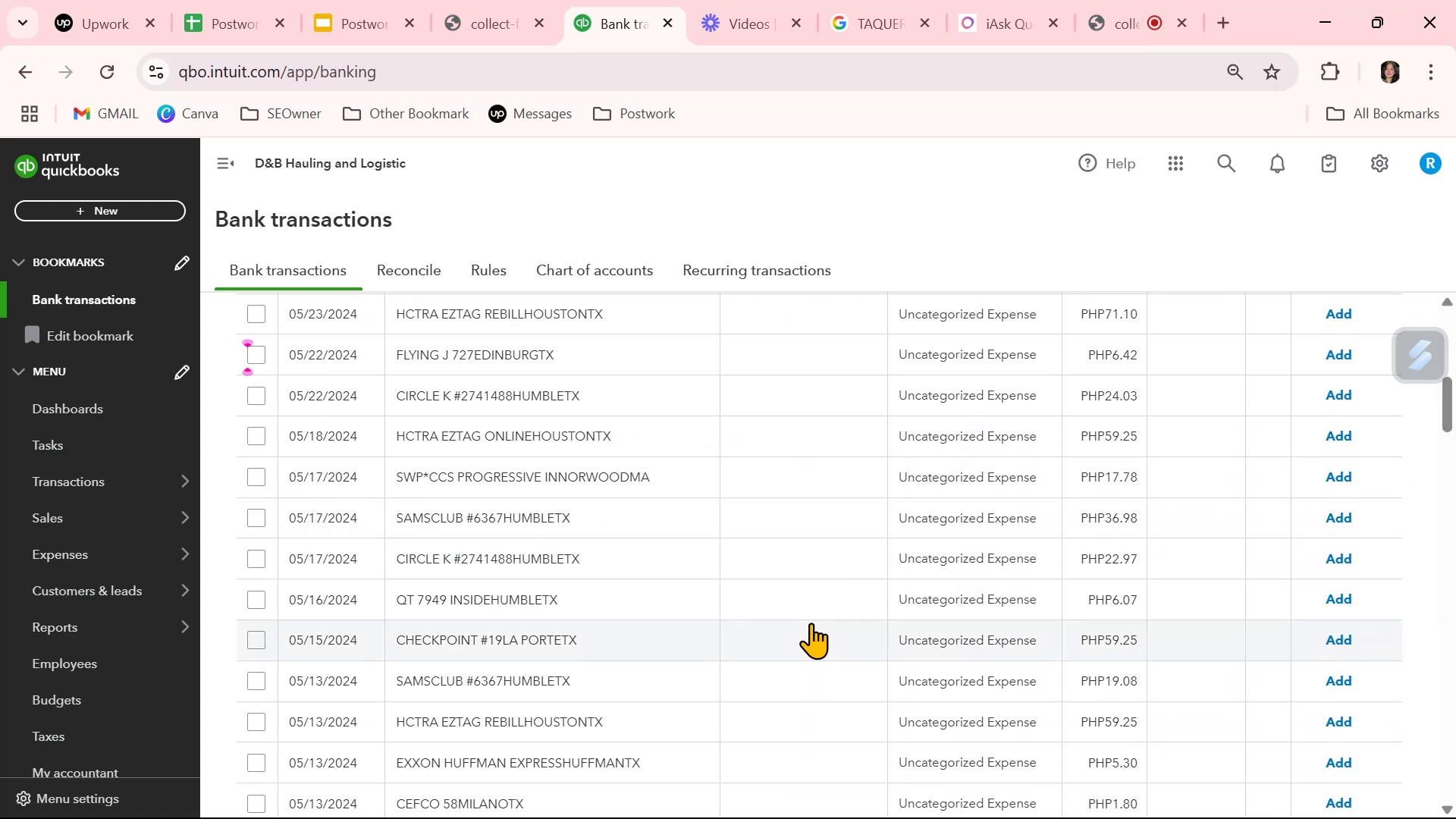 
scroll: coordinate [811, 623], scroll_direction: down, amount: 1.0
 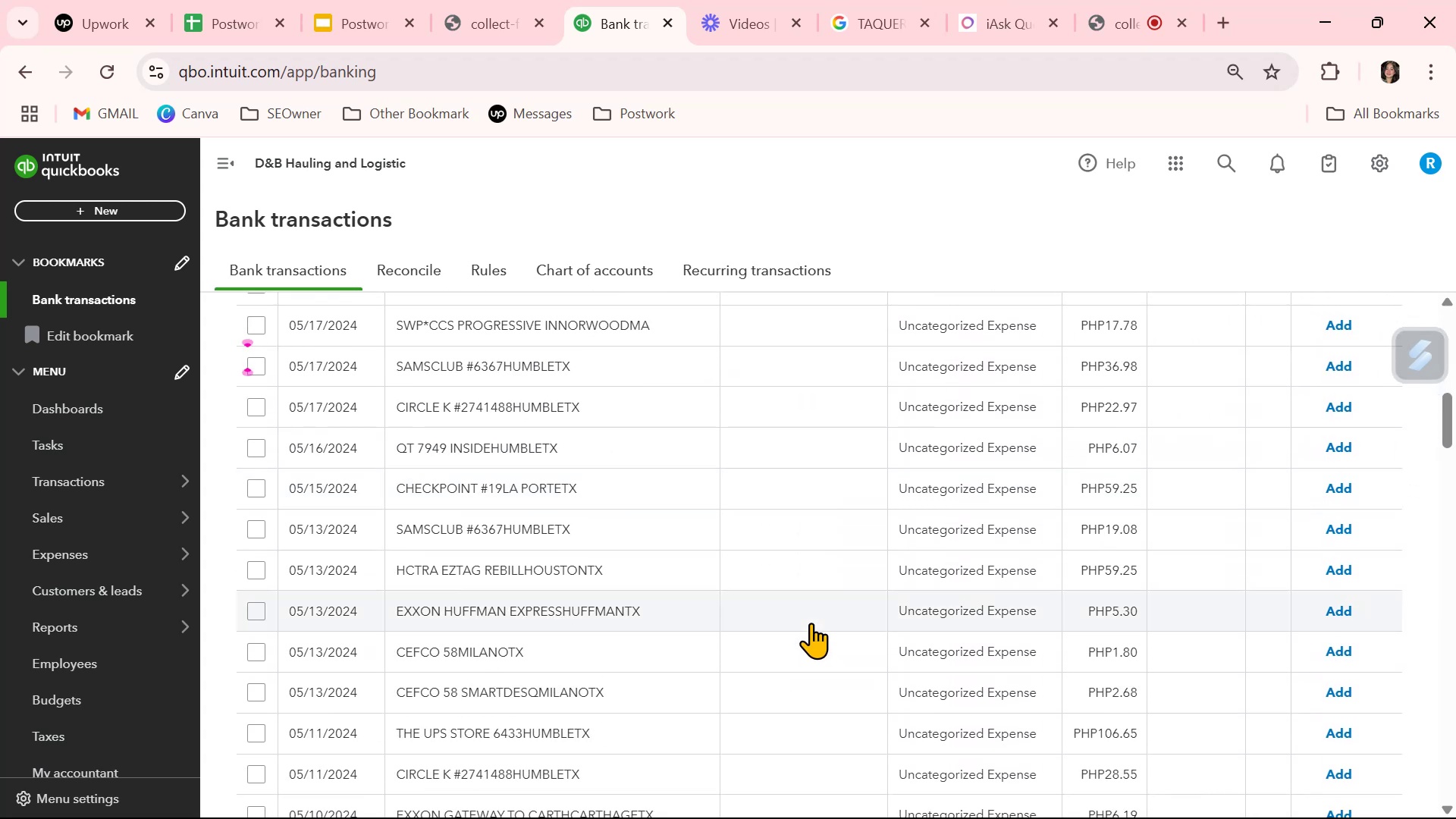 
wait(5.11)
 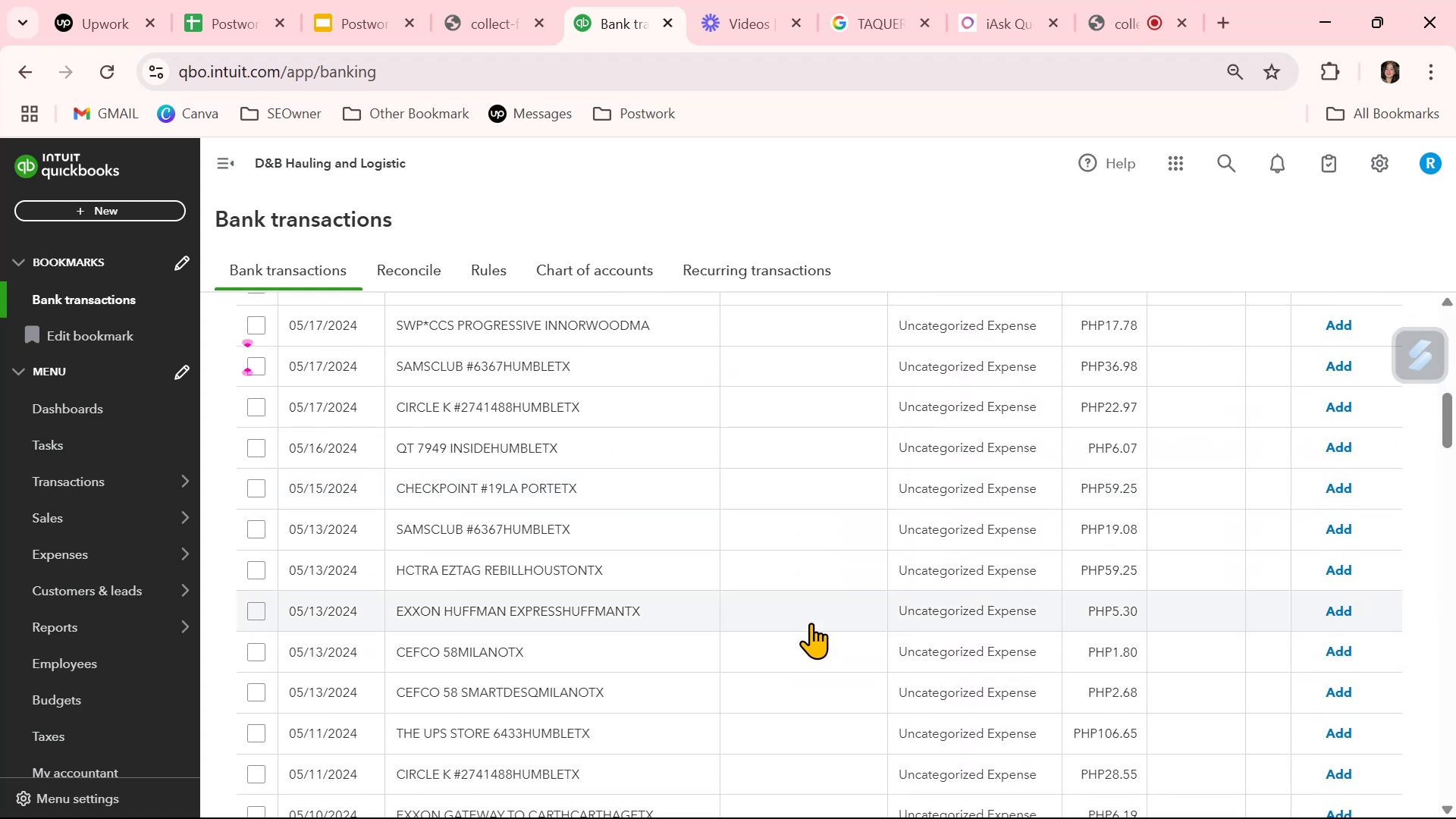 
scroll: coordinate [811, 623], scroll_direction: down, amount: 6.0
 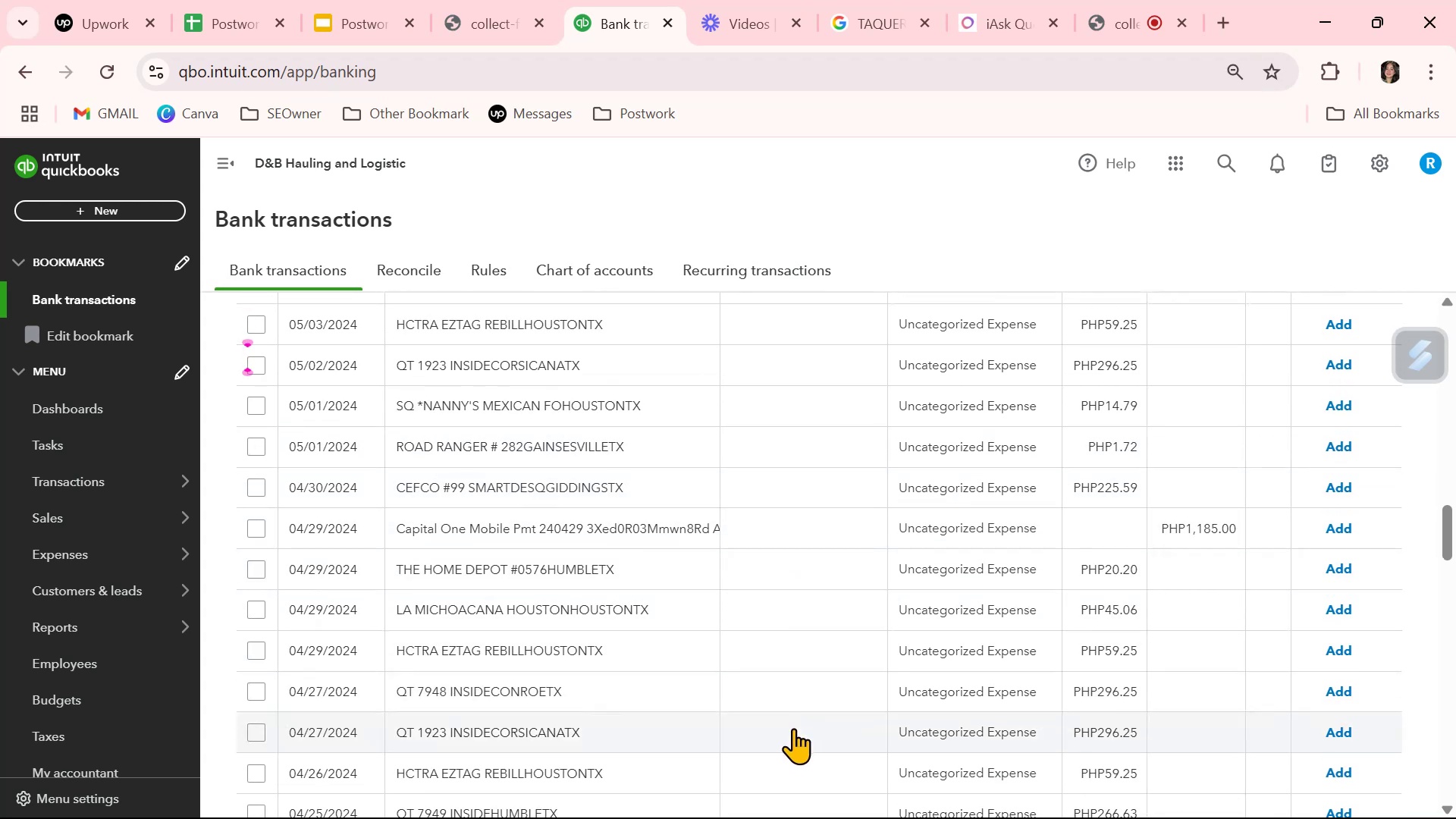 
scroll: coordinate [794, 718], scroll_direction: down, amount: 5.0
 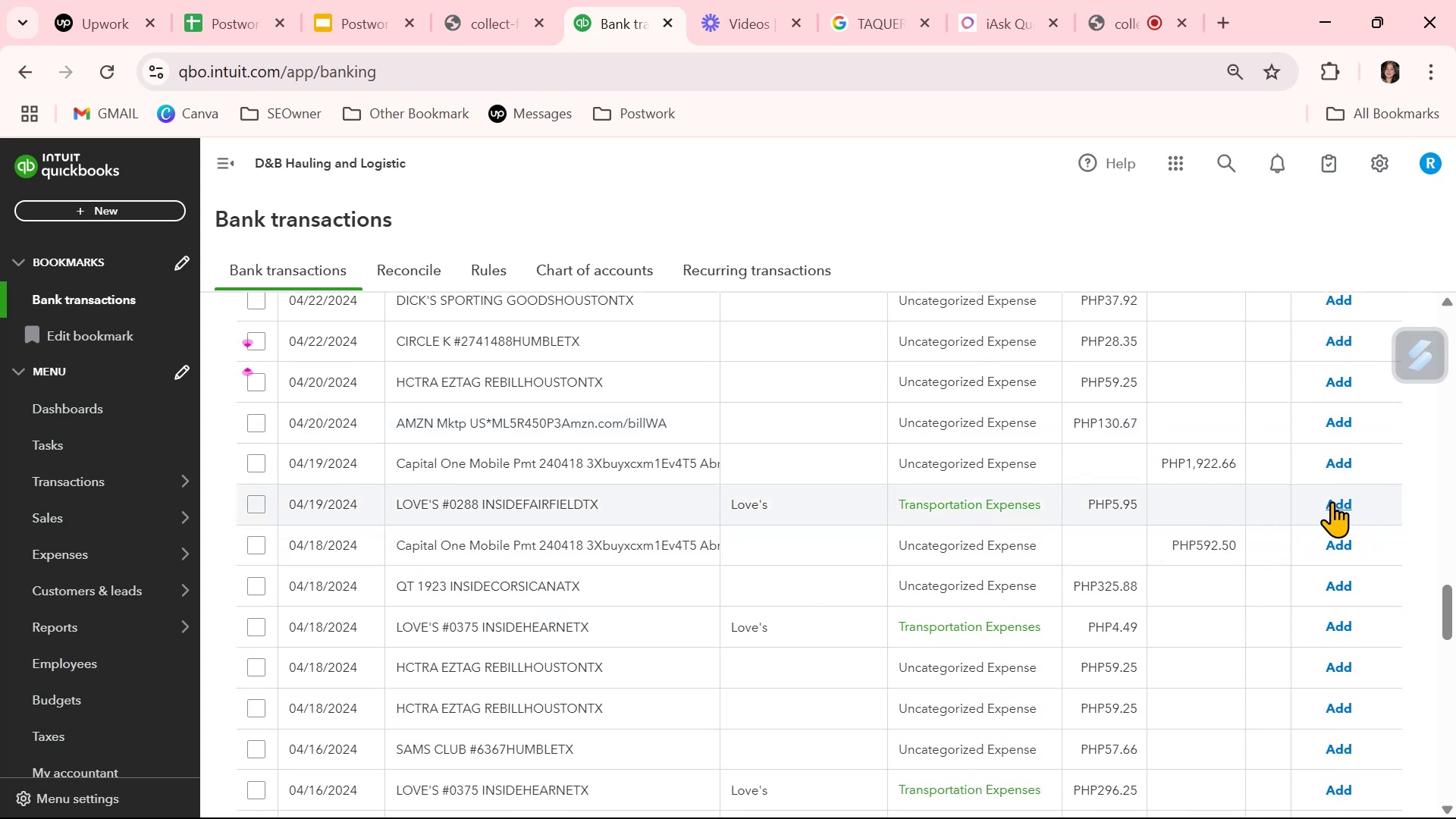 
left_click([1338, 502])
 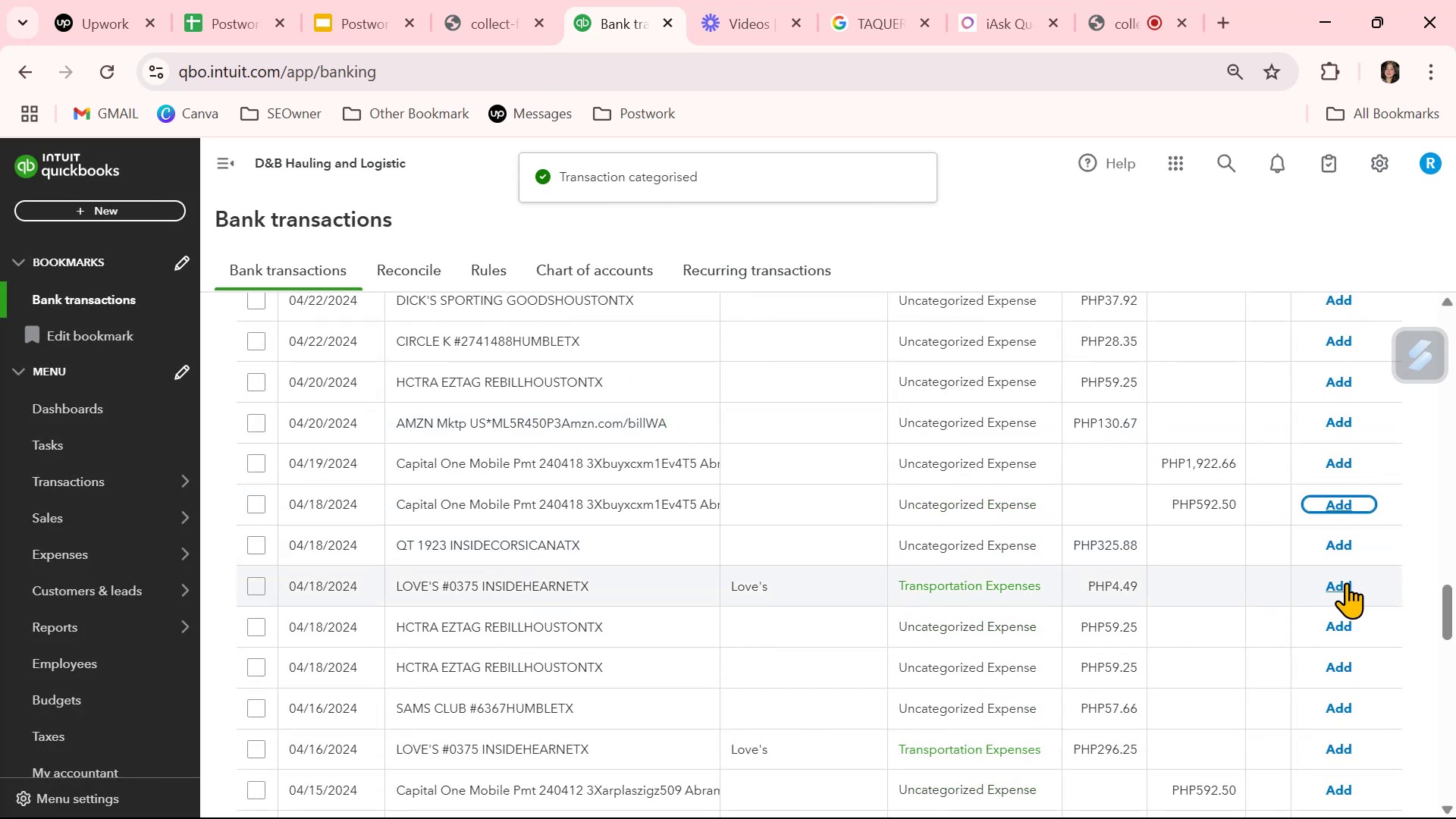 
left_click([1346, 582])
 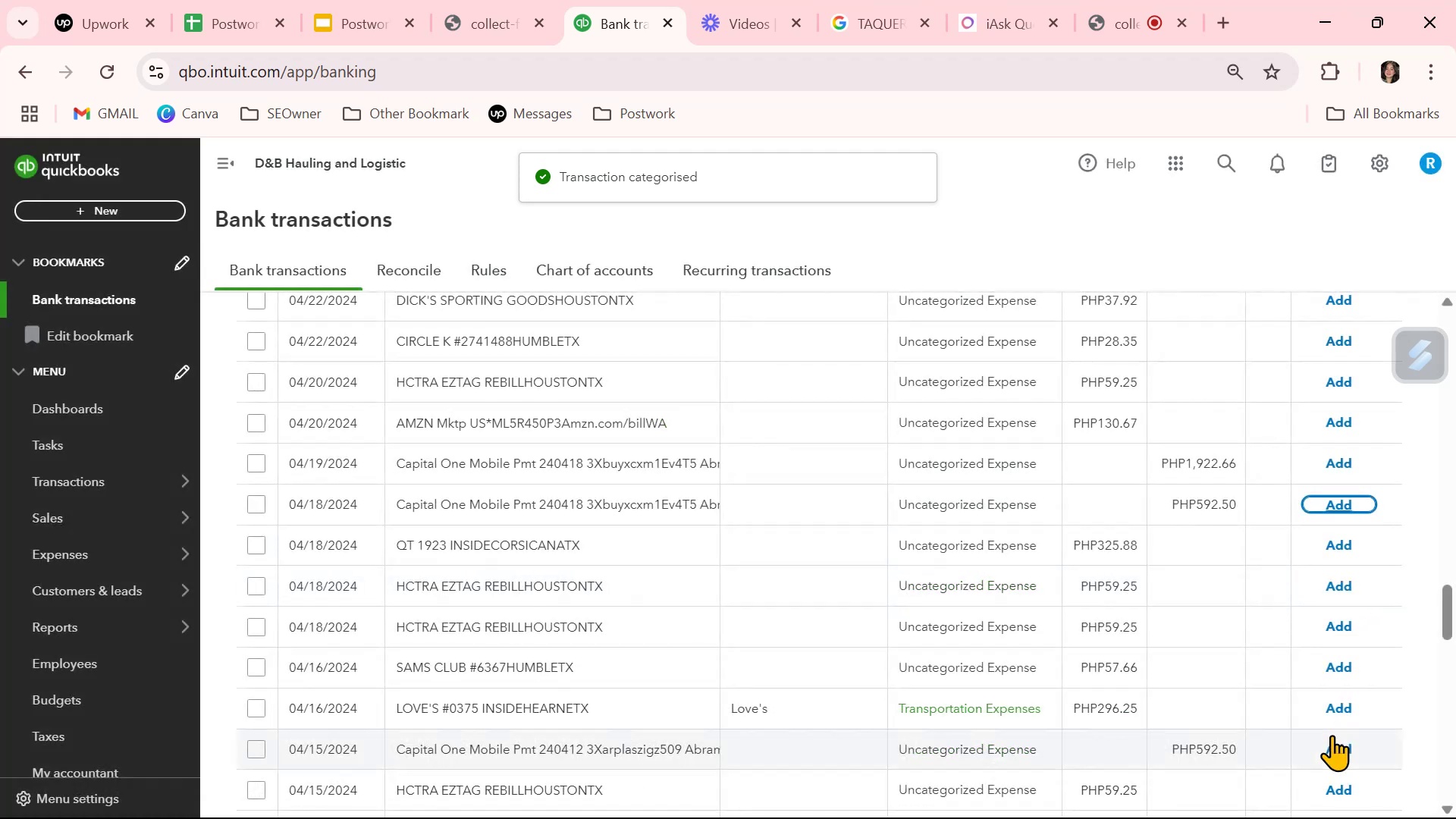 
left_click([1332, 714])
 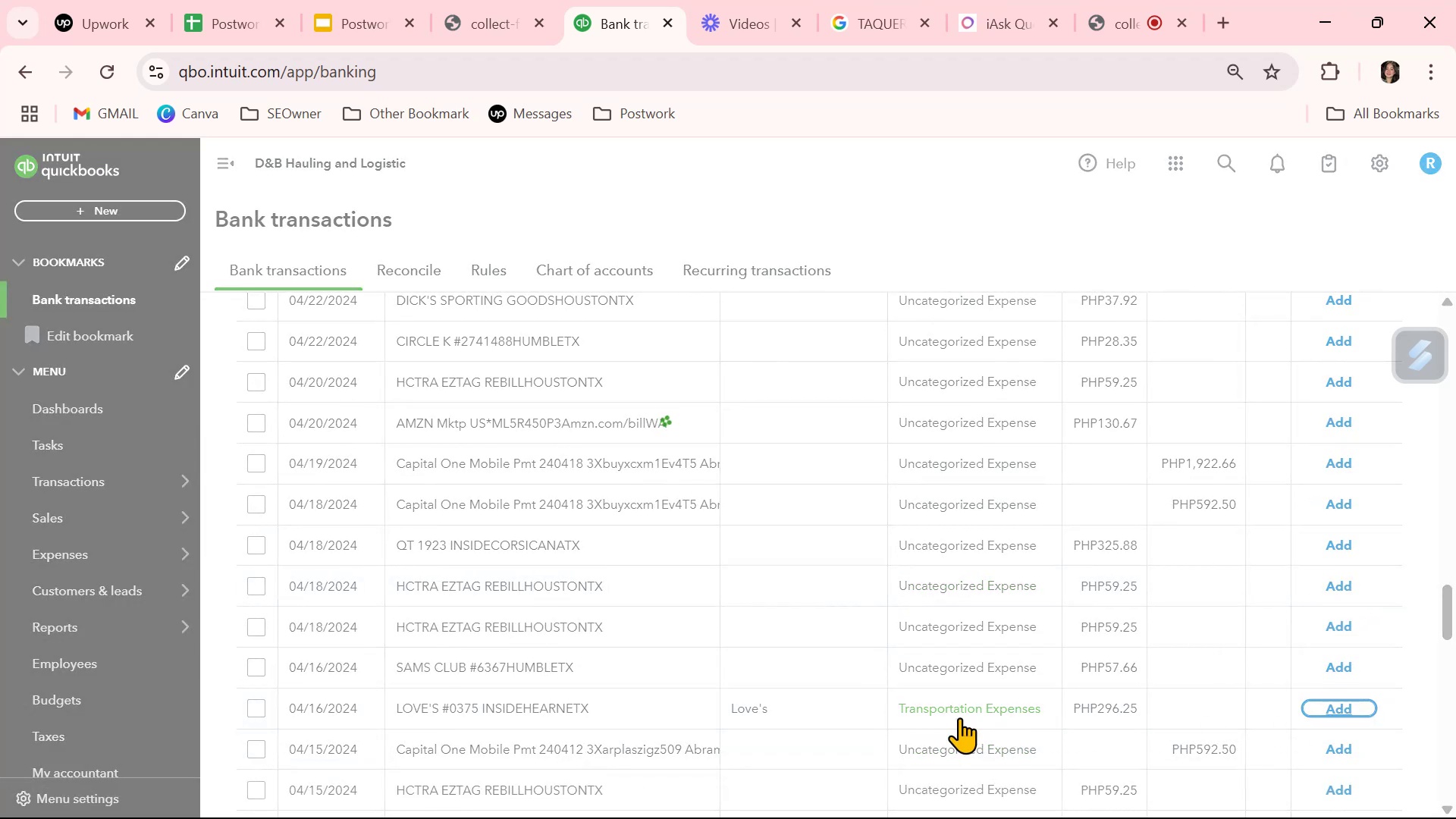 
scroll: coordinate [965, 707], scroll_direction: down, amount: 3.0
 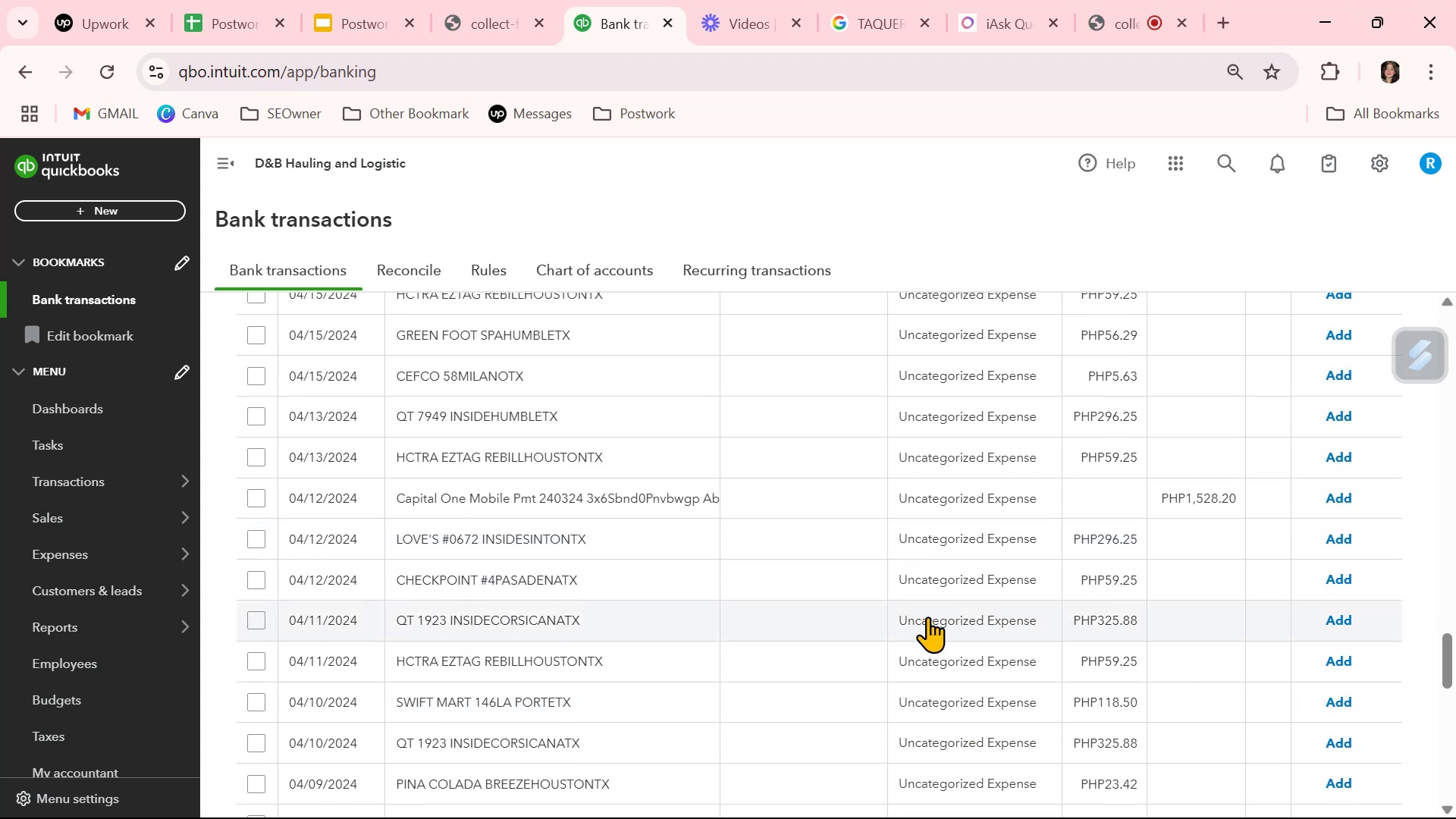 
left_click([890, 532])
 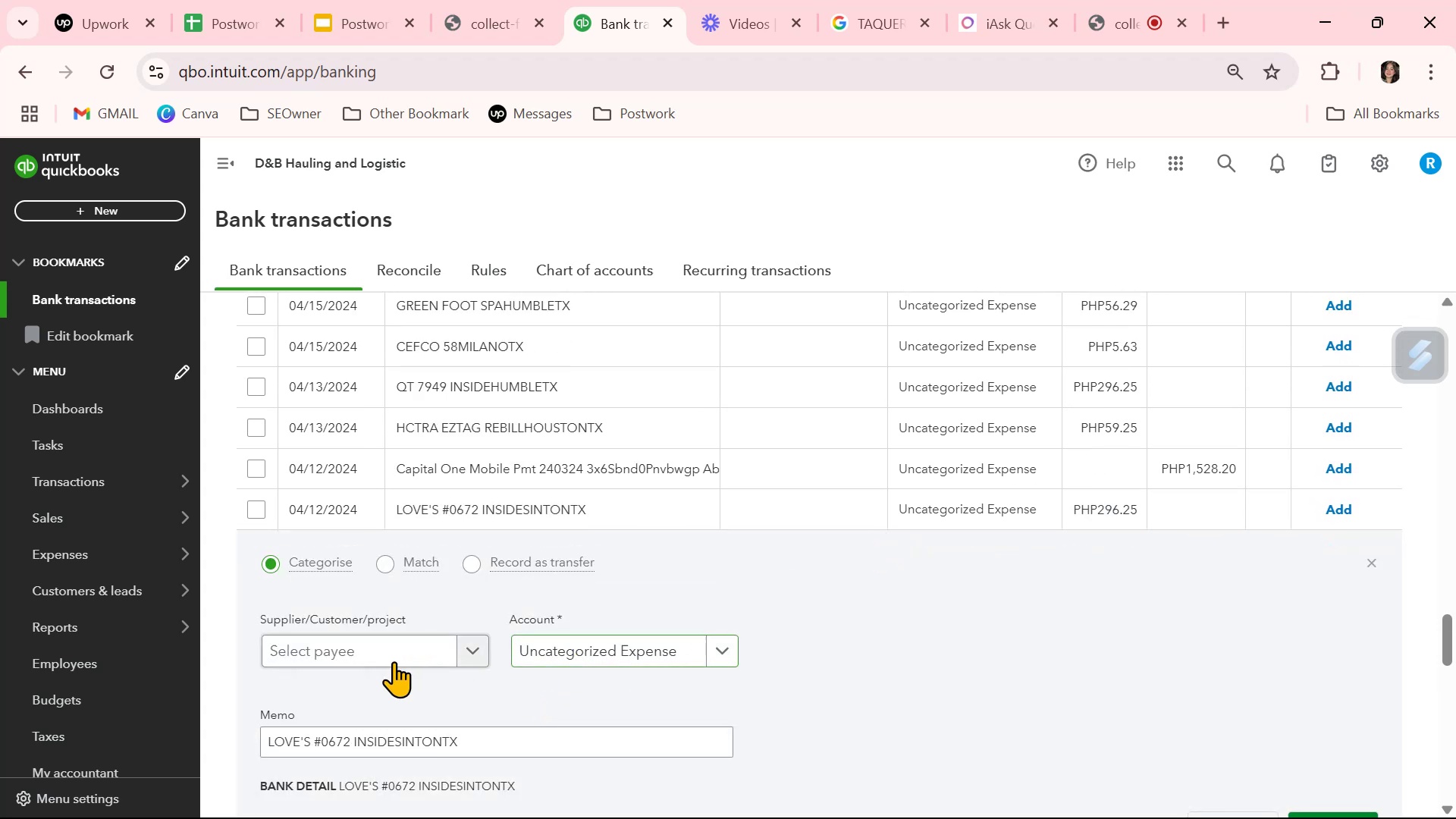 
left_click([392, 653])
 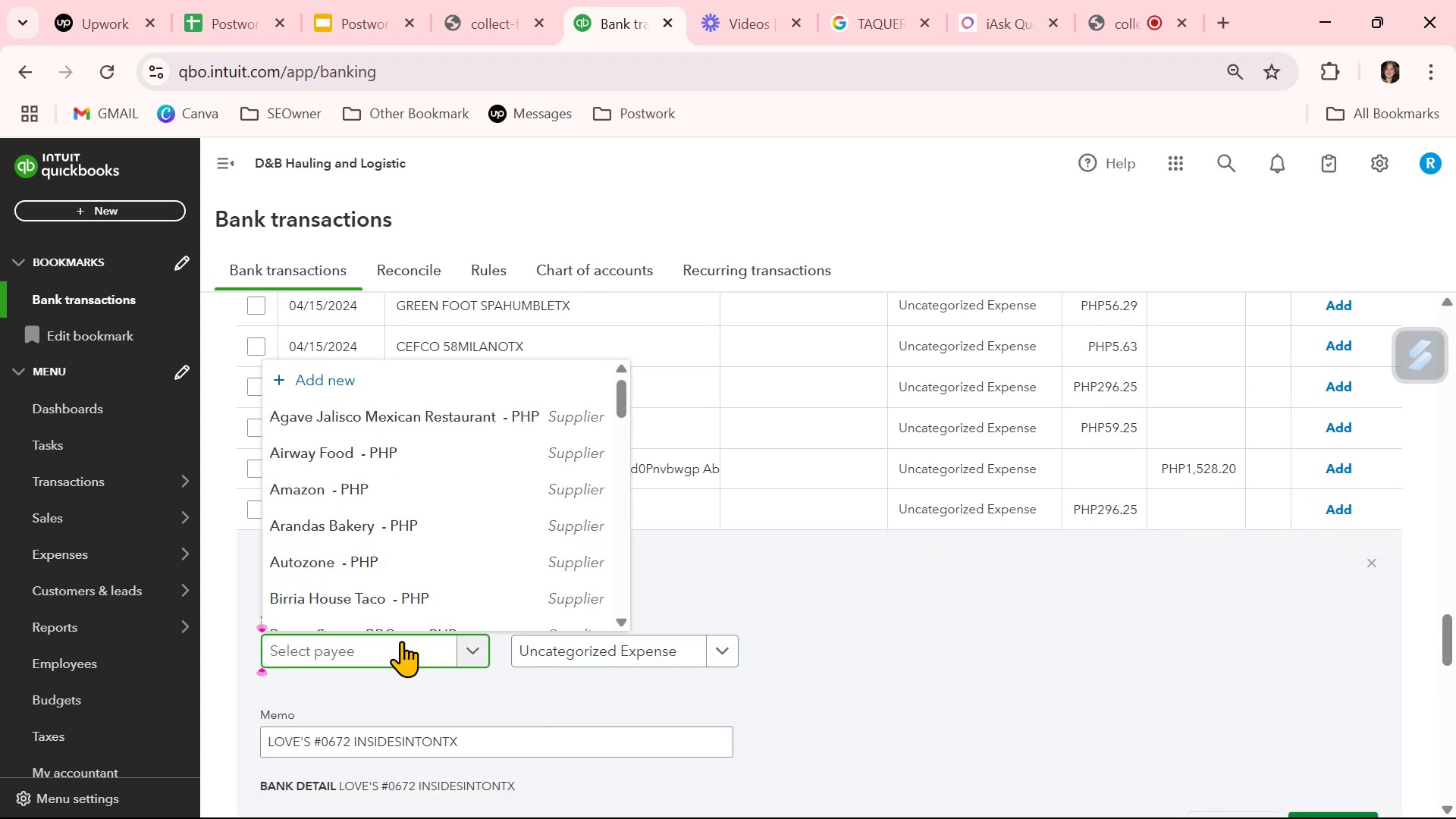 
type(lo)
 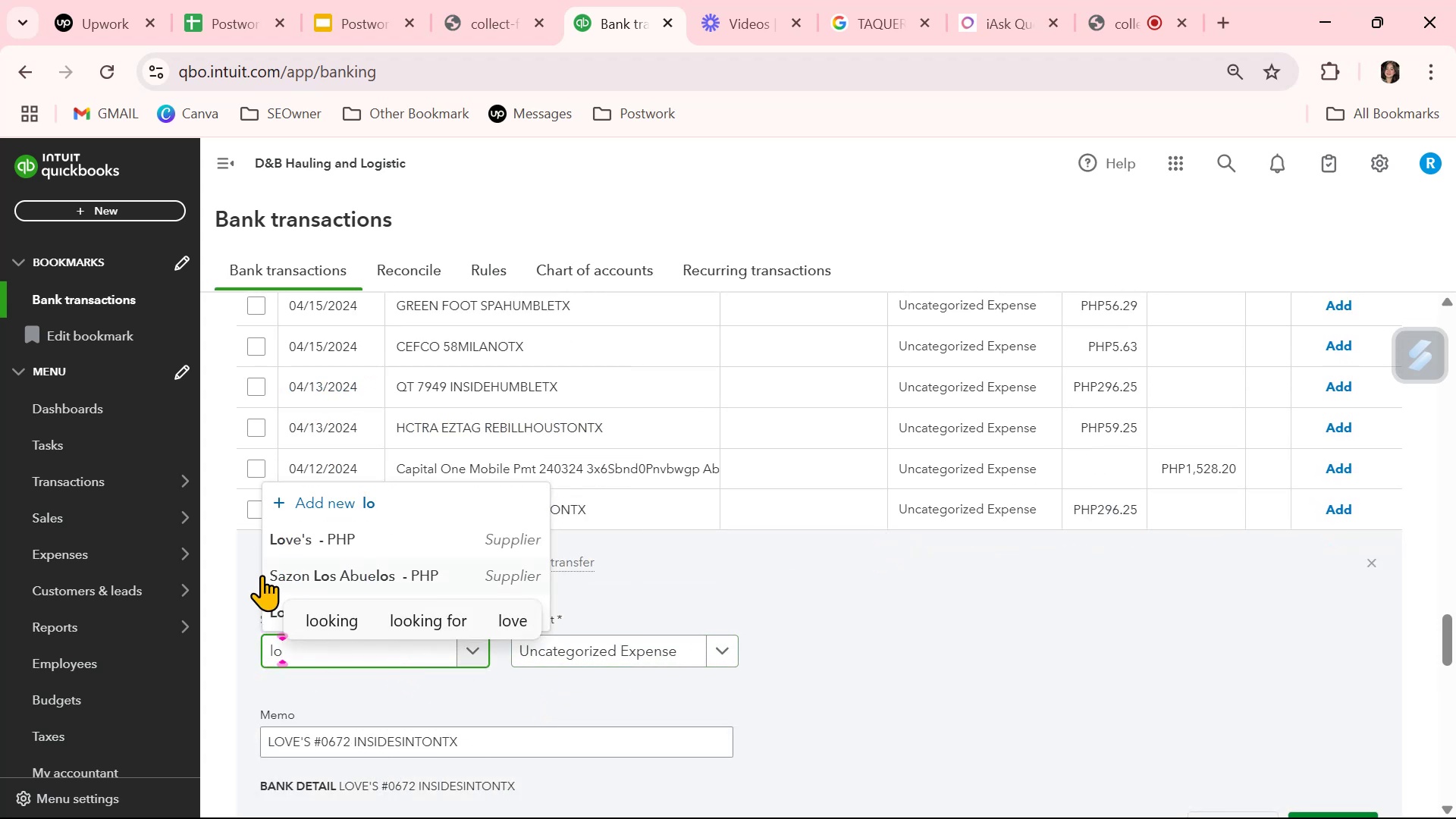 
left_click([284, 532])
 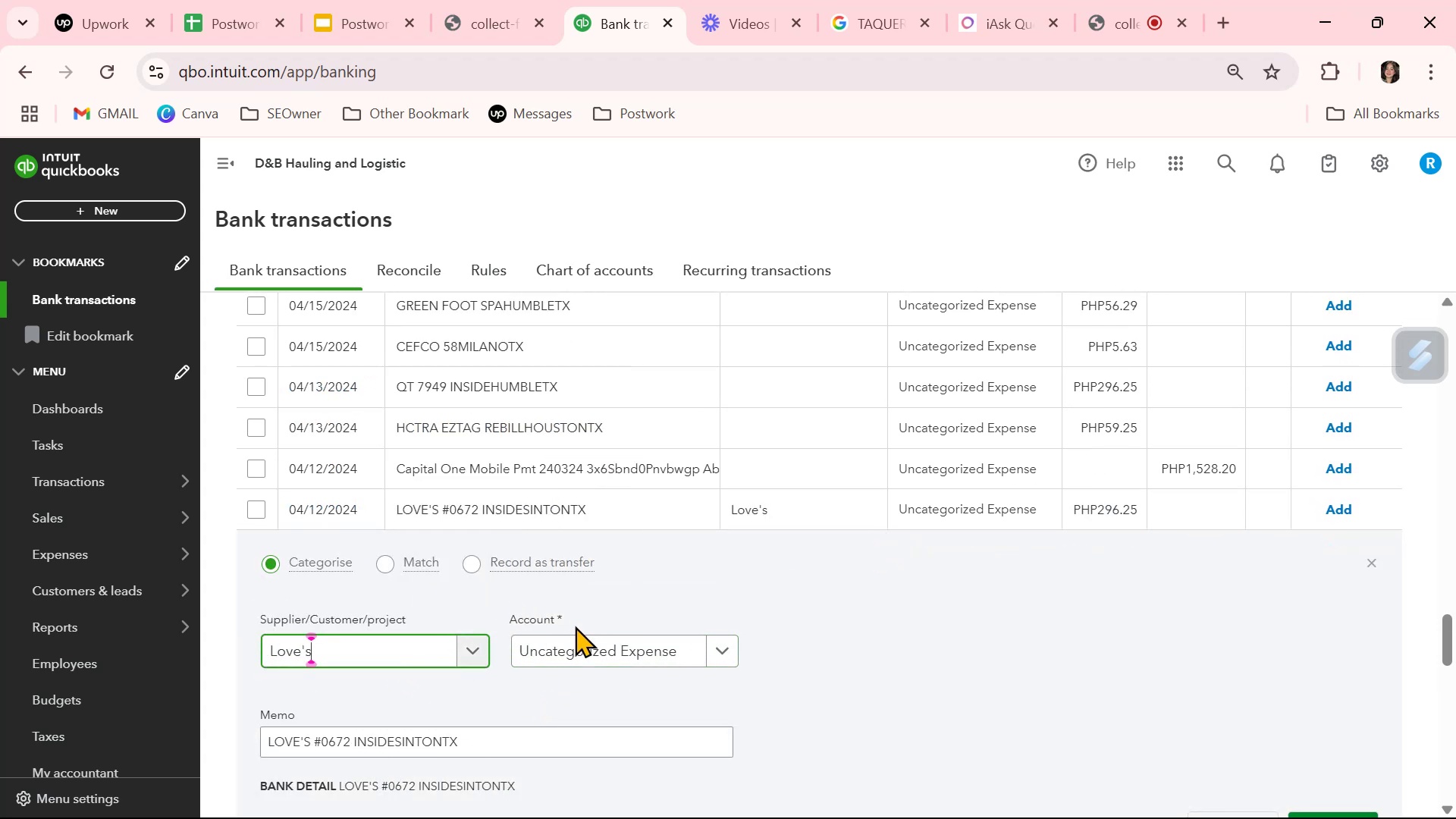 
left_click([579, 648])
 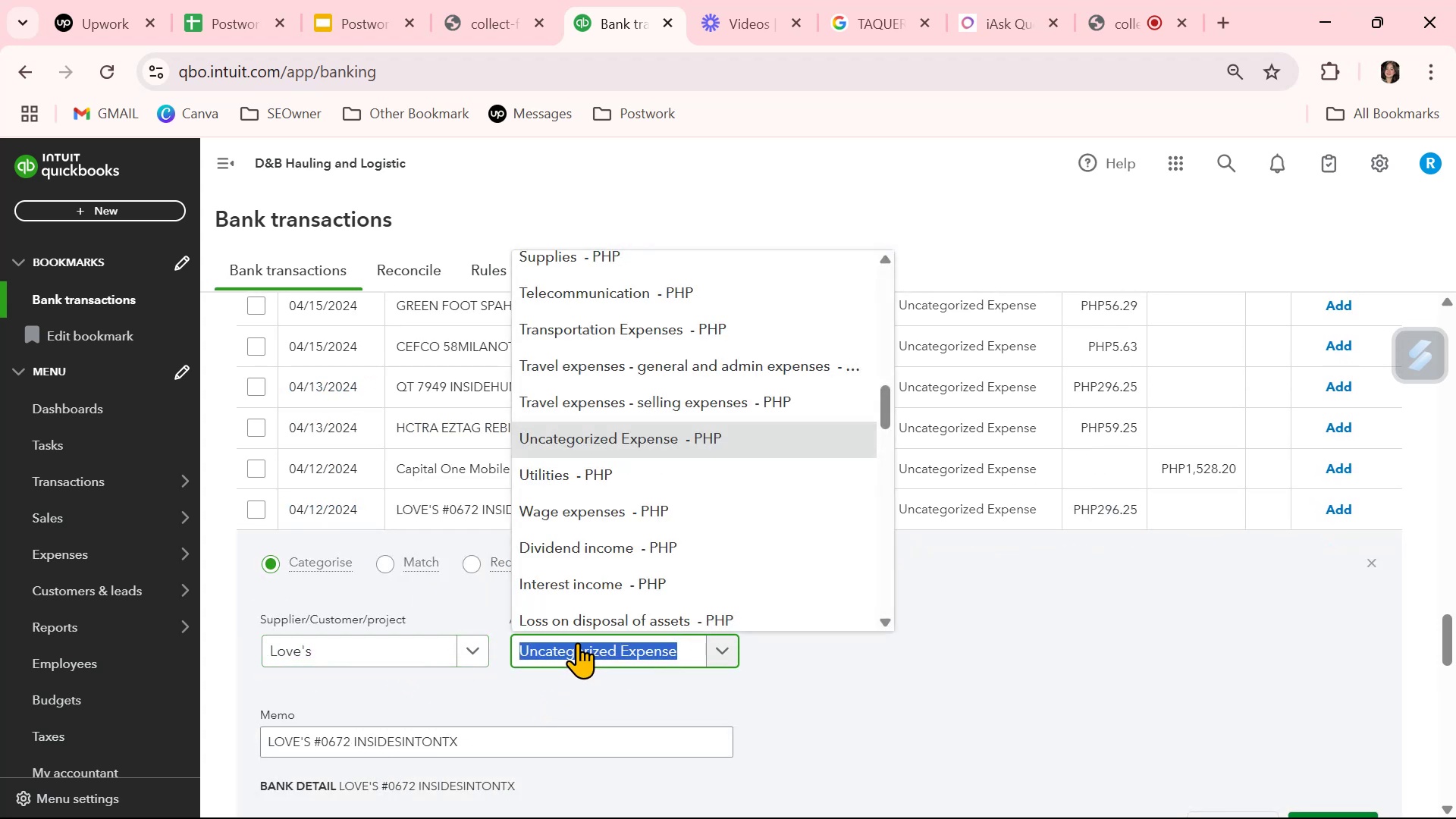 
type(tr)
 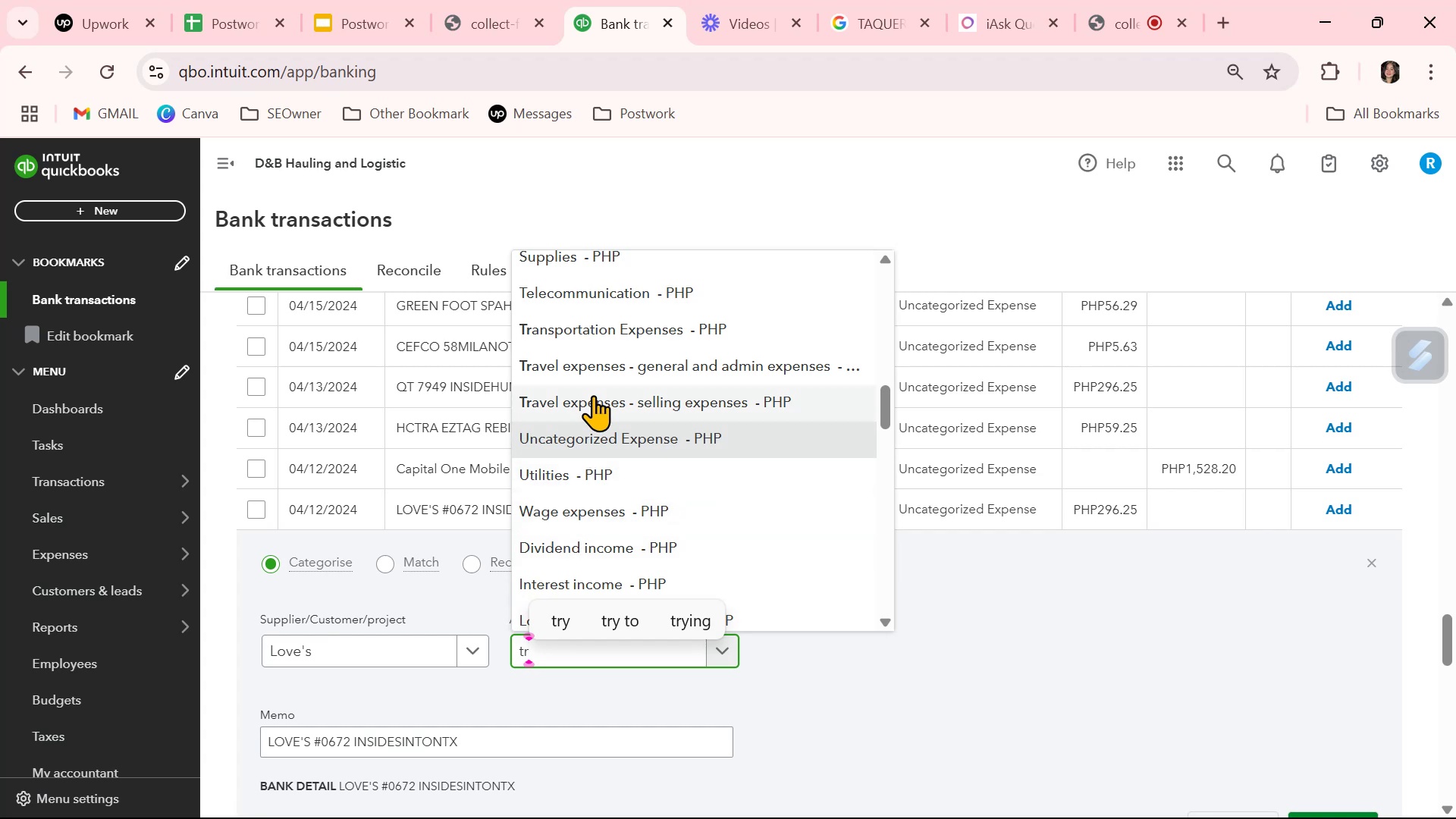 
left_click([613, 324])
 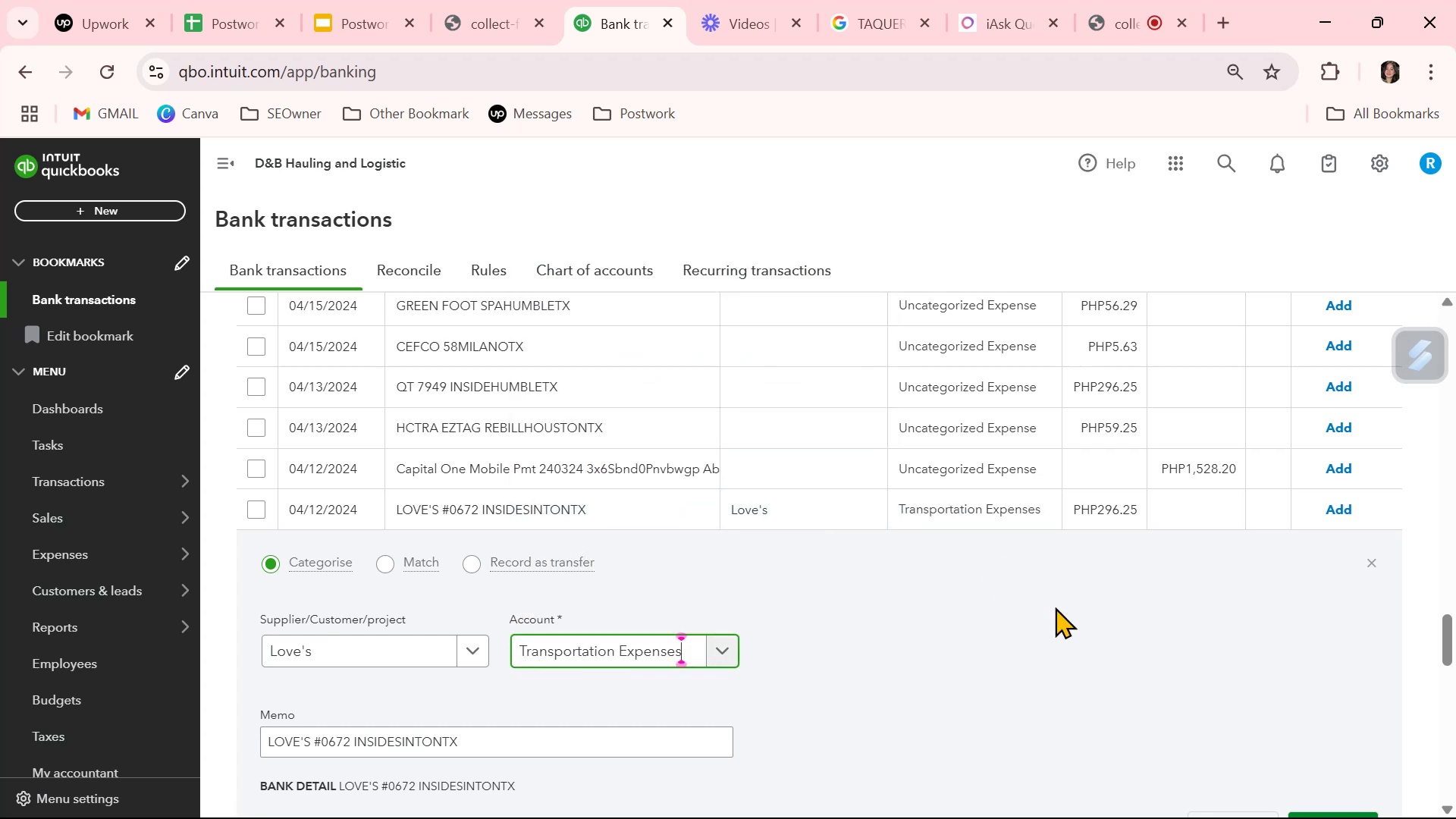 
left_click([1055, 608])
 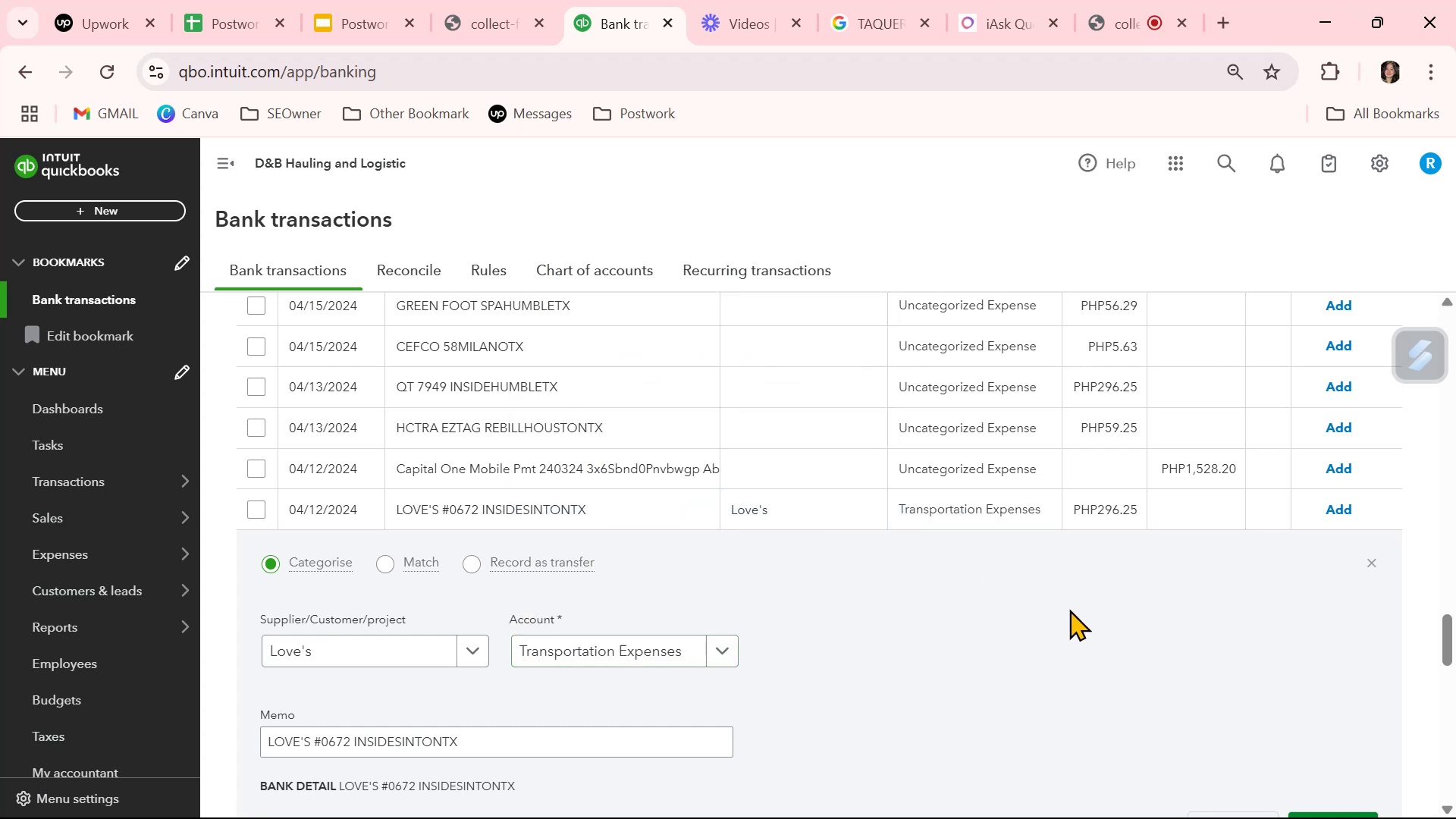 
scroll: coordinate [1224, 713], scroll_direction: down, amount: 1.0
 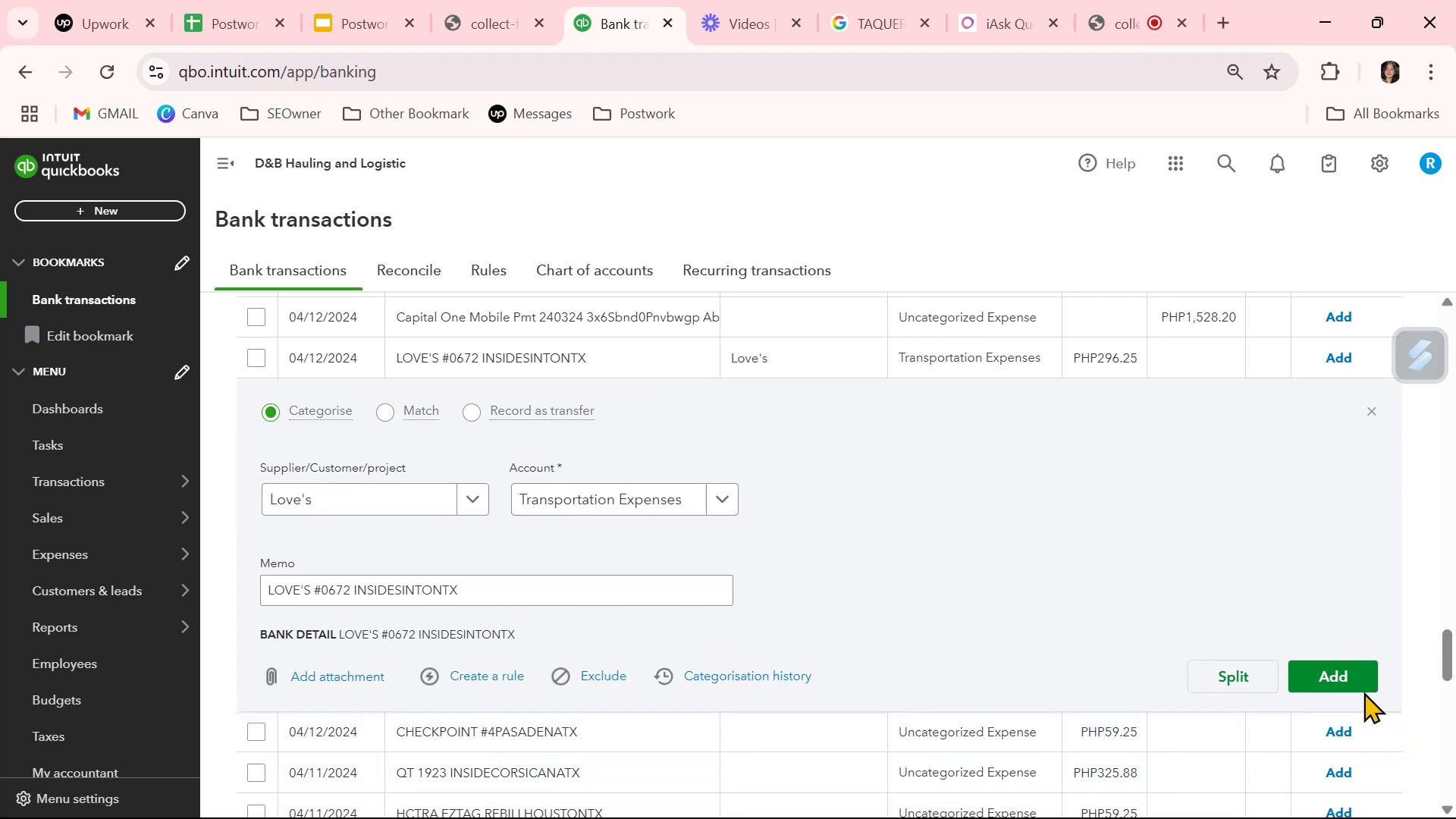 
left_click([1345, 673])
 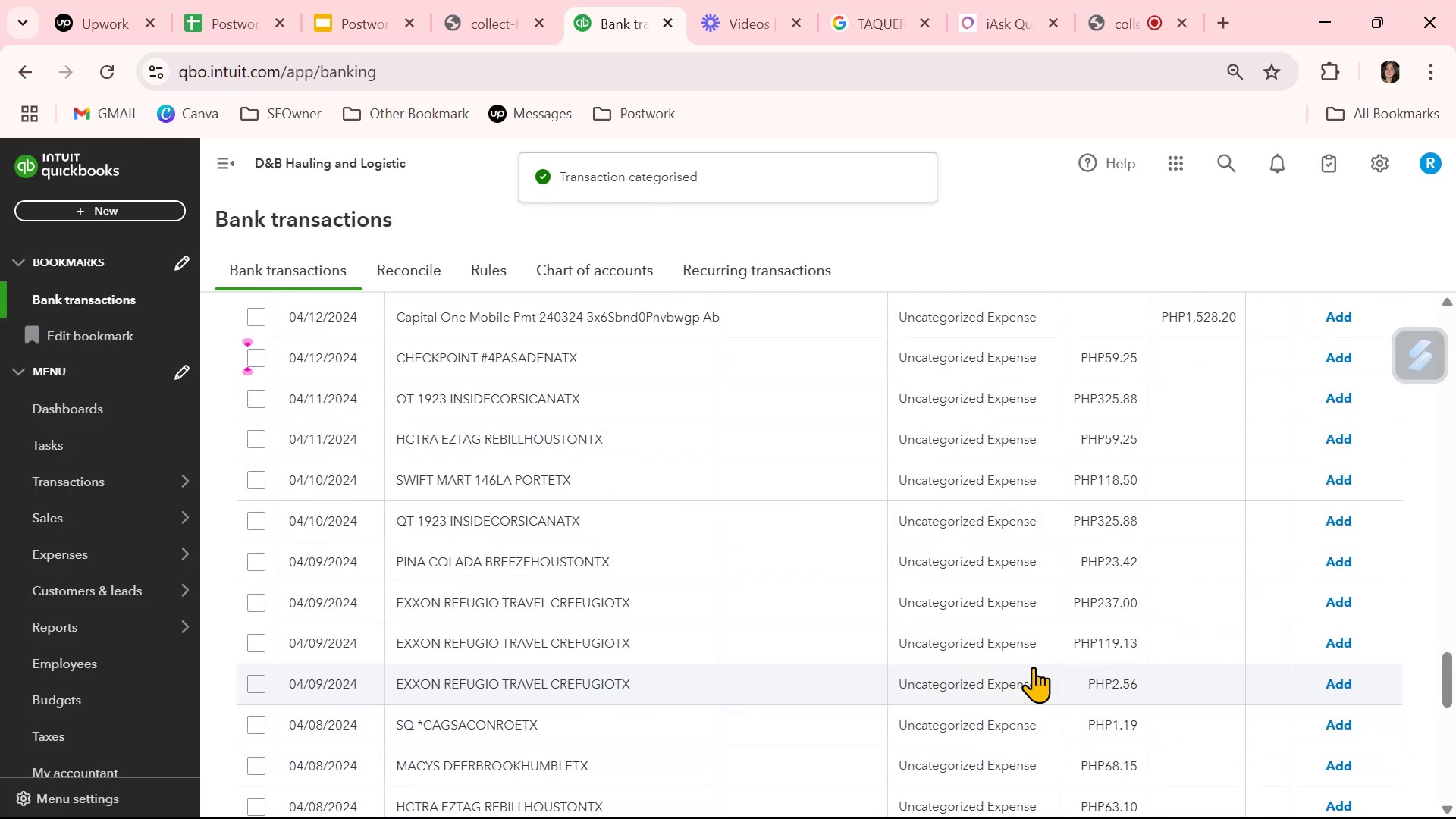 
wait(6.98)
 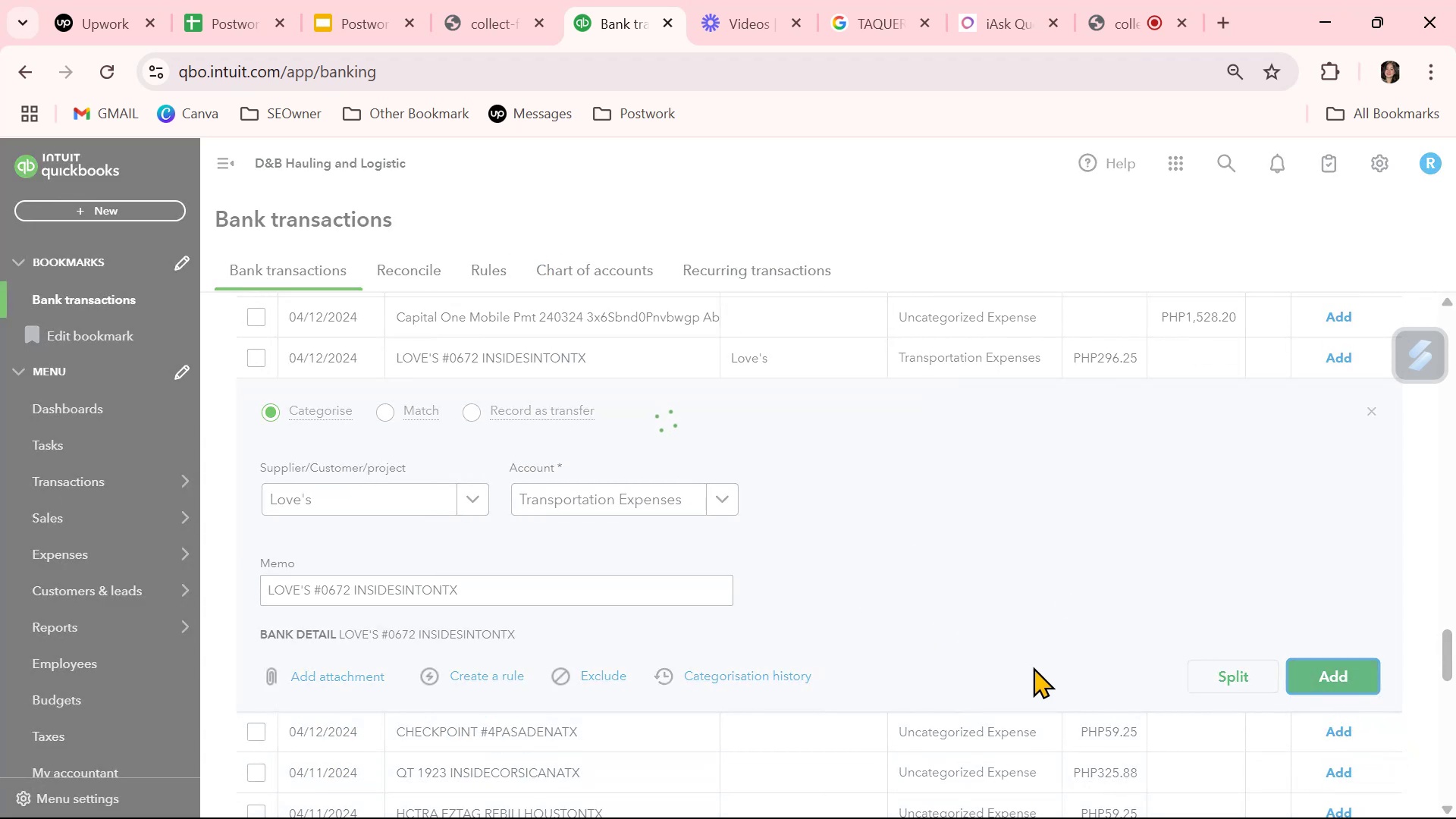 
scroll: coordinate [1033, 661], scroll_direction: down, amount: 1.0
 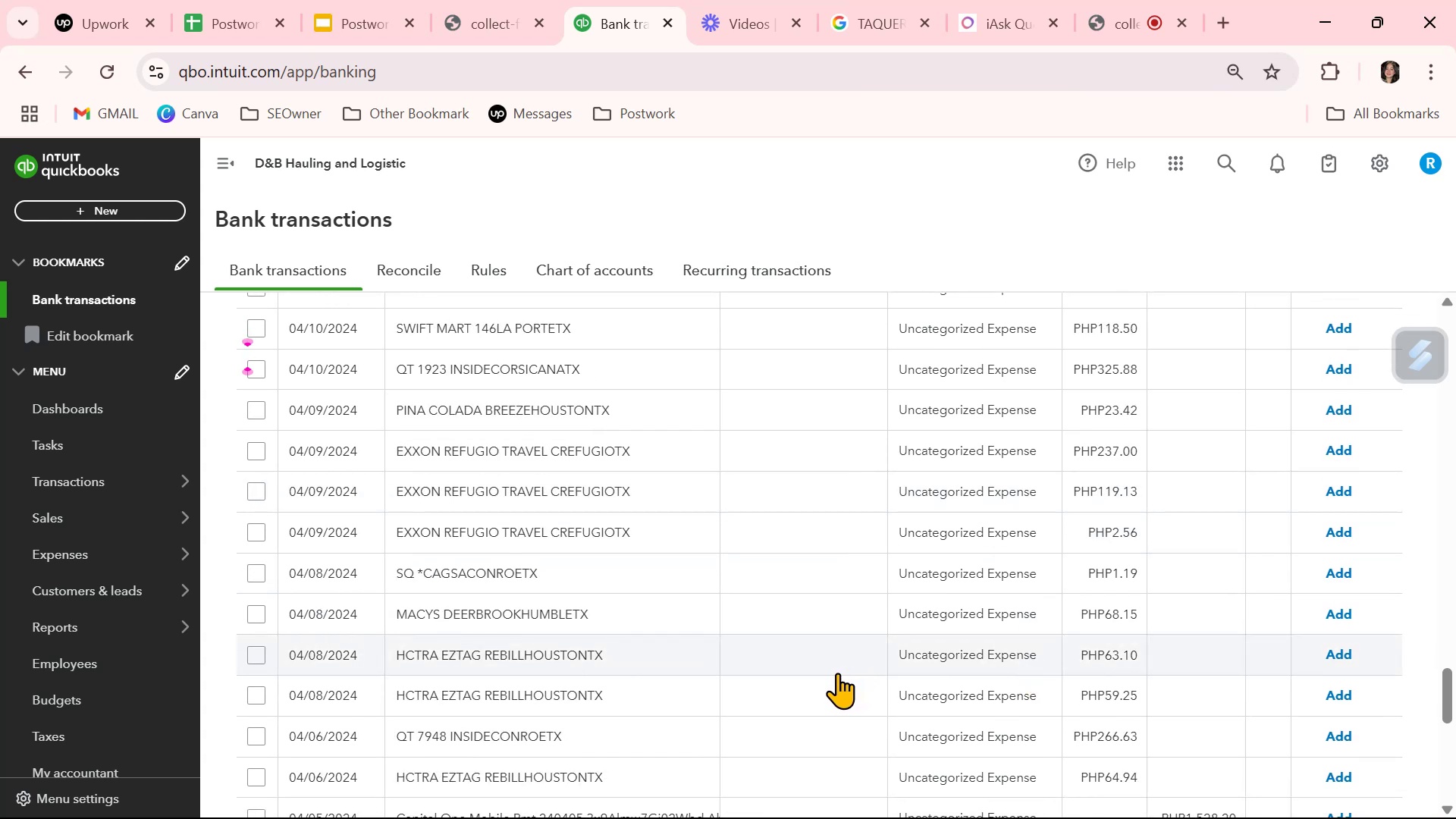 
wait(10.34)
 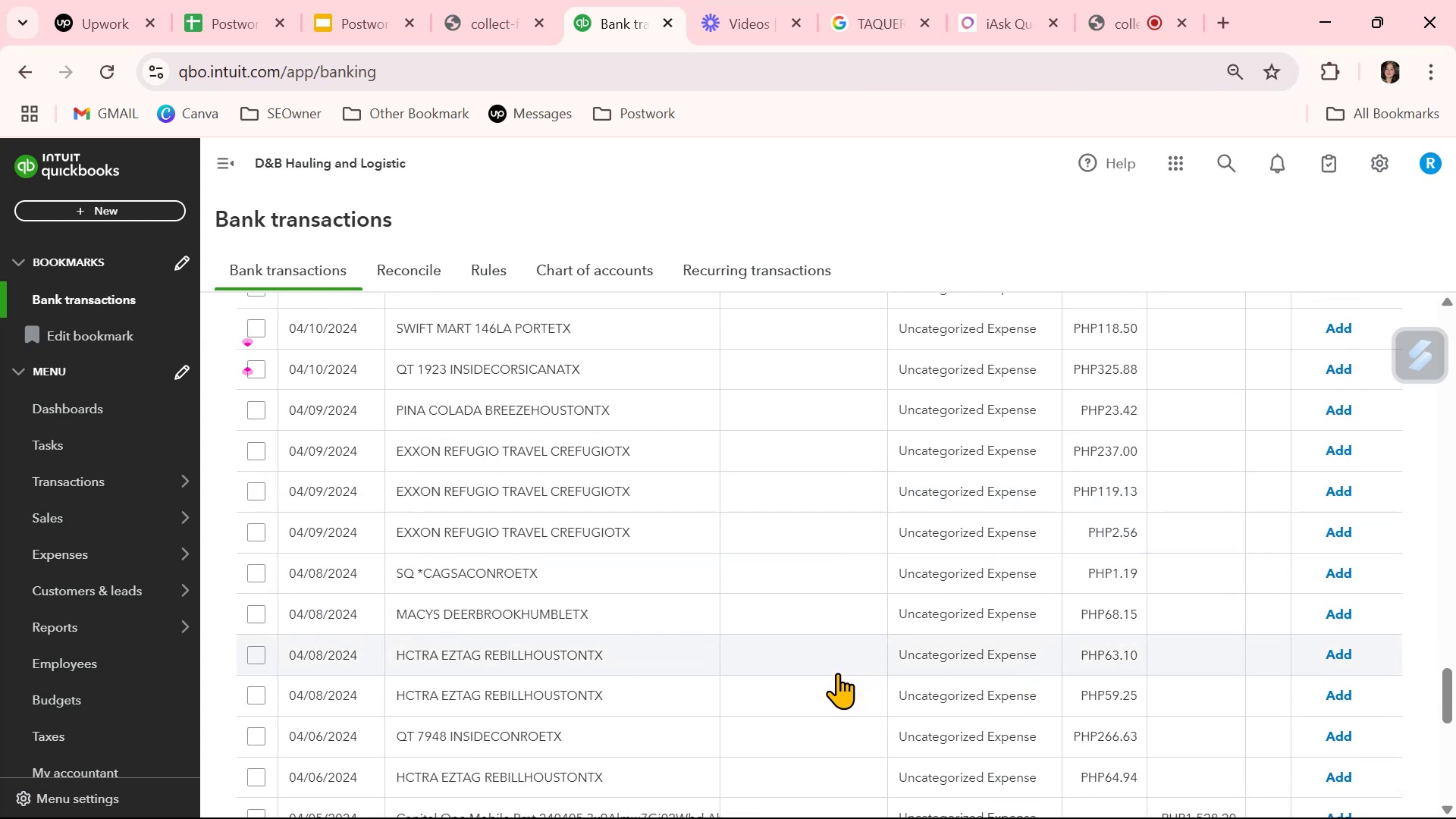 
left_click([614, 402])
 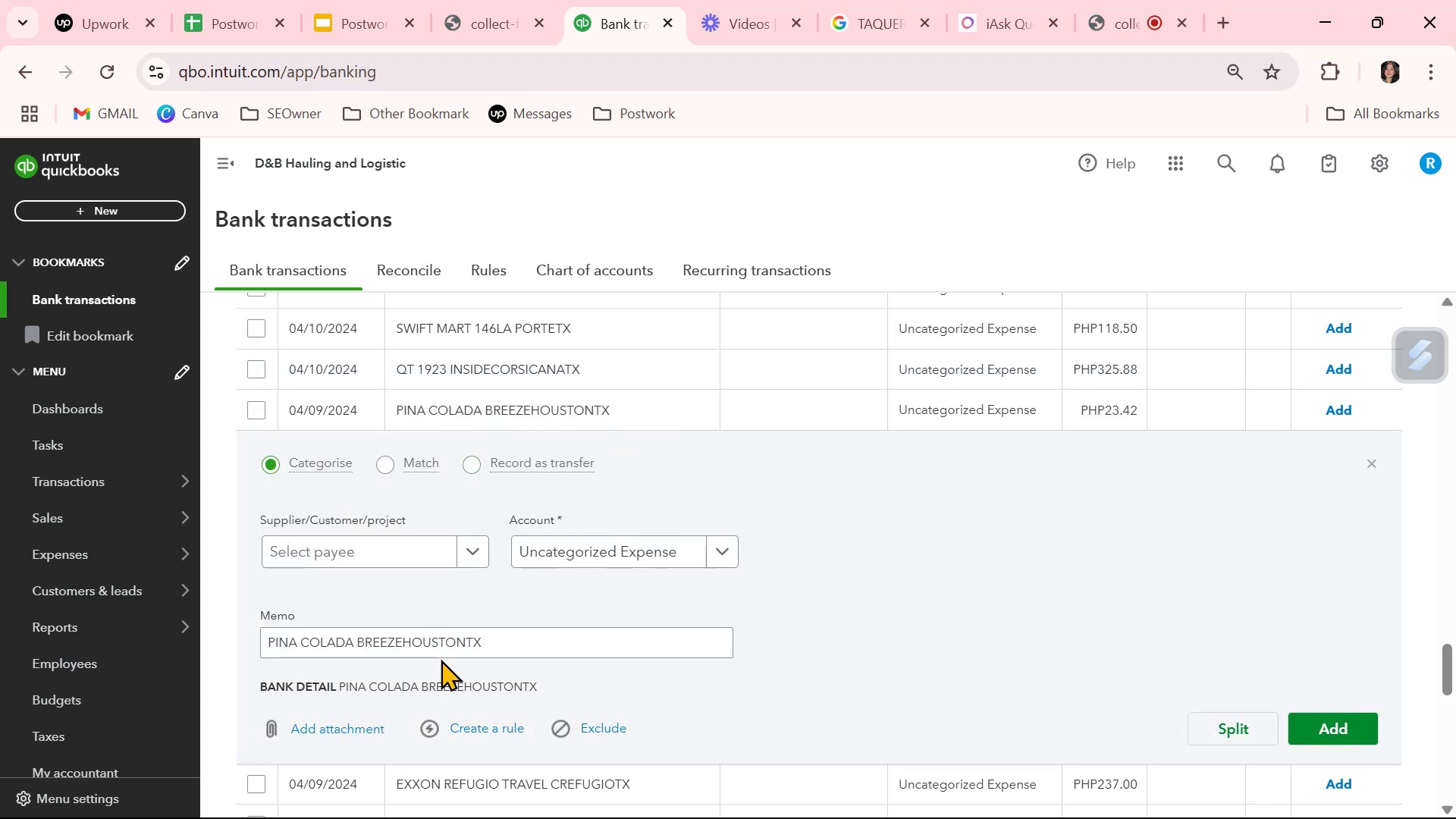 
double_click([445, 640])
 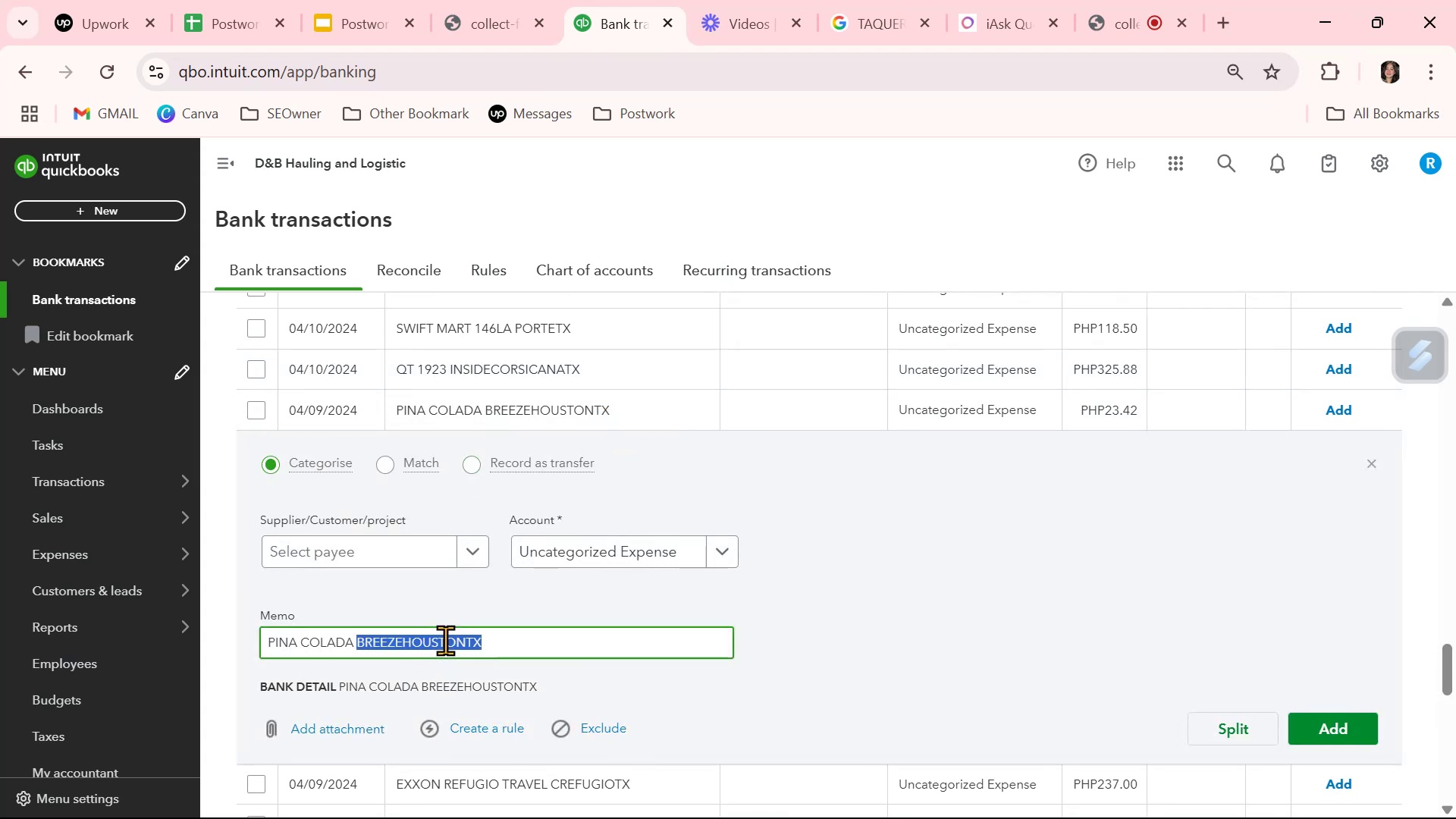 
triple_click([445, 640])
 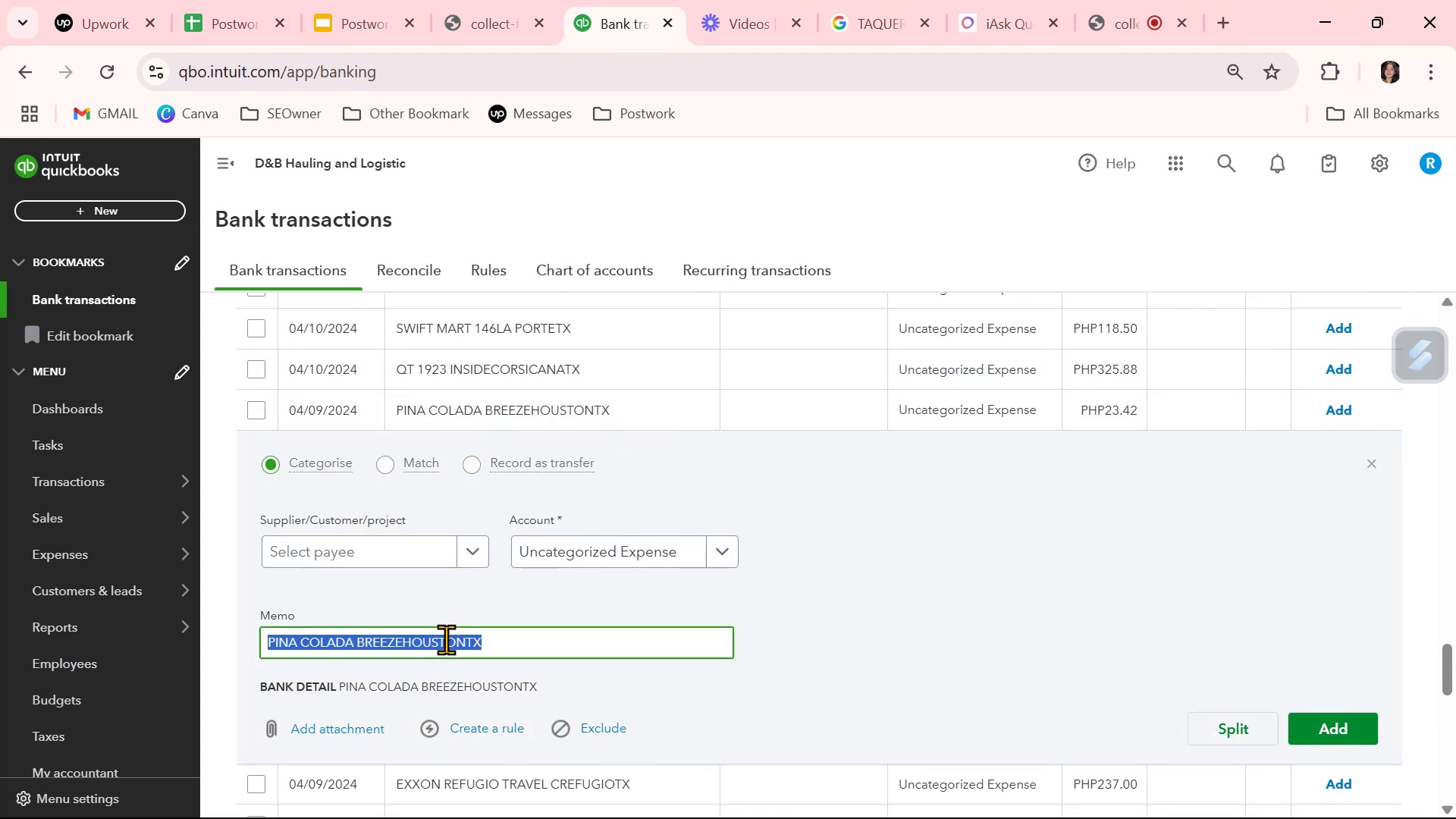 
key(Control+ControlLeft)
 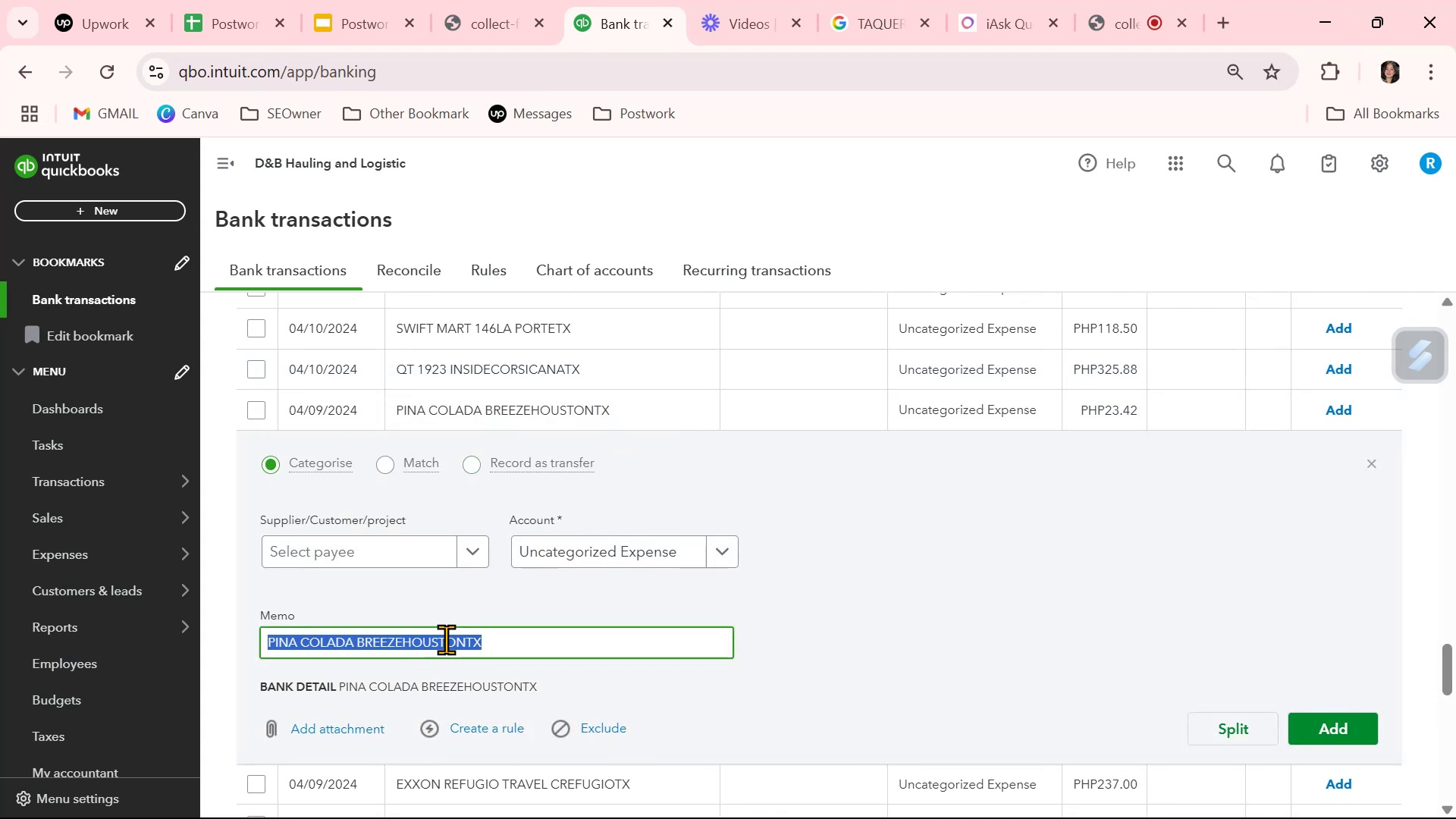 
key(Control+C)
 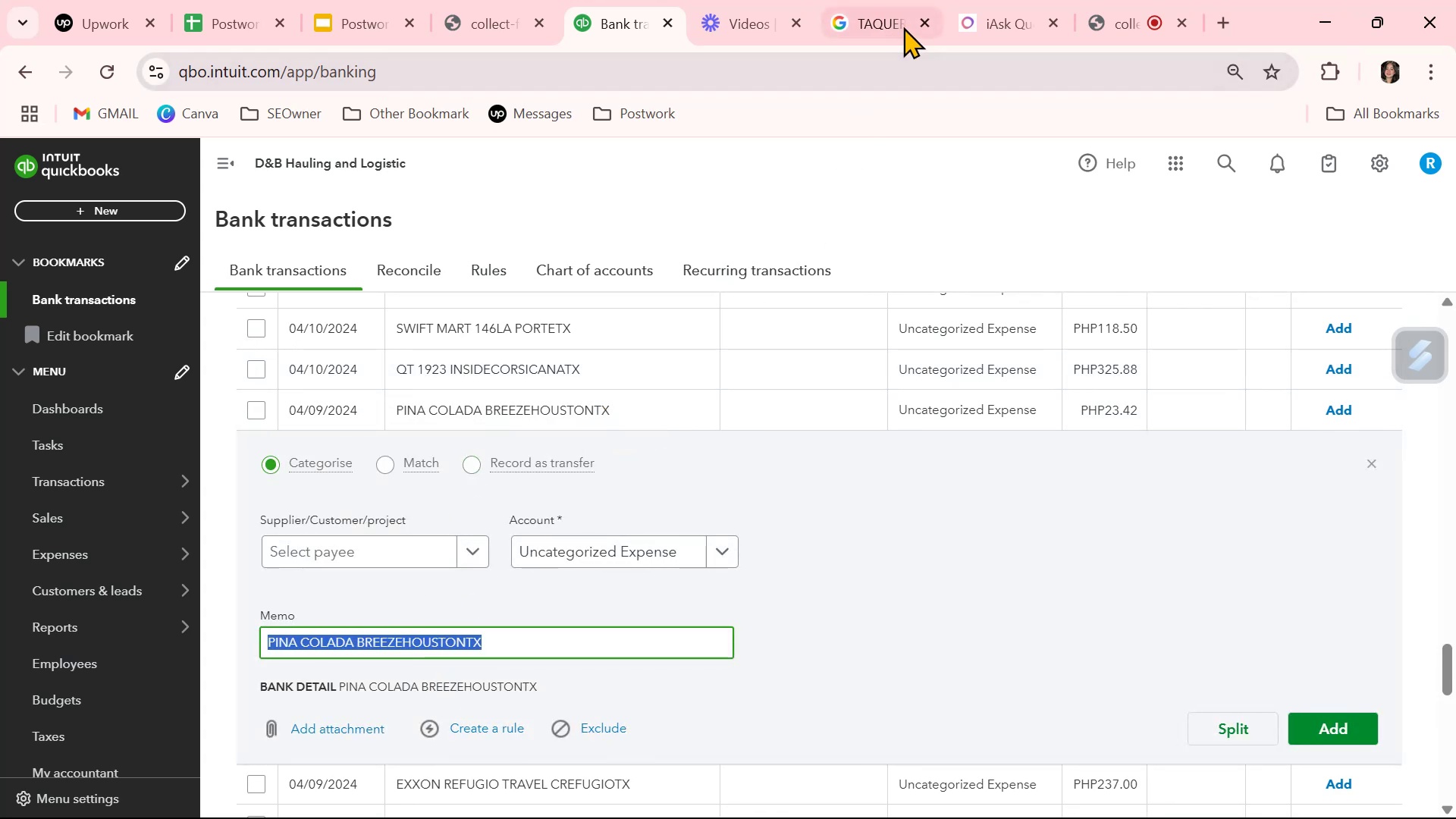 
left_click([860, 30])
 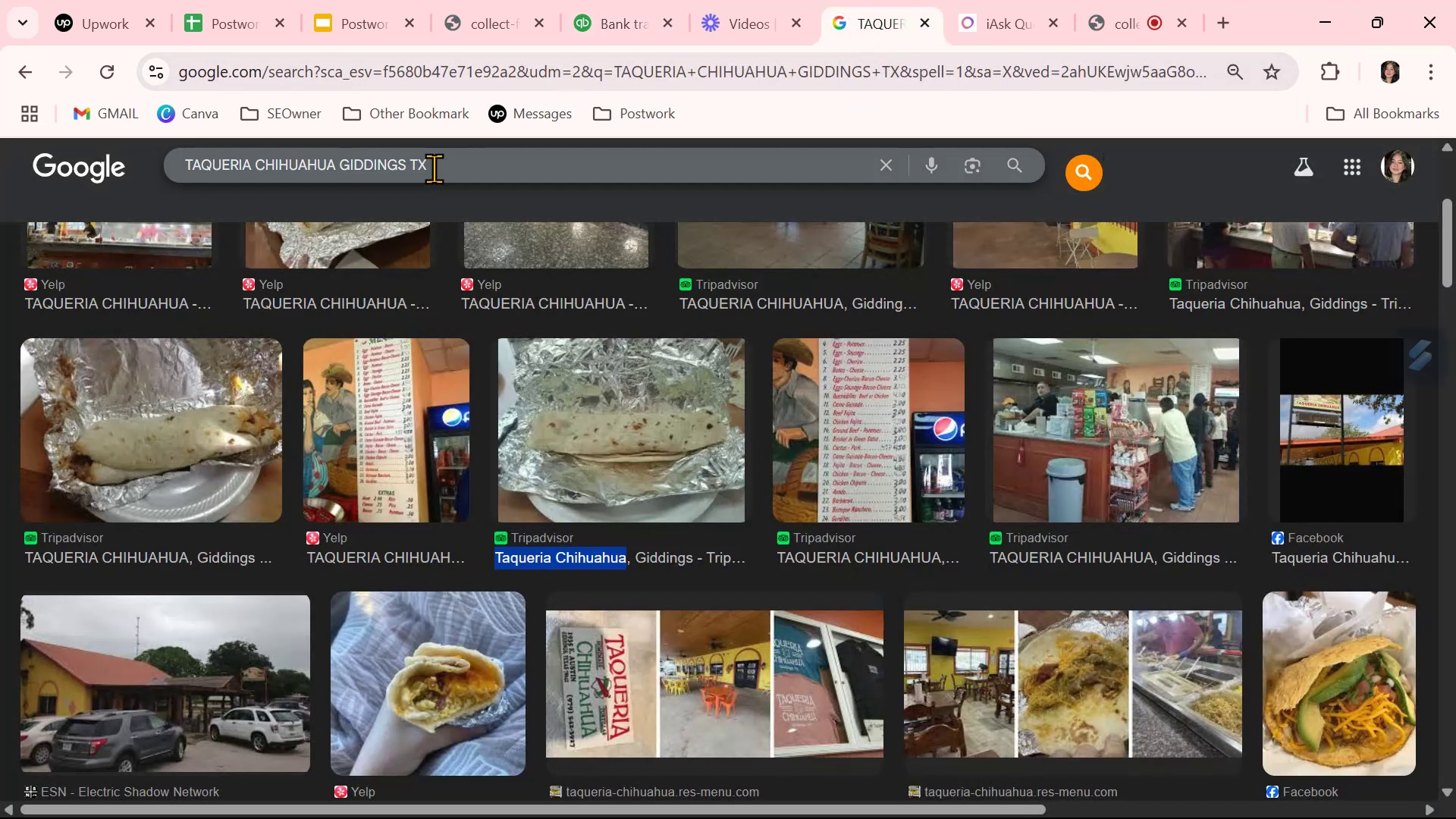 
double_click([435, 162])
 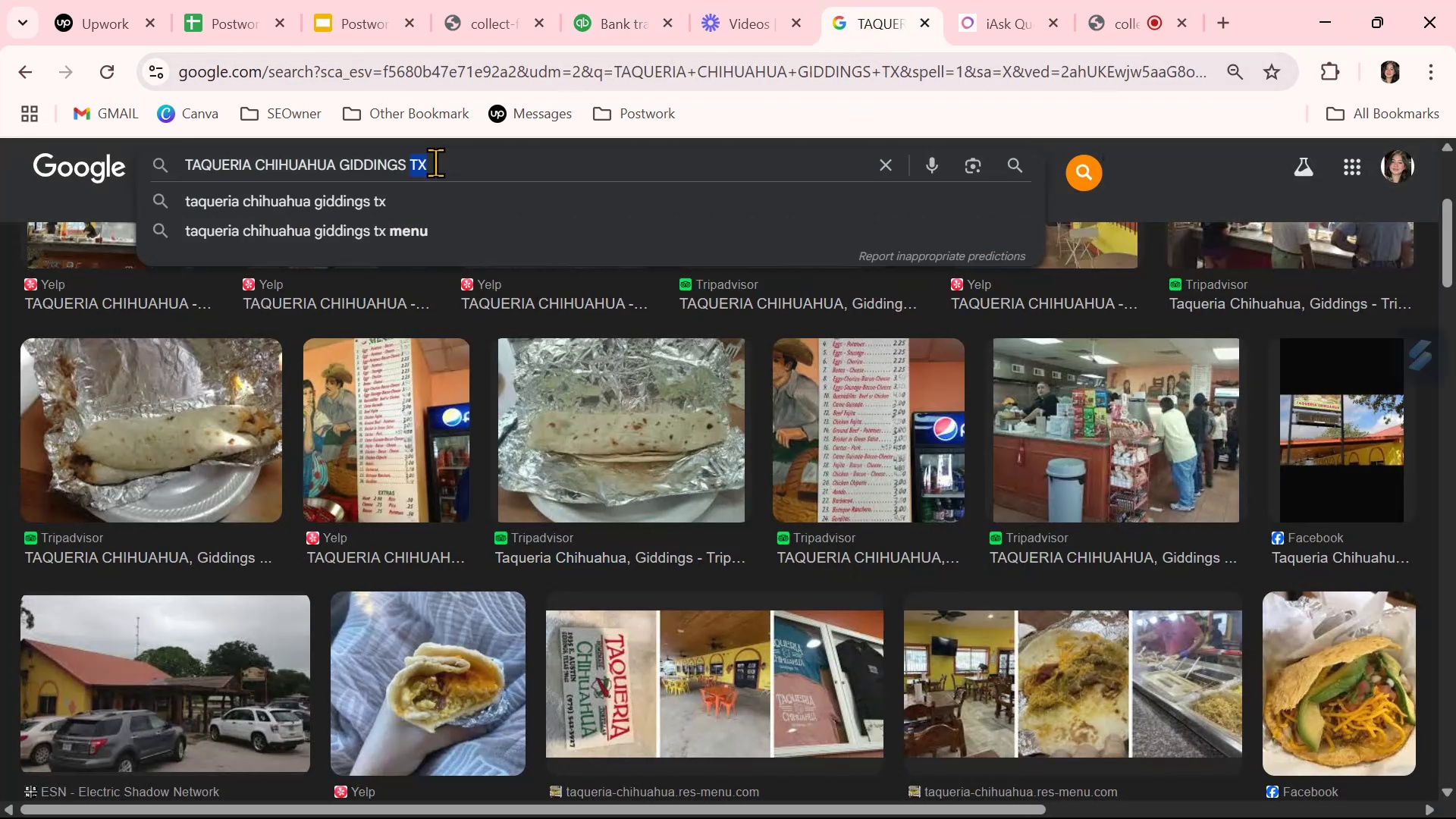 
triple_click([435, 162])
 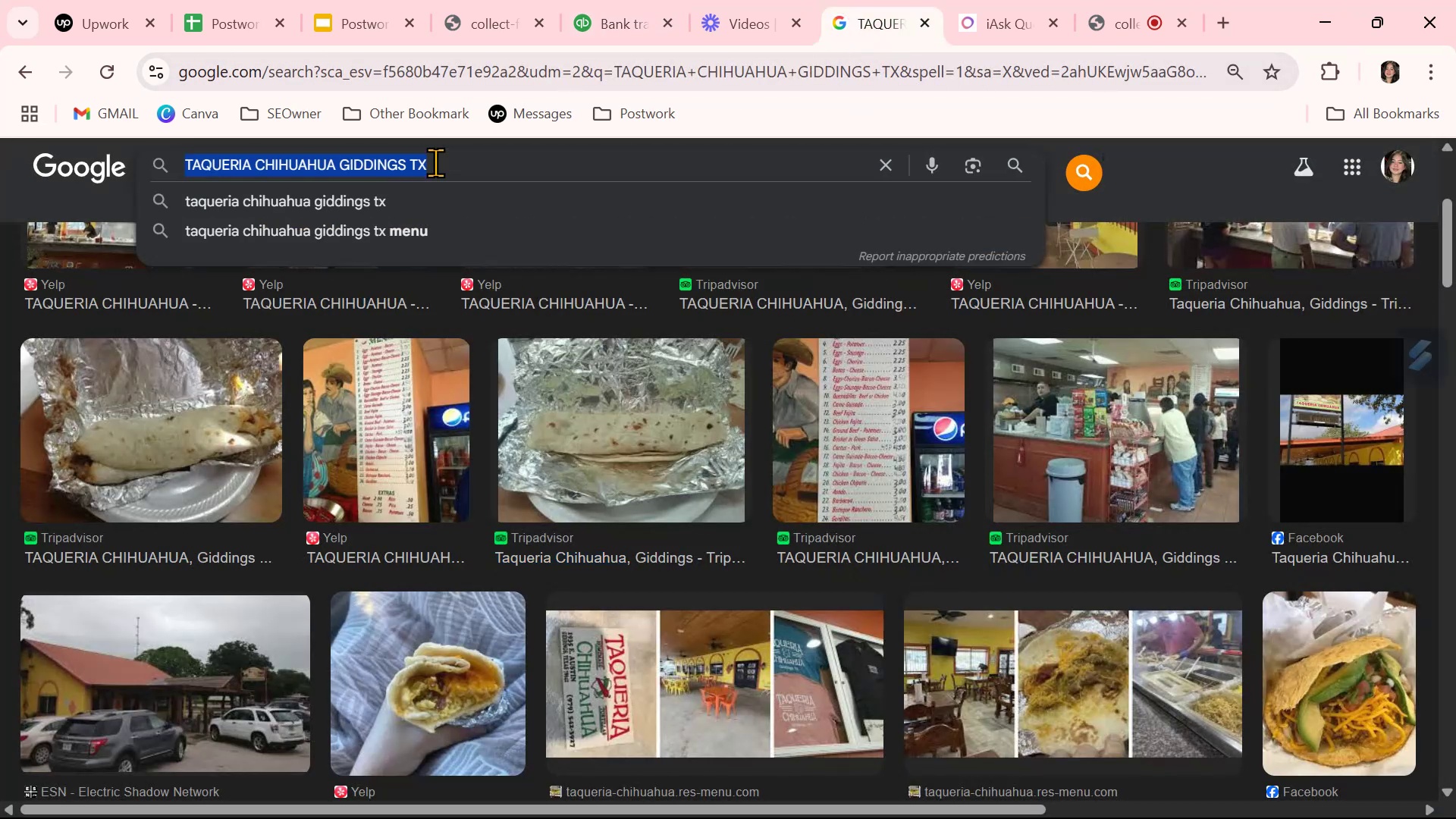 
key(Control+ControlLeft)
 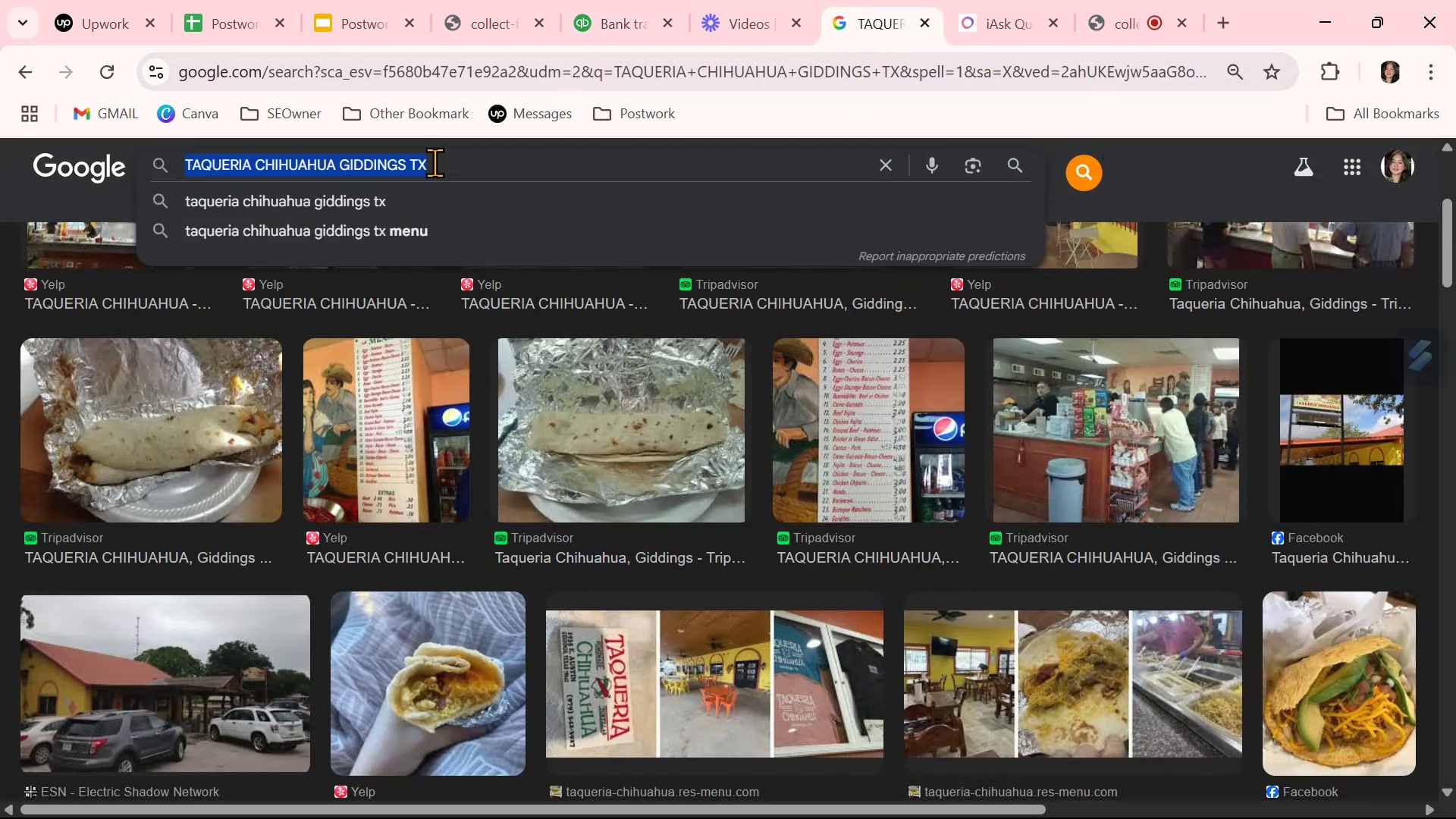 
key(Control+V)
 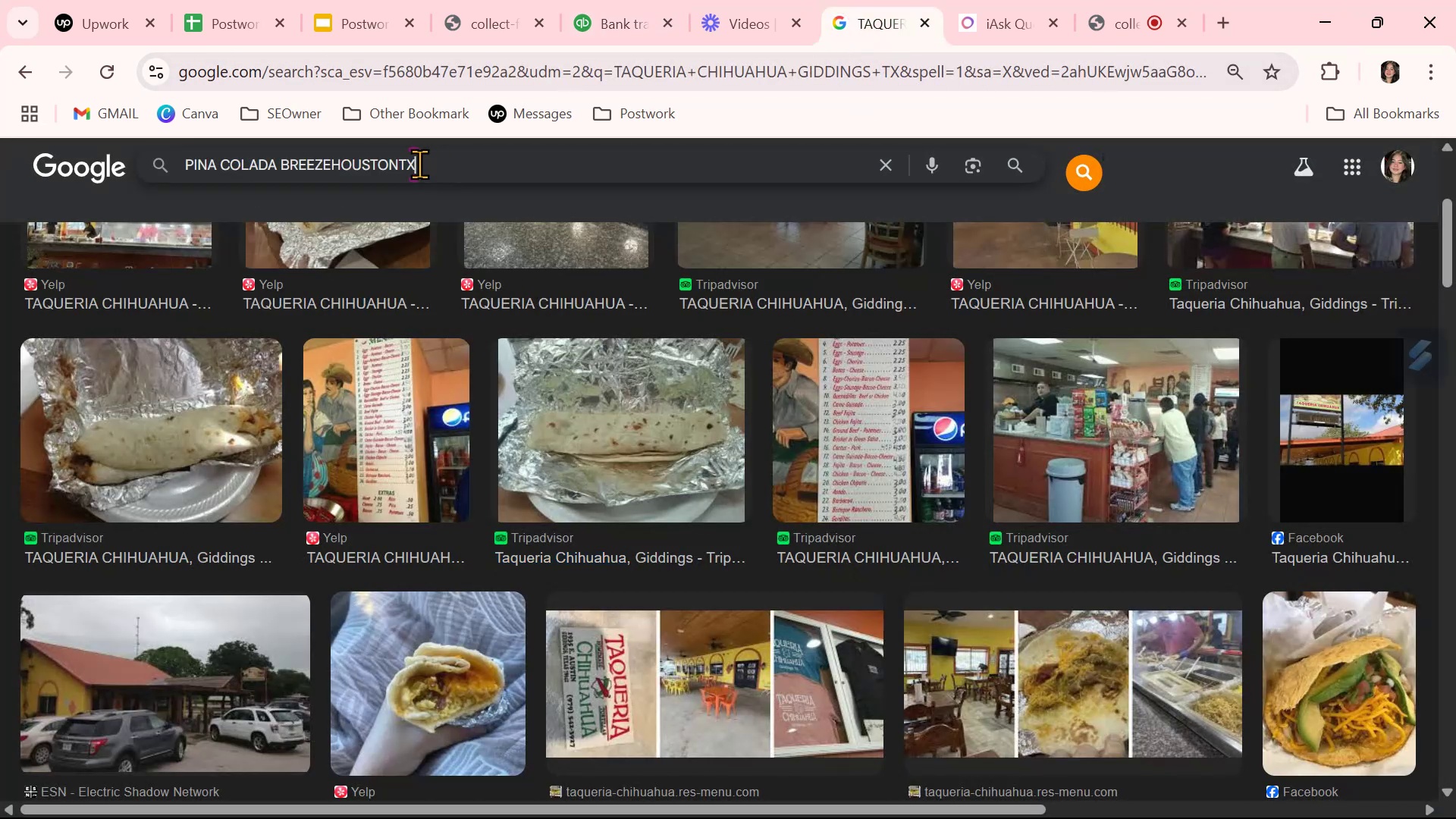 
key(NumpadEnter)
 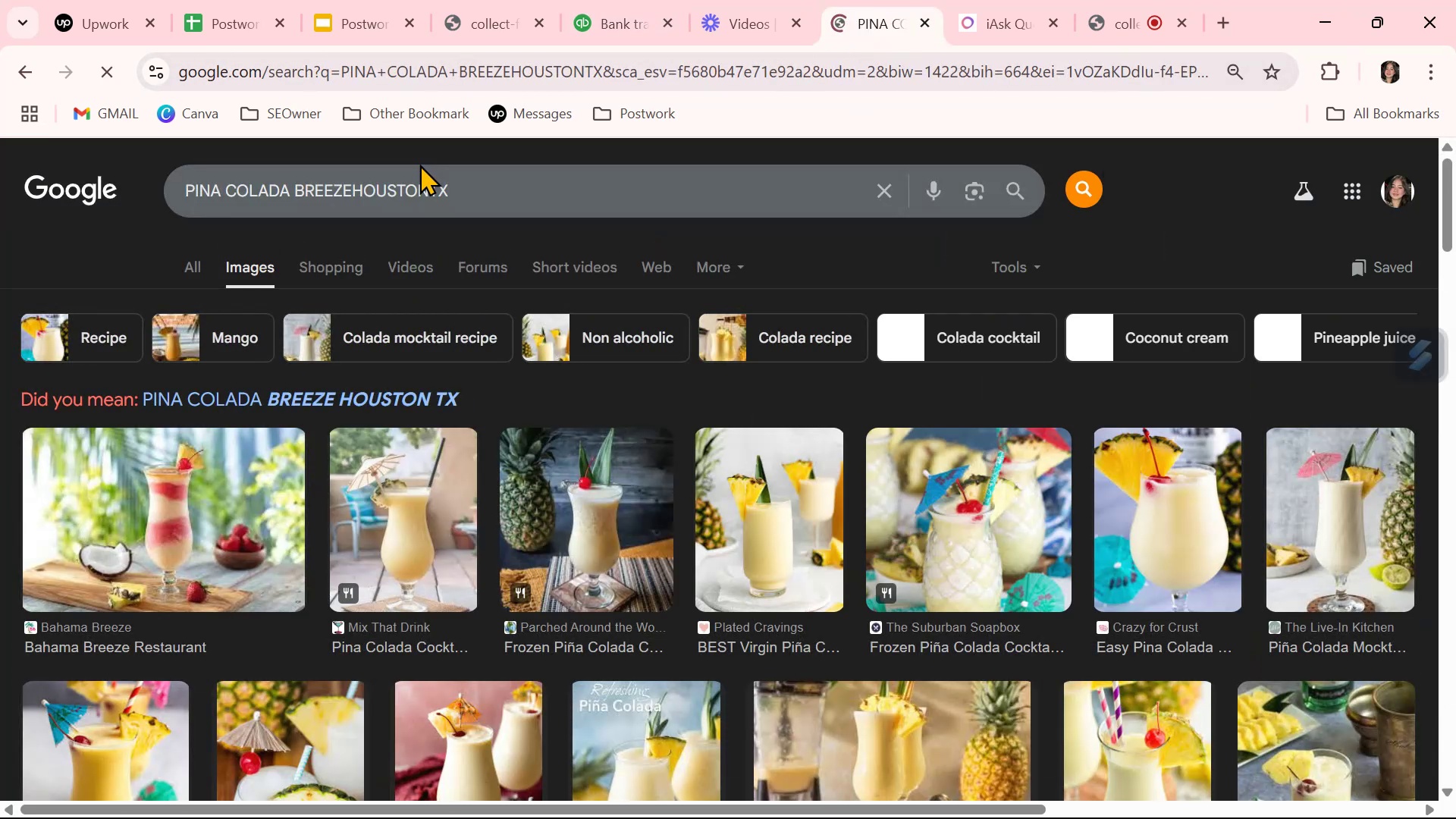 
left_click([265, 404])
 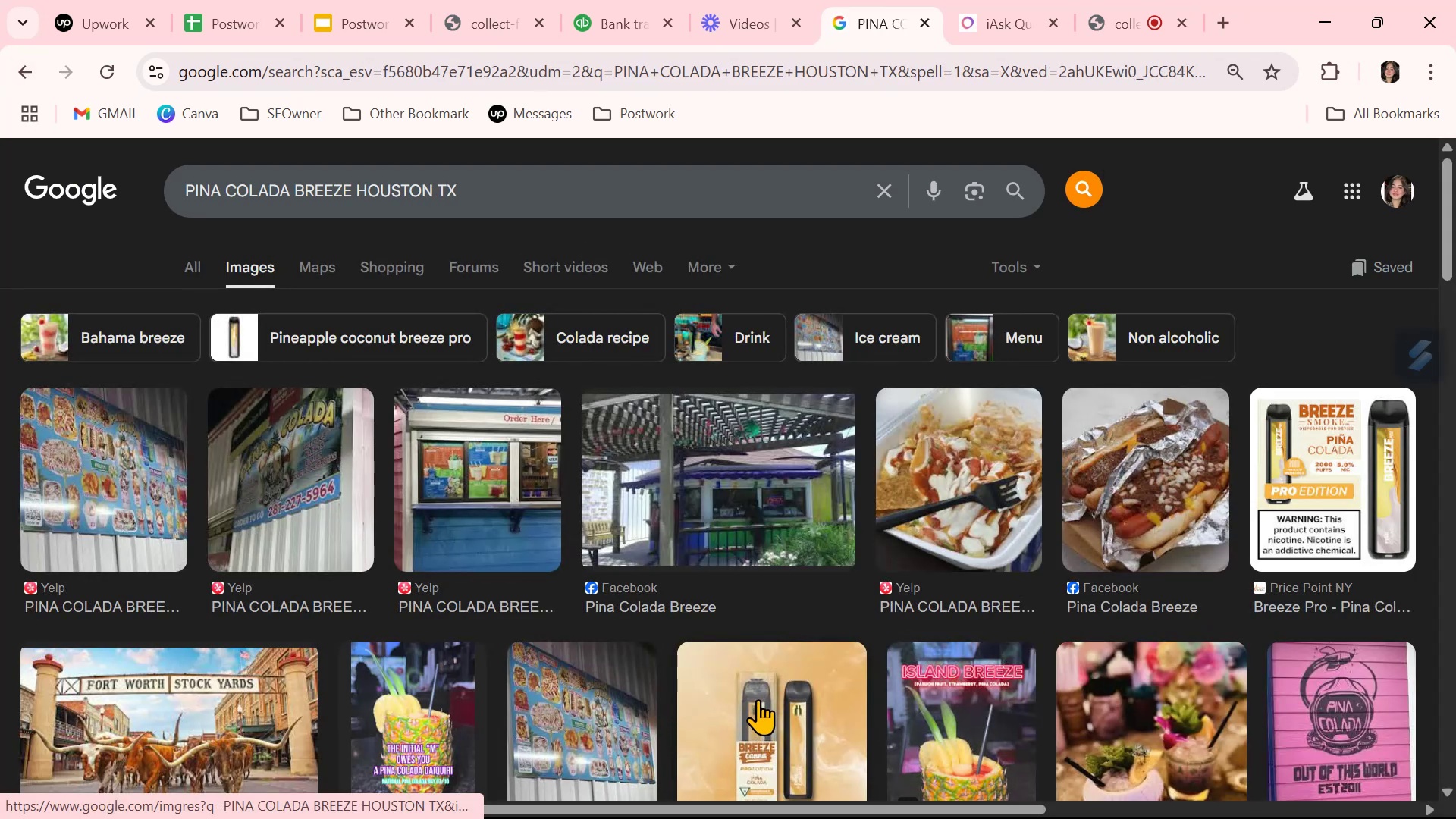 
wait(5.03)
 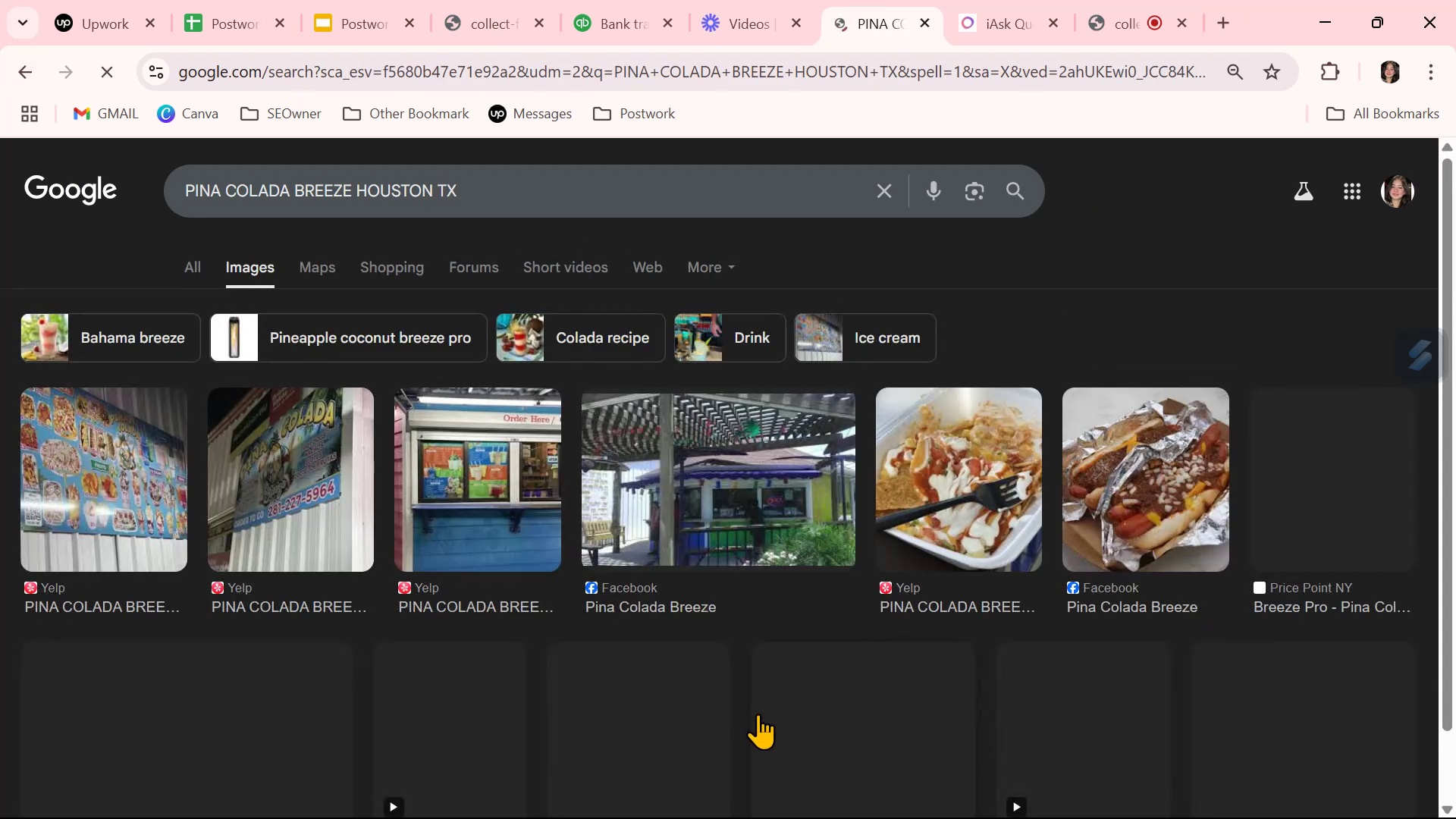 
scroll: coordinate [757, 695], scroll_direction: down, amount: 1.0
 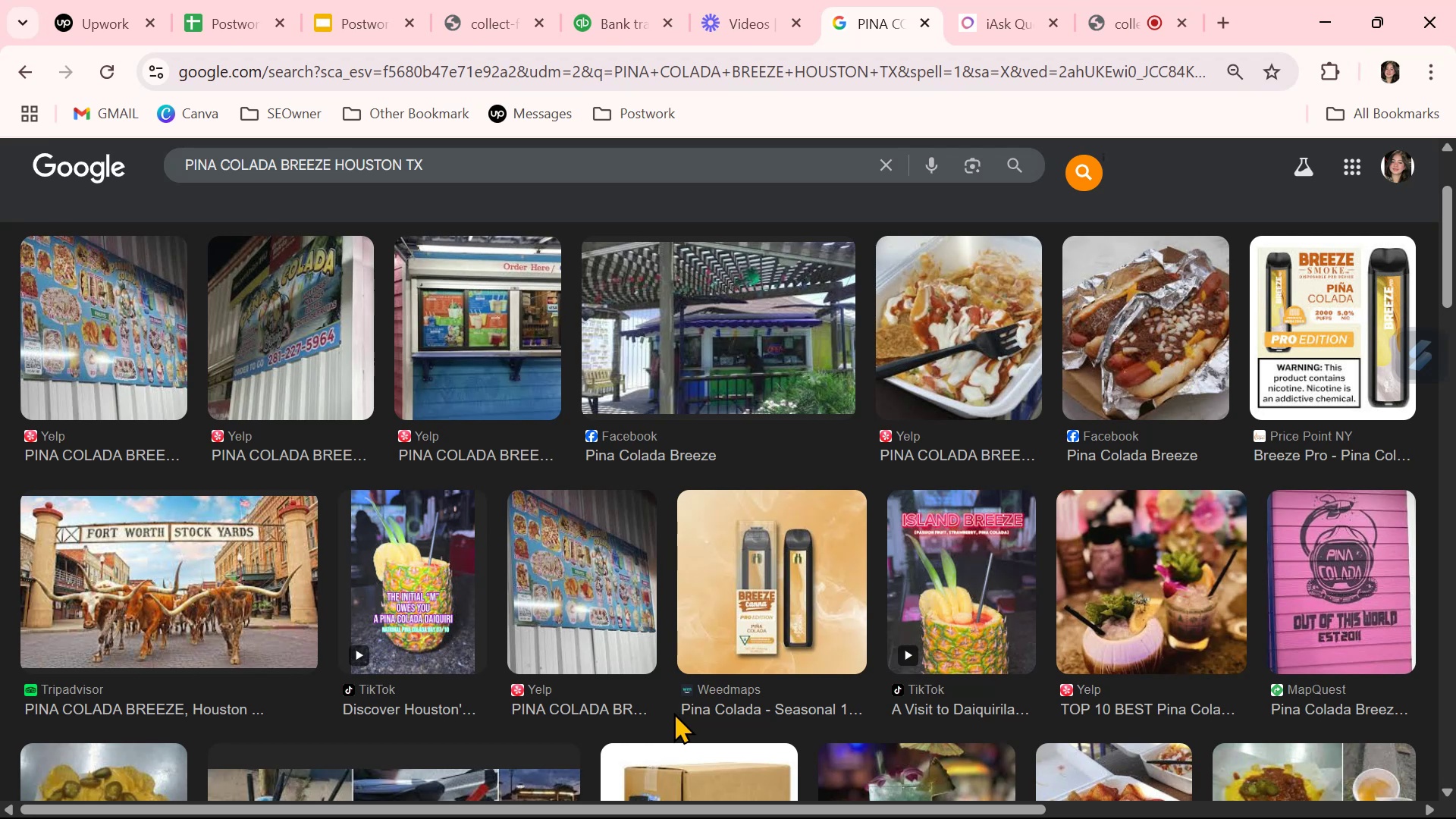 
wait(6.24)
 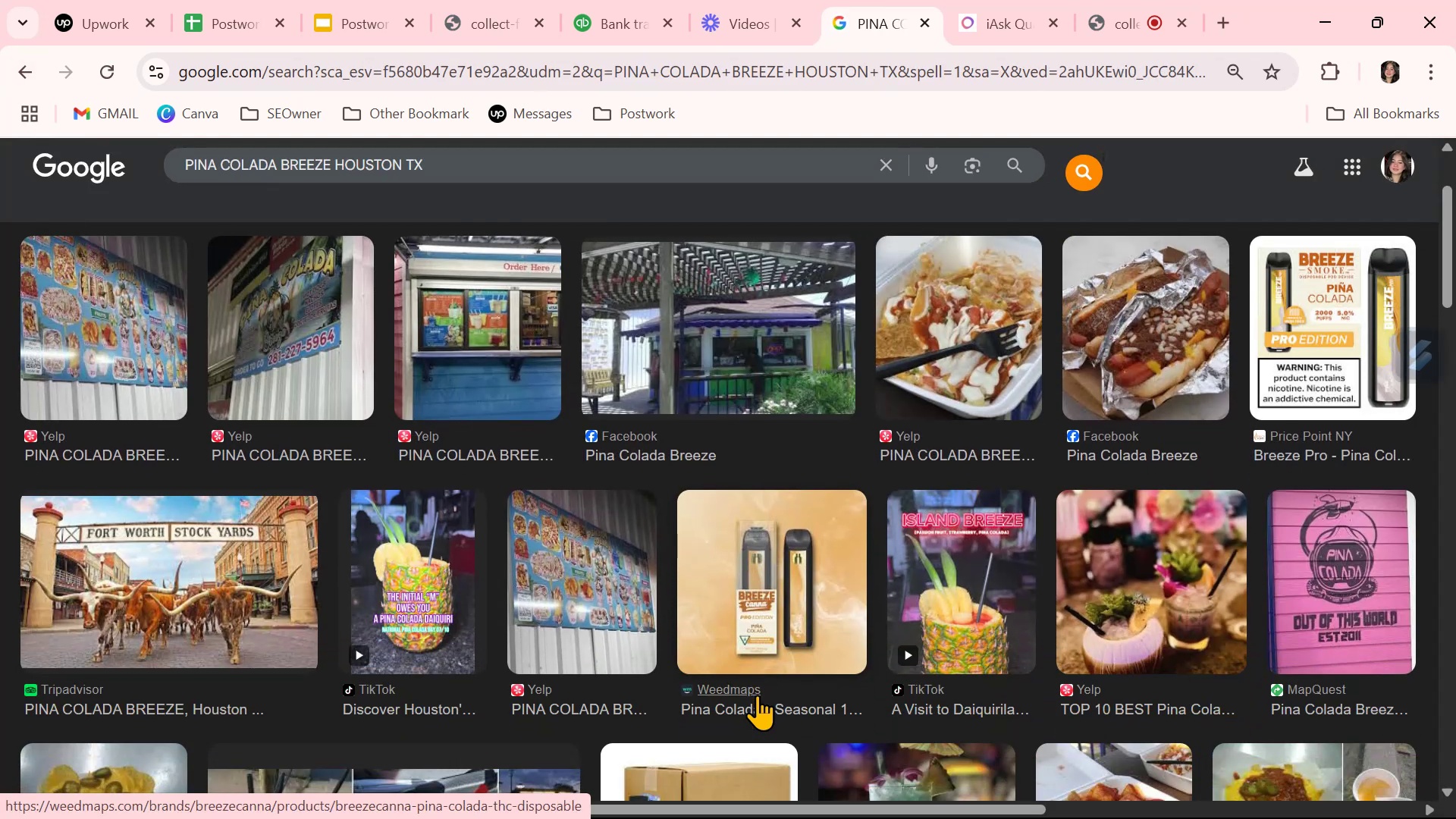 
scroll: coordinate [673, 712], scroll_direction: down, amount: 2.0
 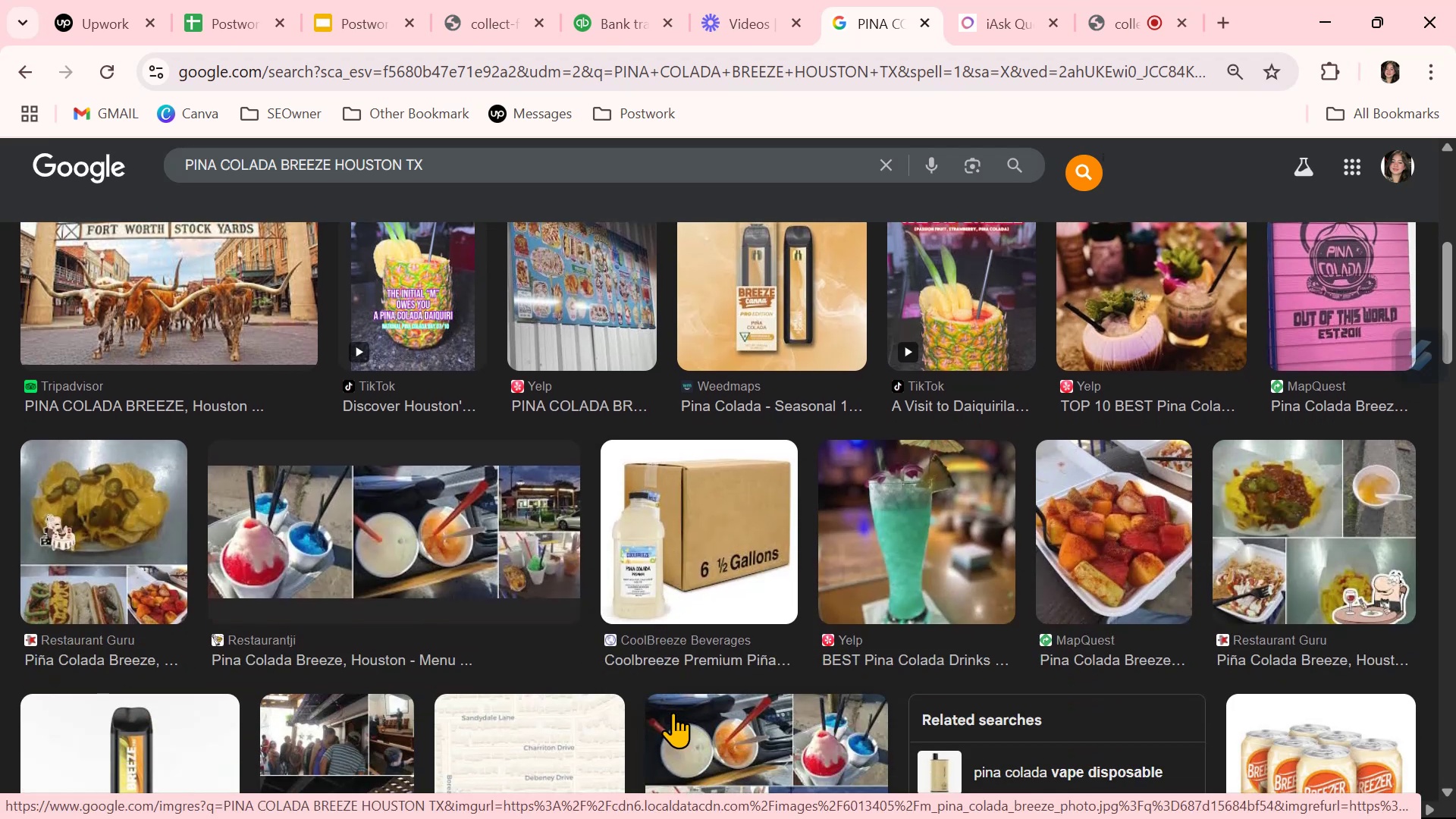 
wait(7.19)
 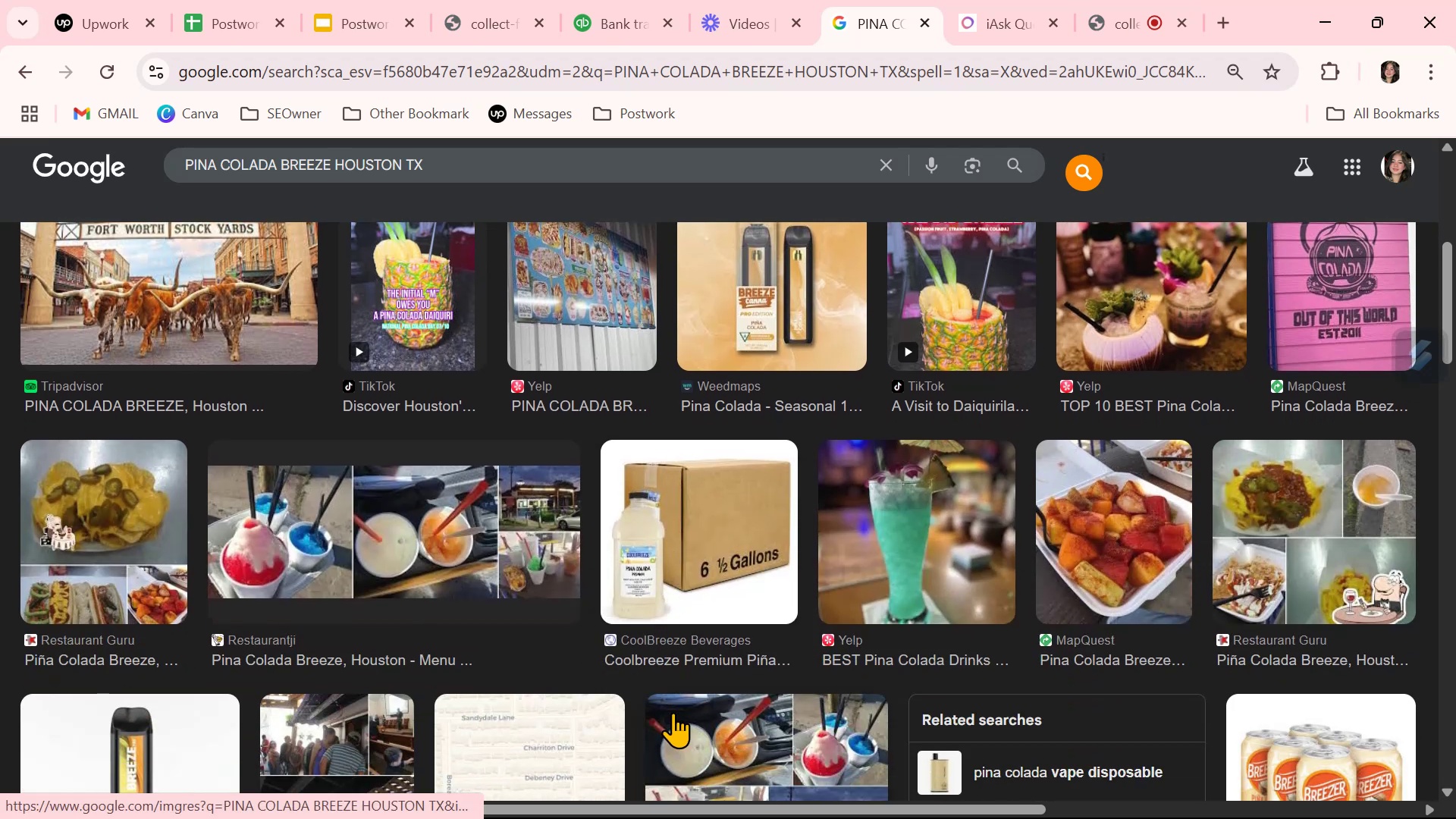 
left_click([584, 15])
 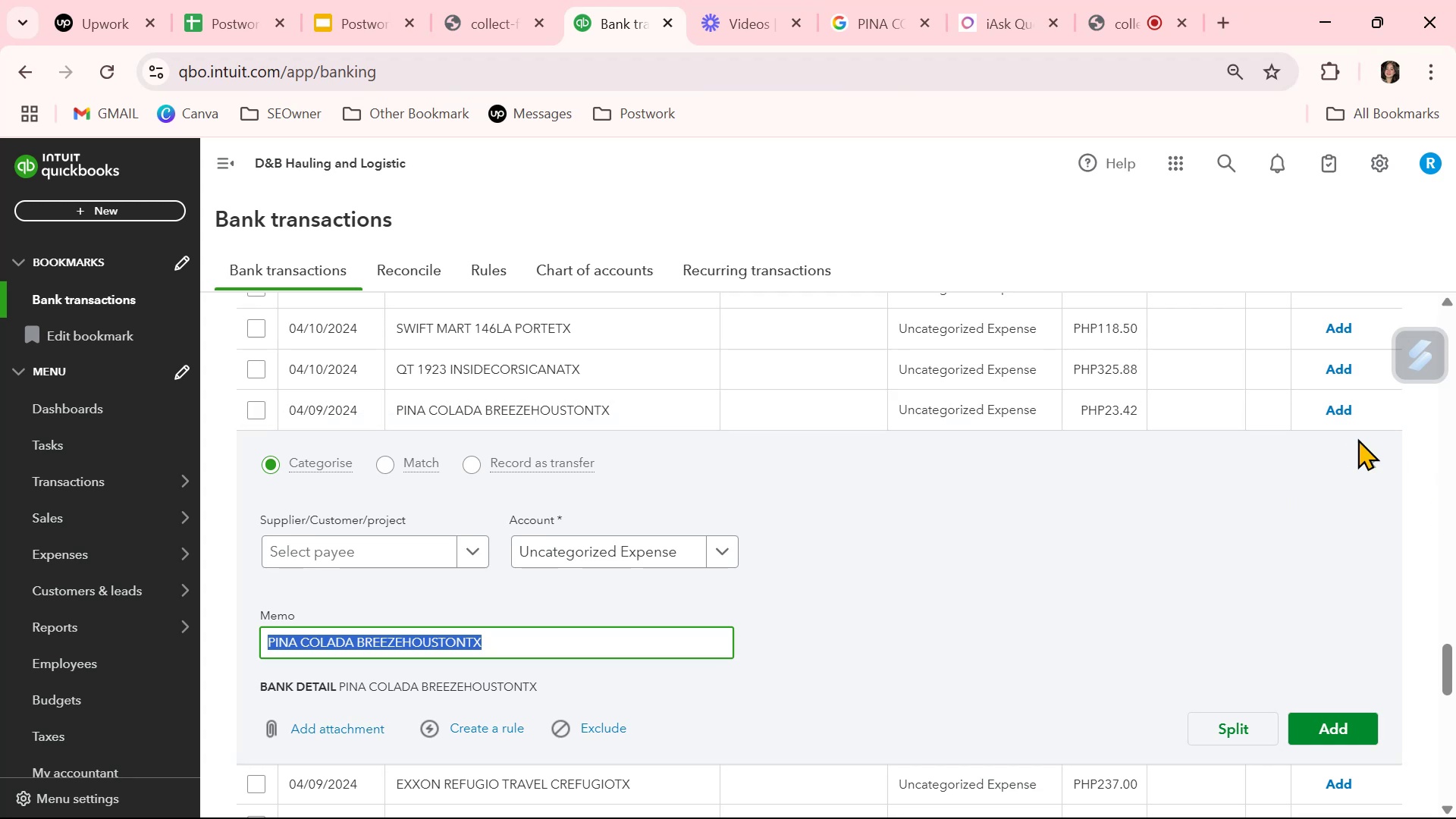 
left_click([1367, 457])
 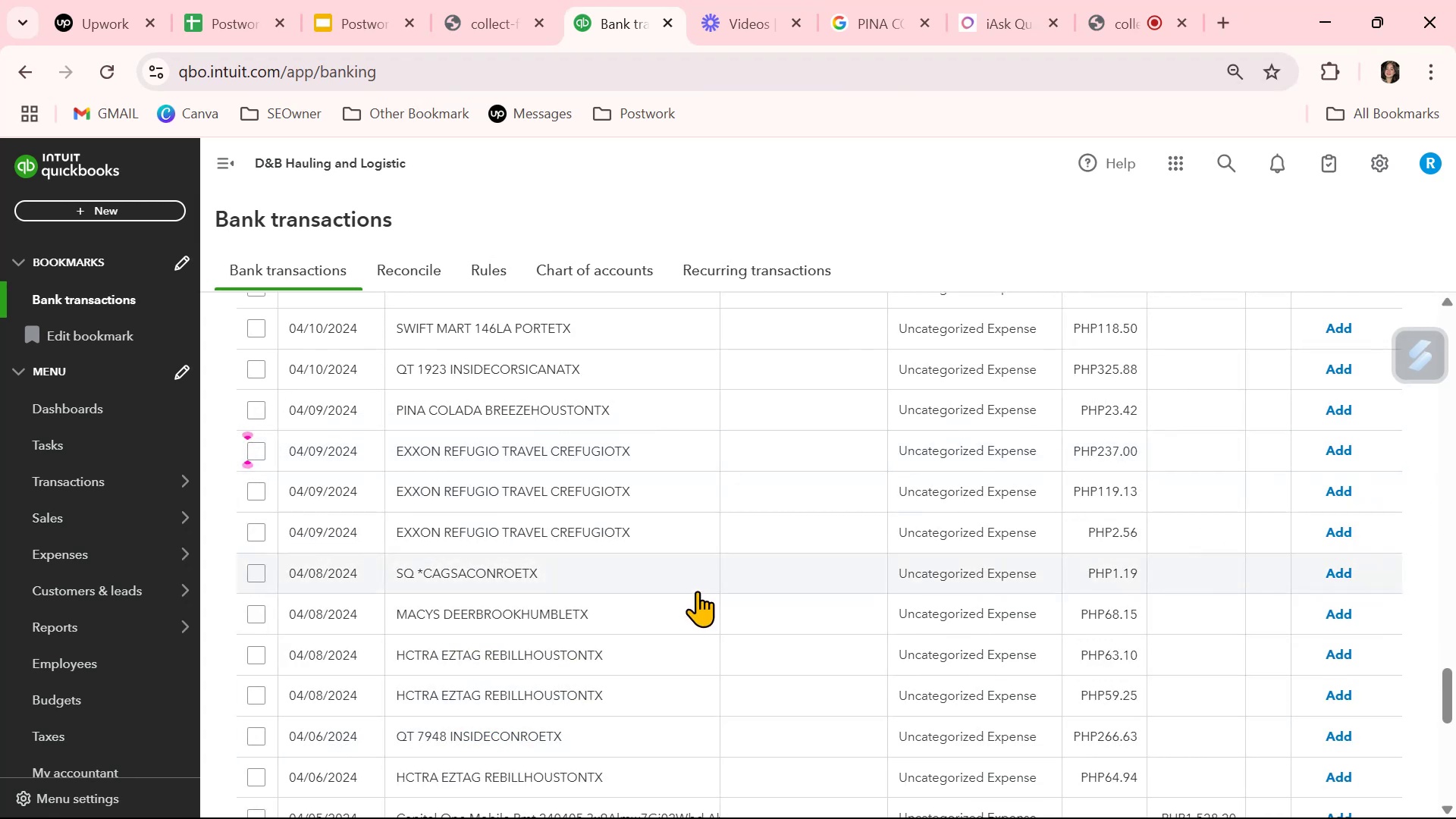 
scroll: coordinate [703, 614], scroll_direction: down, amount: 3.0
 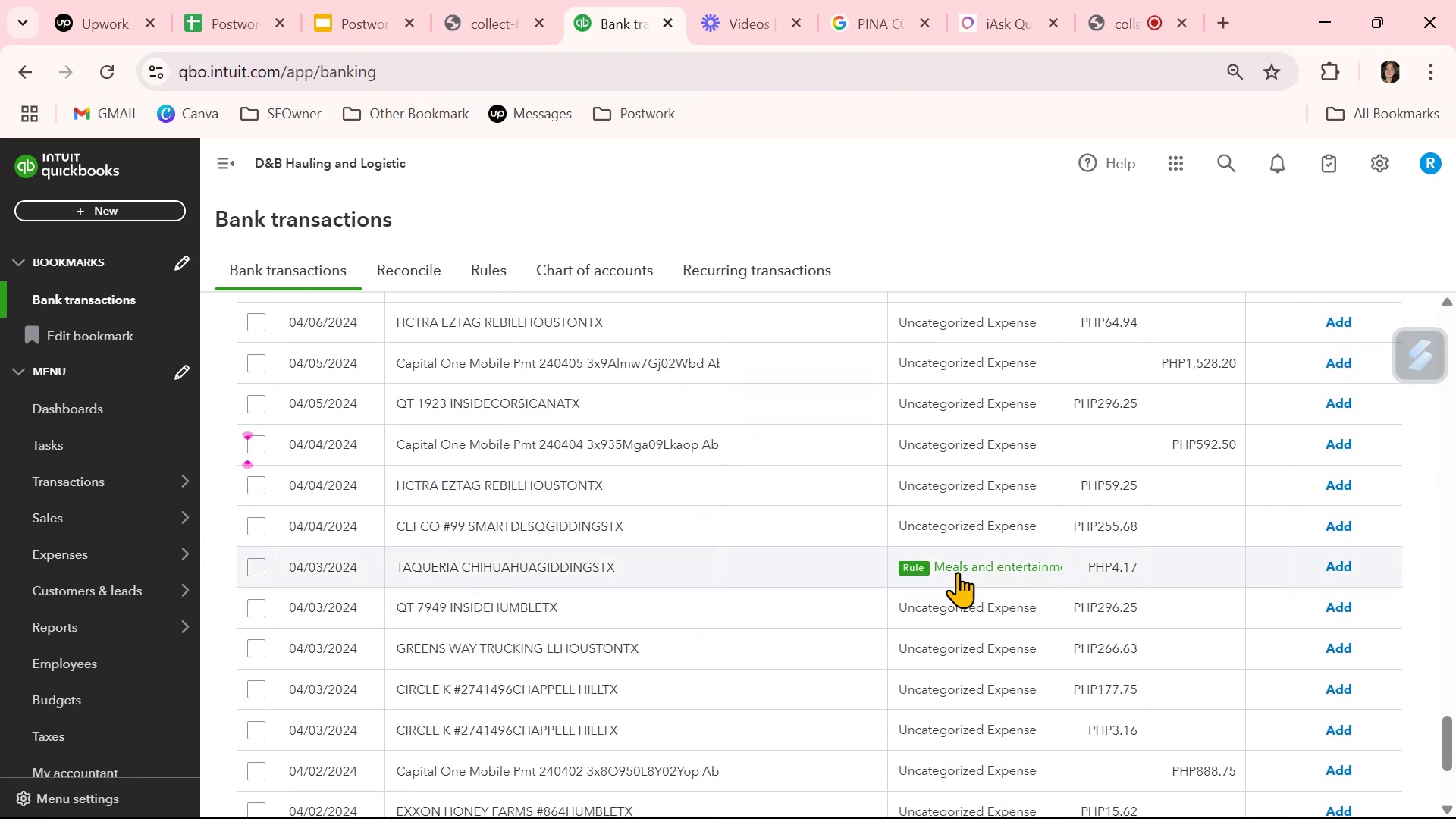 
left_click([834, 573])
 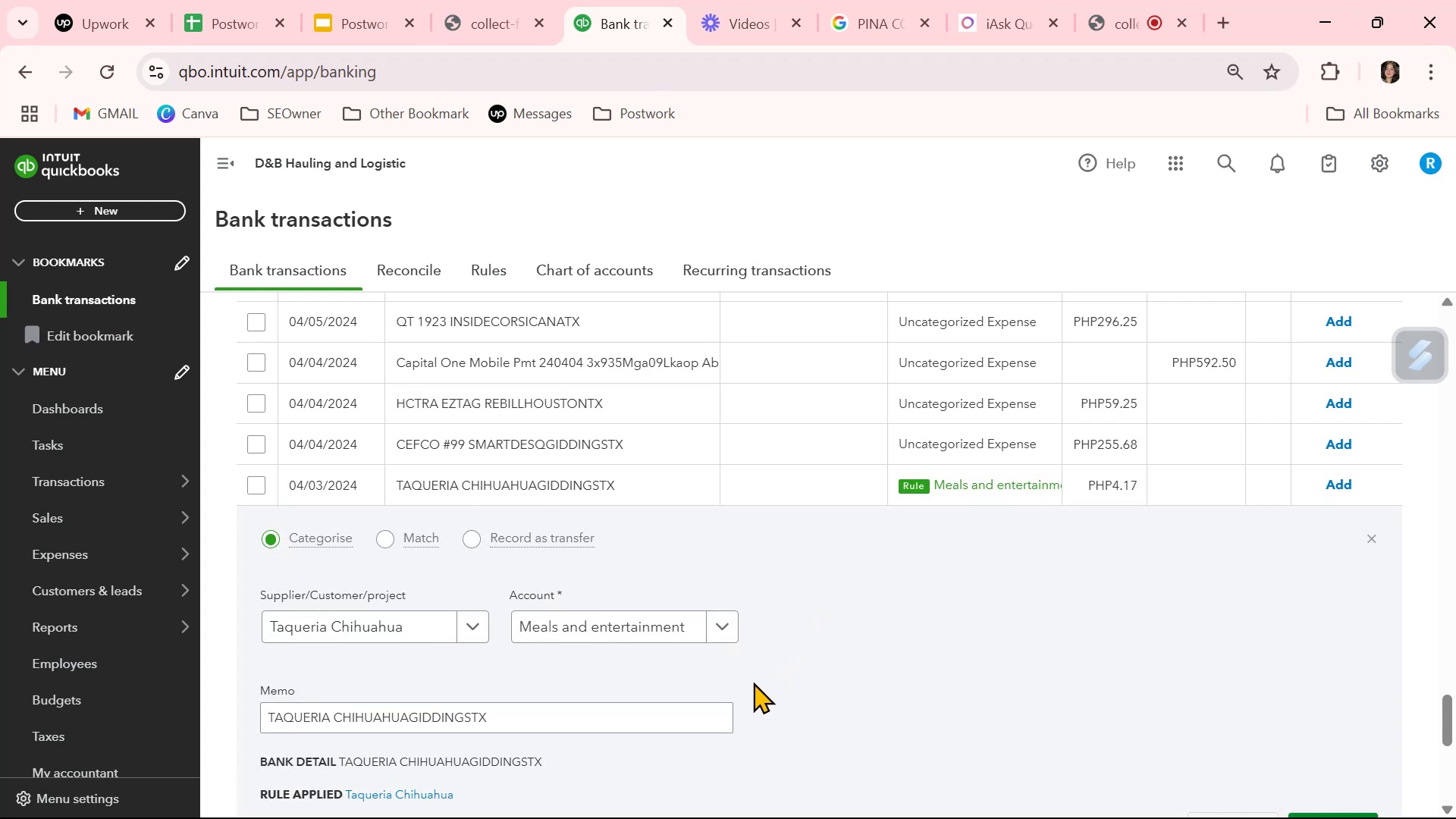 
left_click([998, 659])
 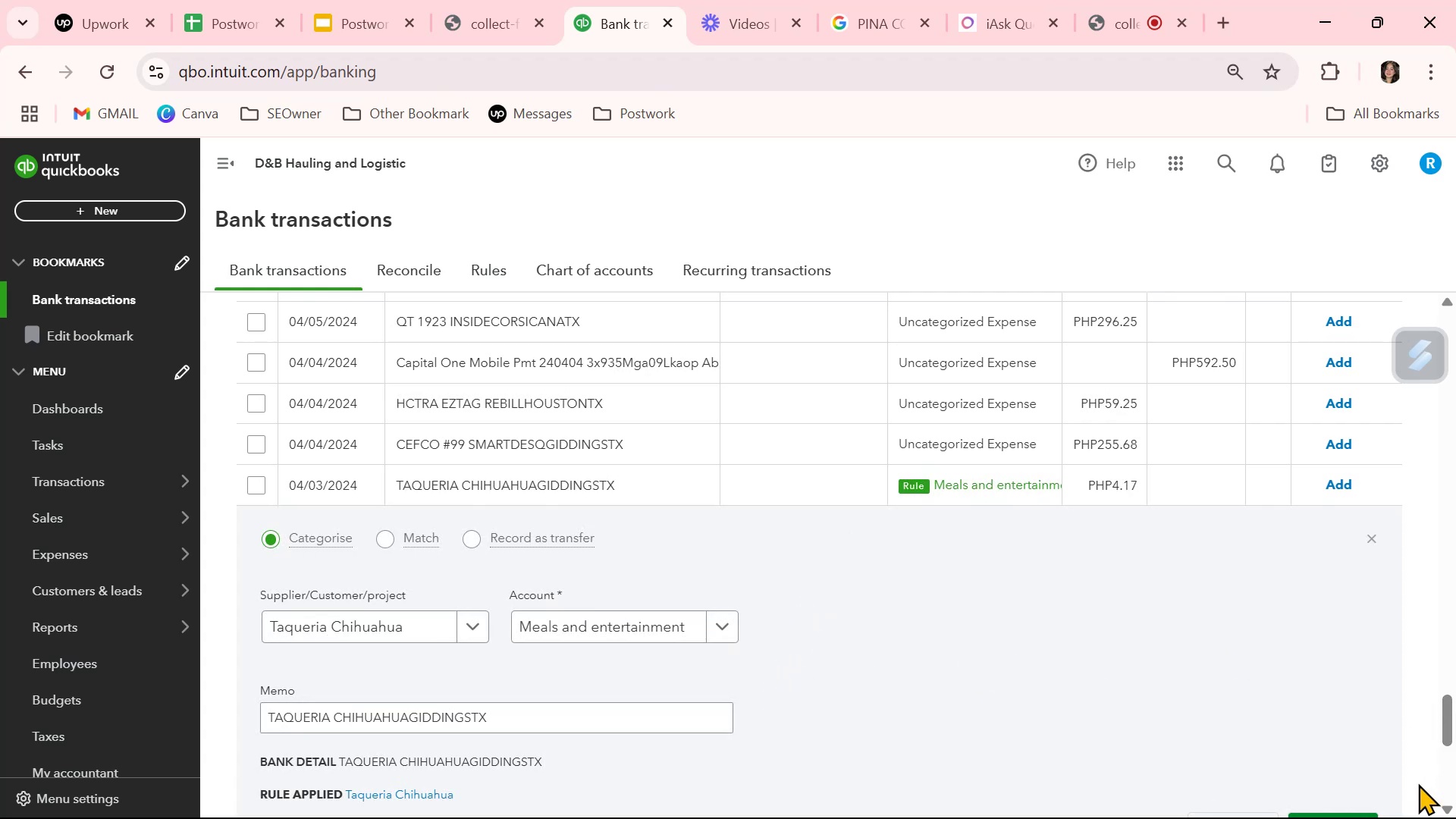 
scroll: coordinate [1368, 761], scroll_direction: down, amount: 1.0
 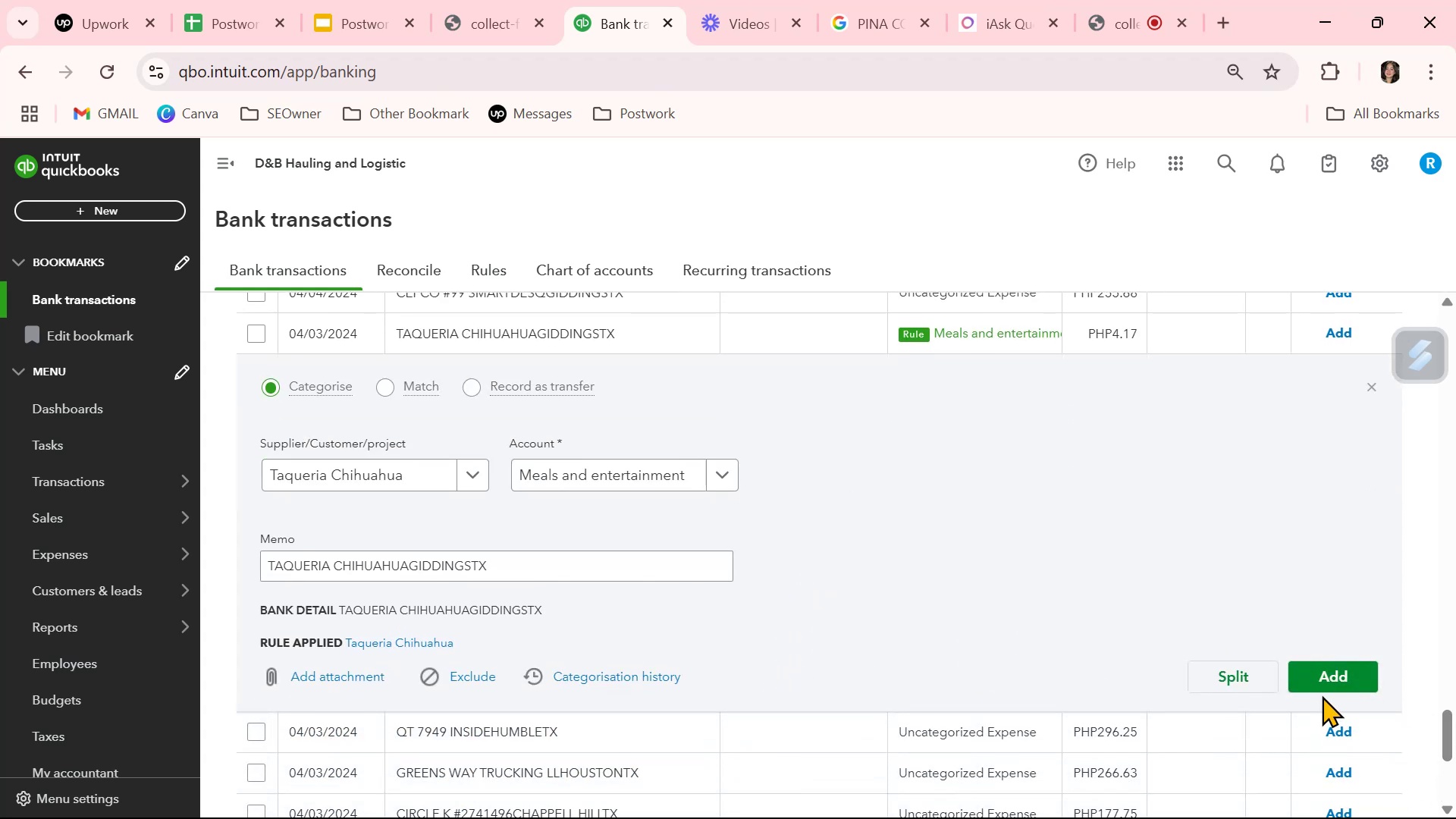 
left_click([1326, 676])
 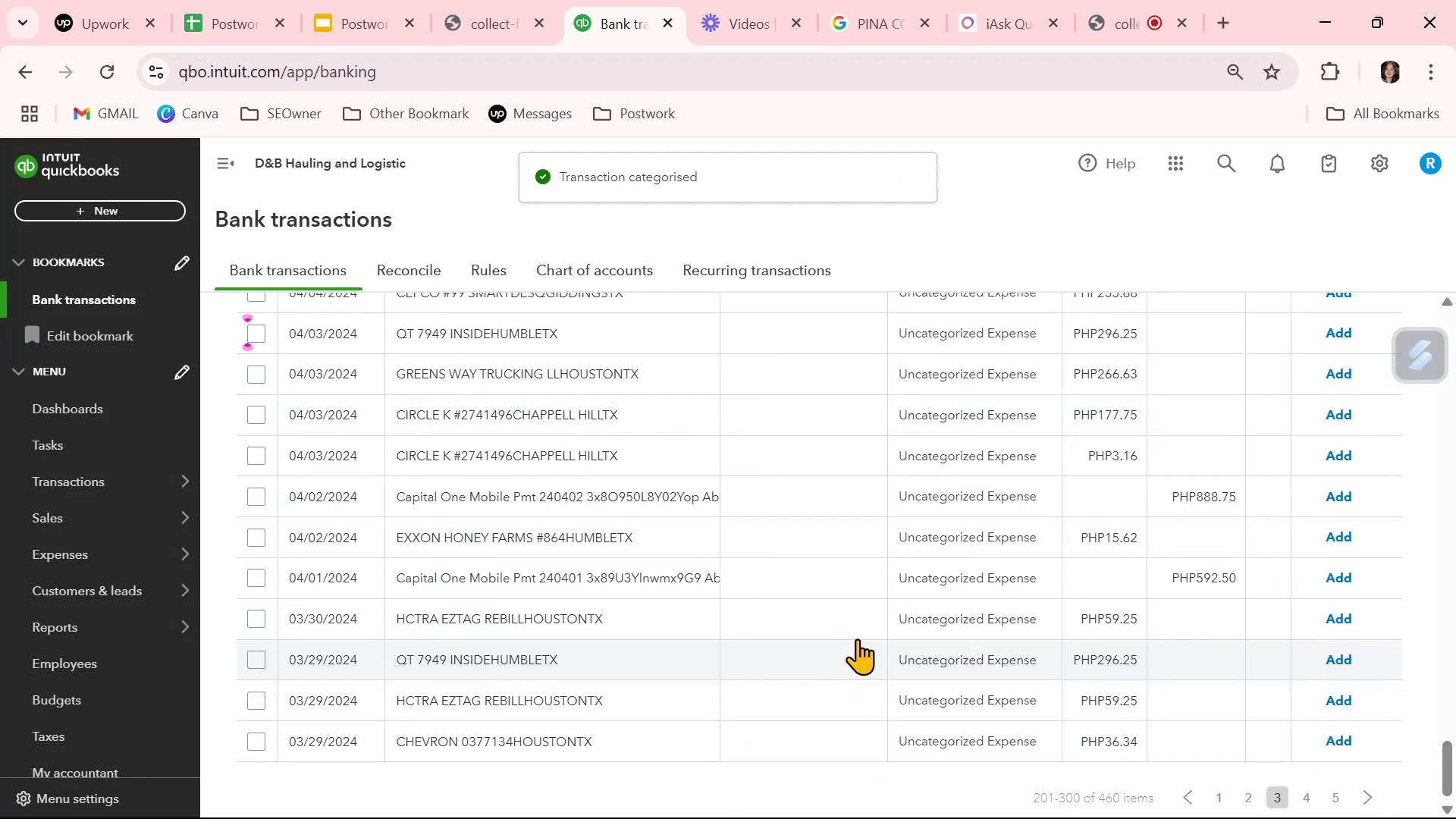 
wait(6.99)
 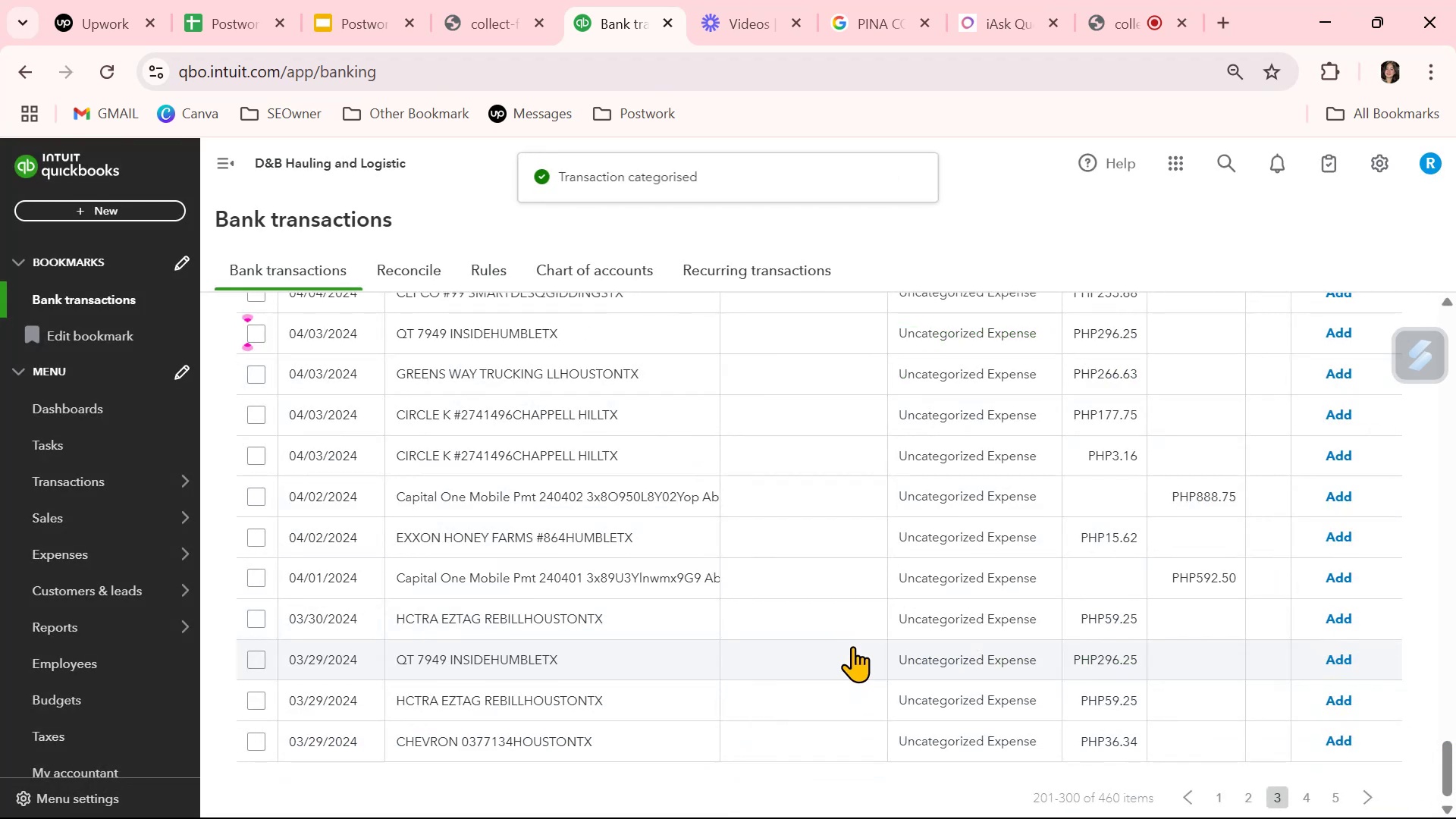 
scroll: coordinate [858, 638], scroll_direction: down, amount: 3.0
 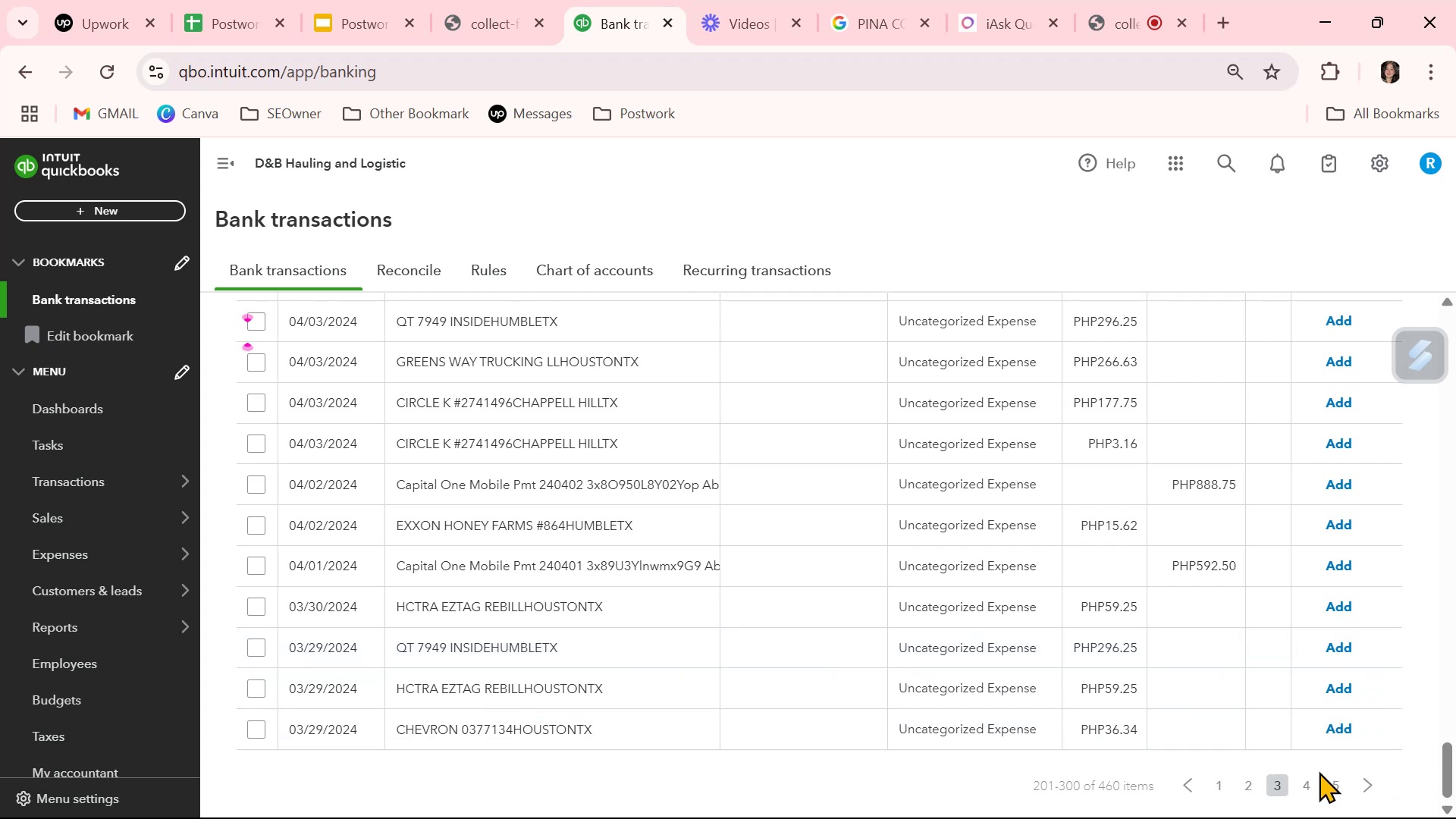 
left_click([1309, 781])
 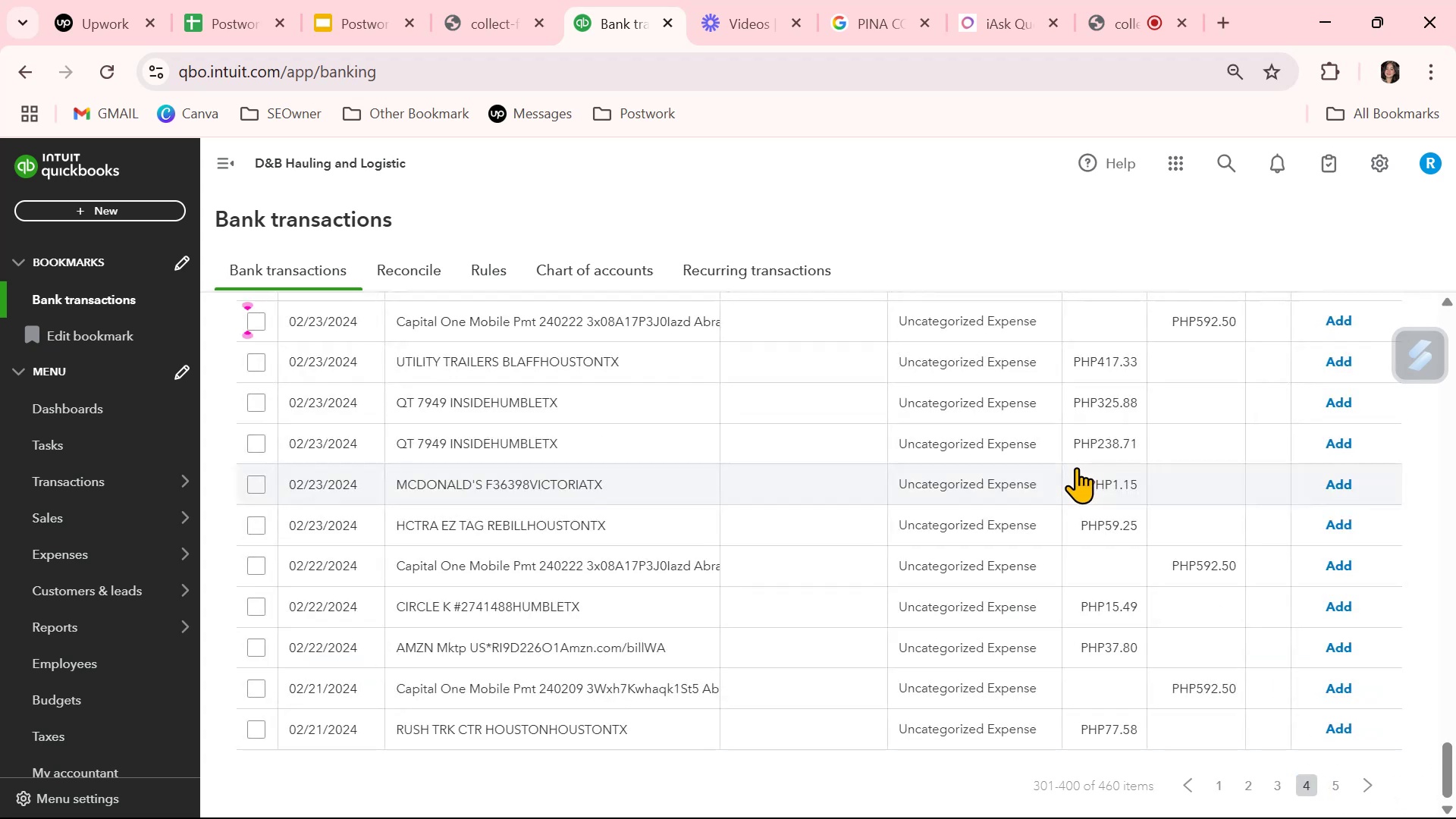 
scroll: coordinate [883, 557], scroll_direction: up, amount: 32.0
 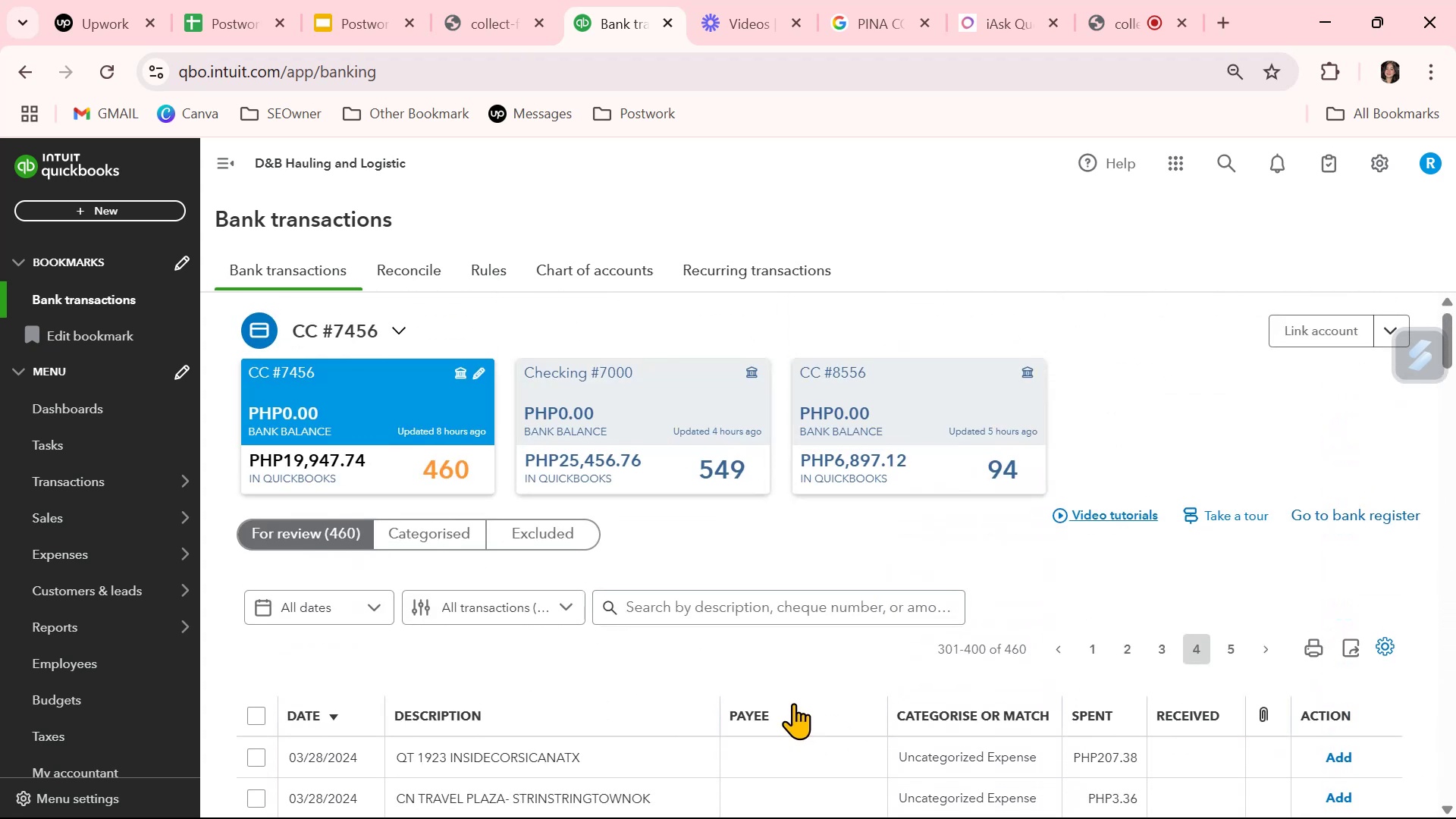 
scroll: coordinate [791, 705], scroll_direction: down, amount: 1.0
 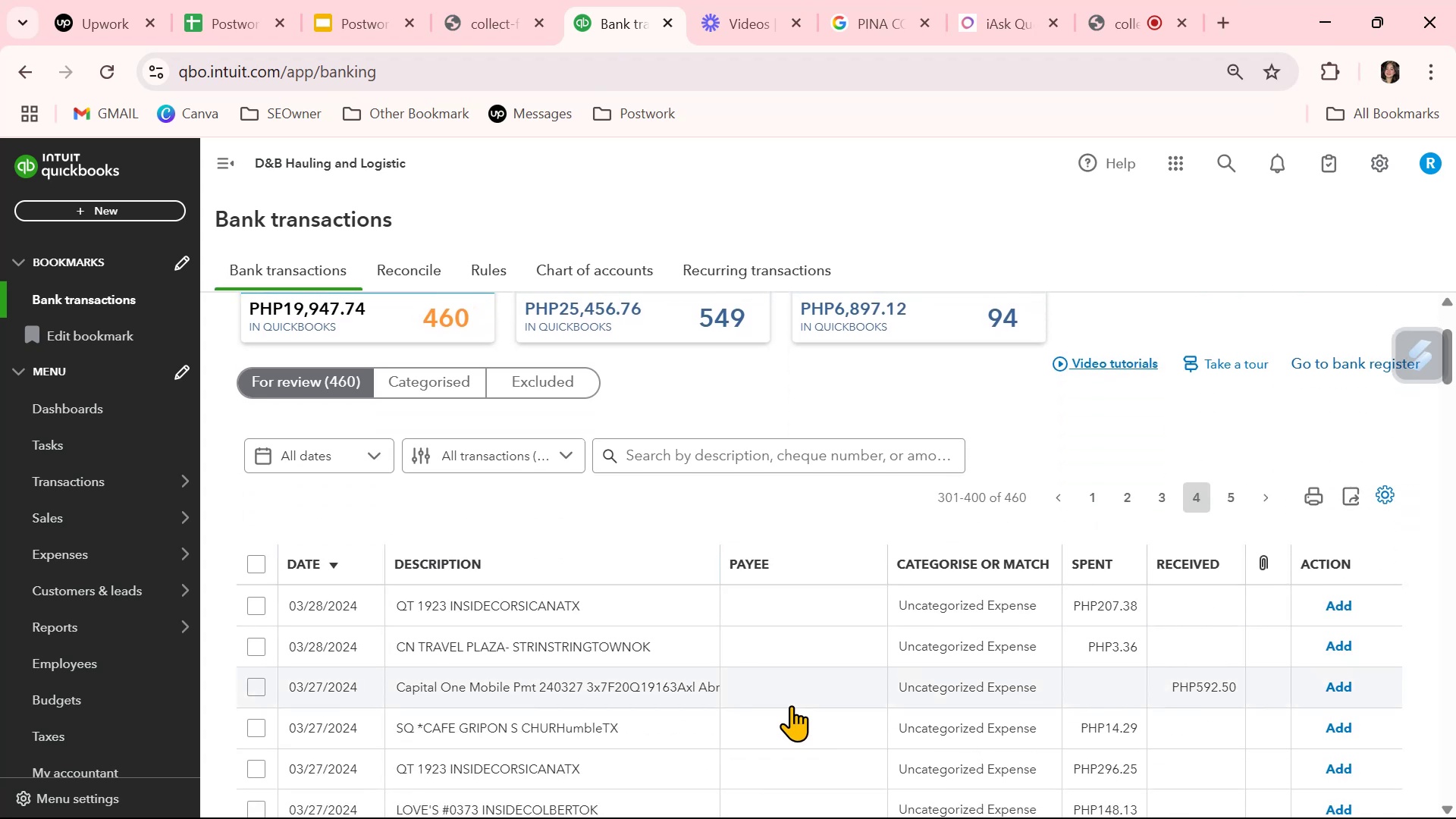 
wait(9.06)
 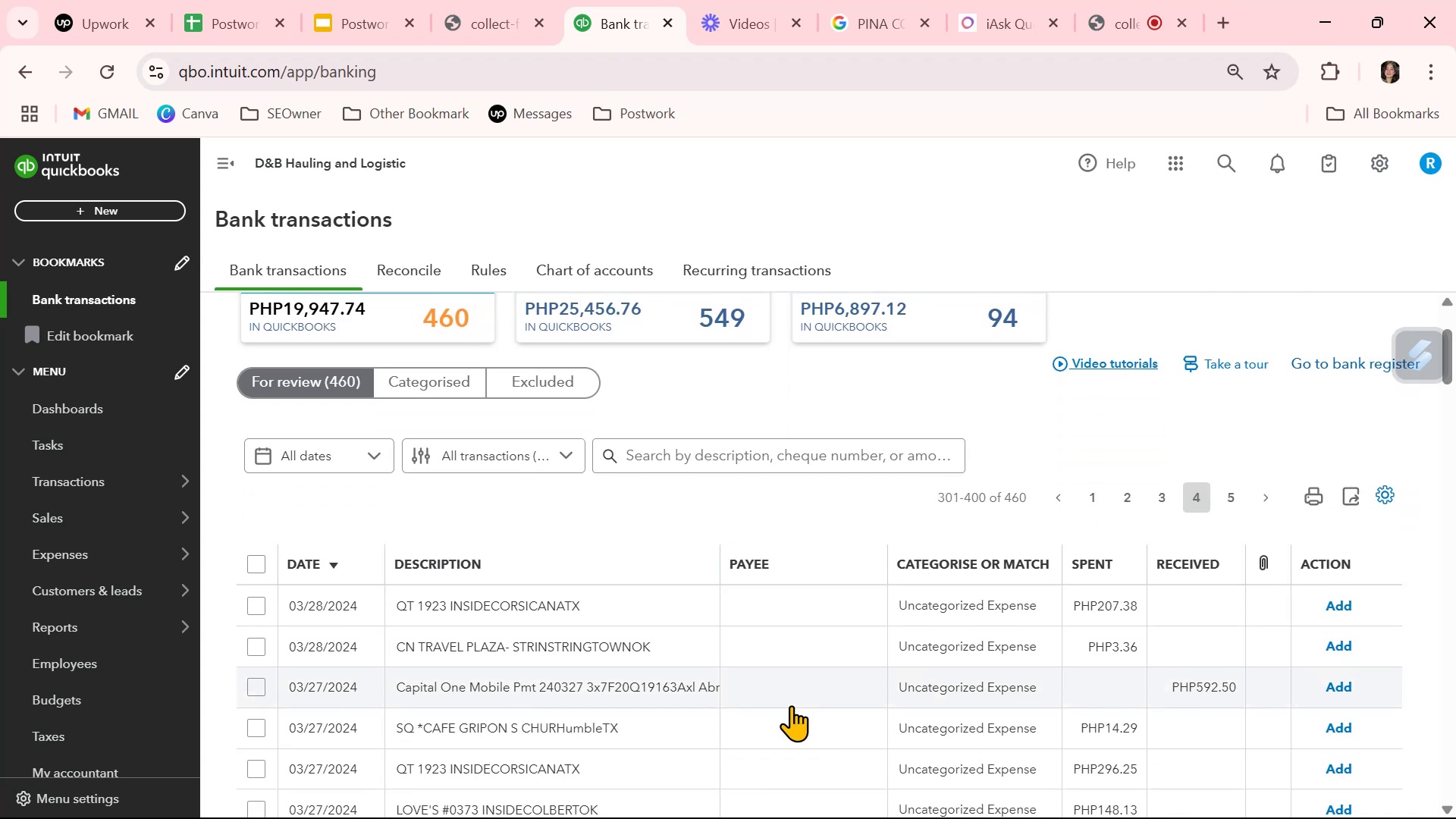 
scroll: coordinate [791, 705], scroll_direction: down, amount: 1.0
 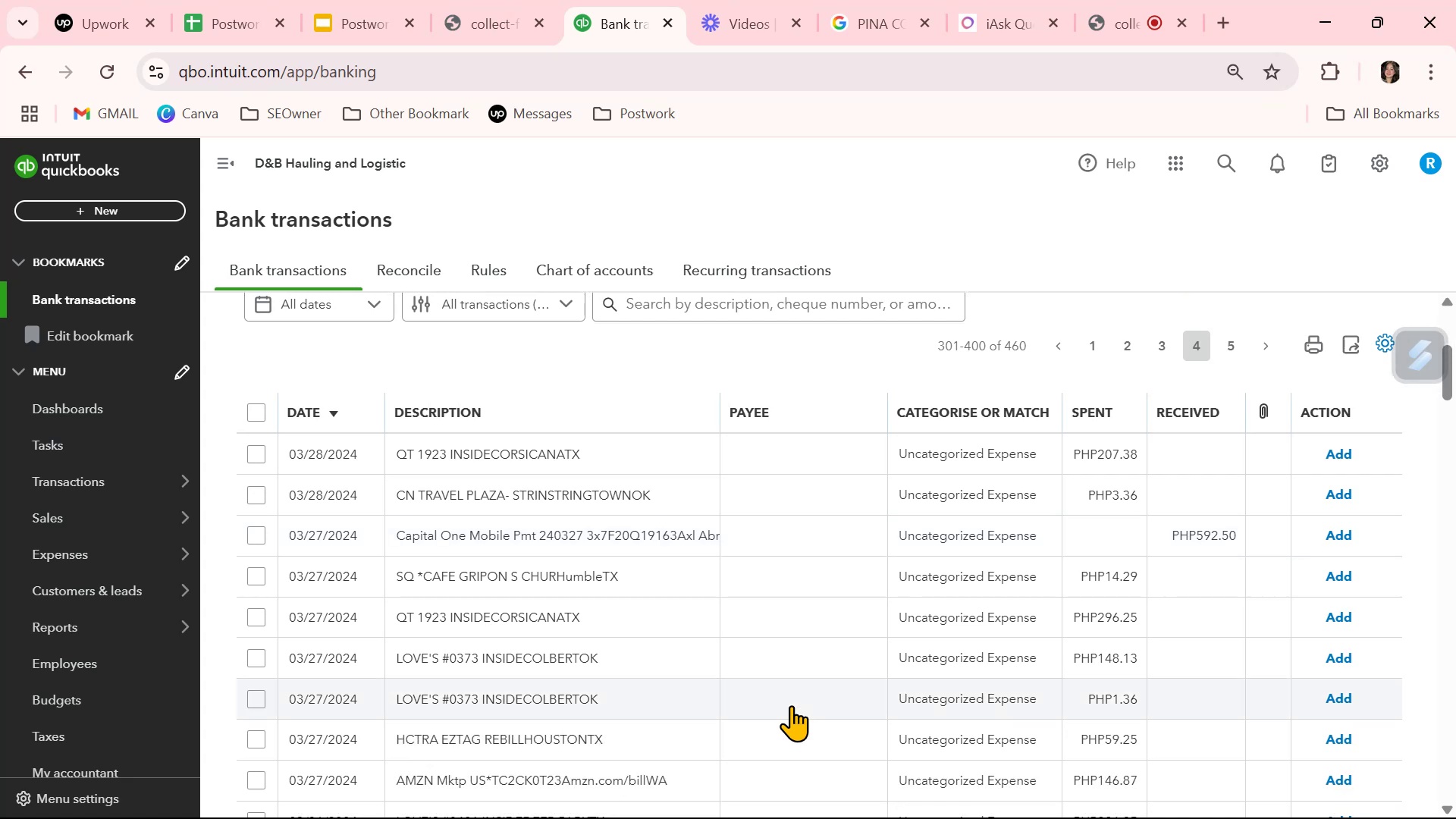 
wait(8.43)
 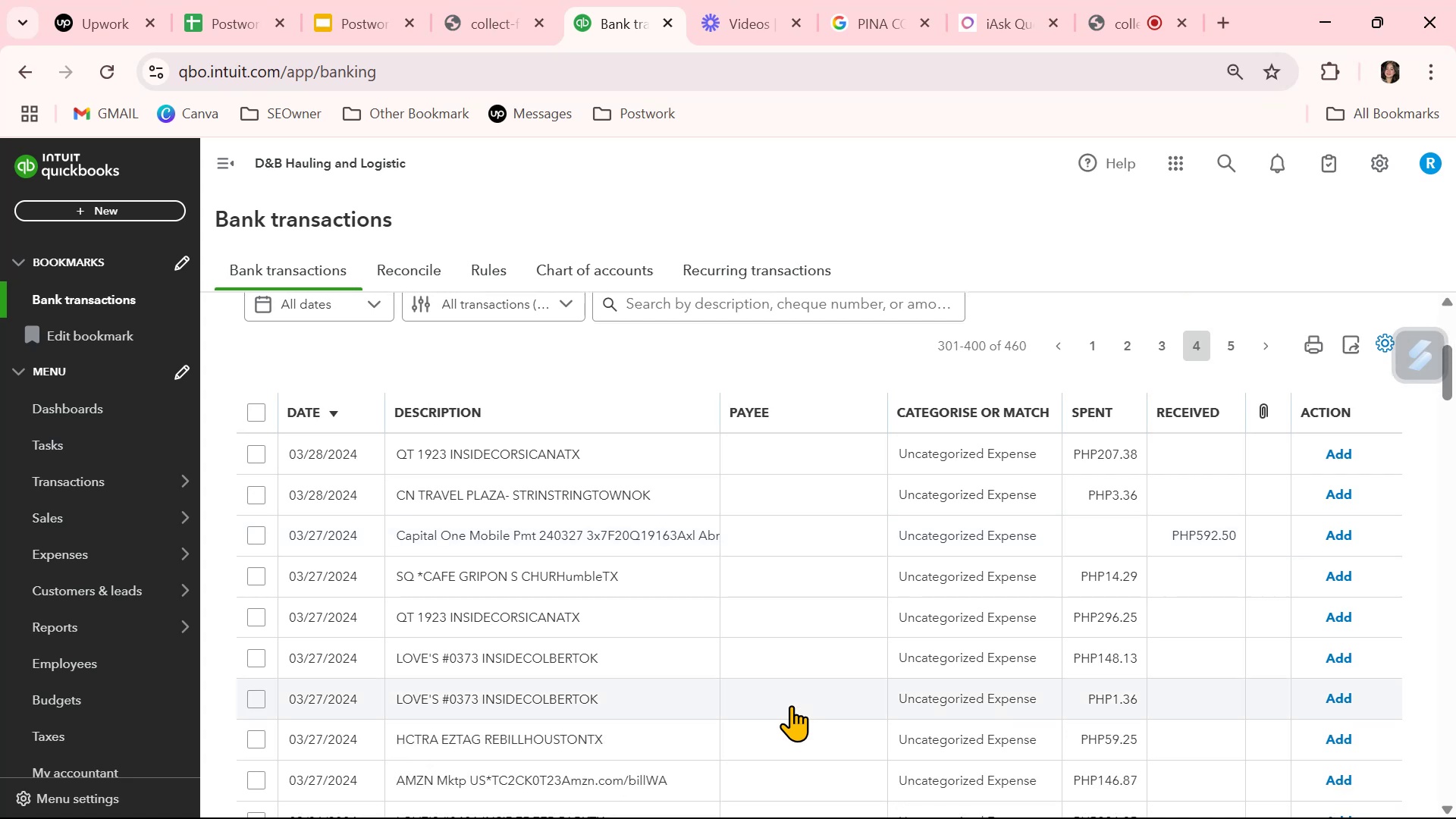 
scroll: coordinate [791, 705], scroll_direction: down, amount: 1.0
 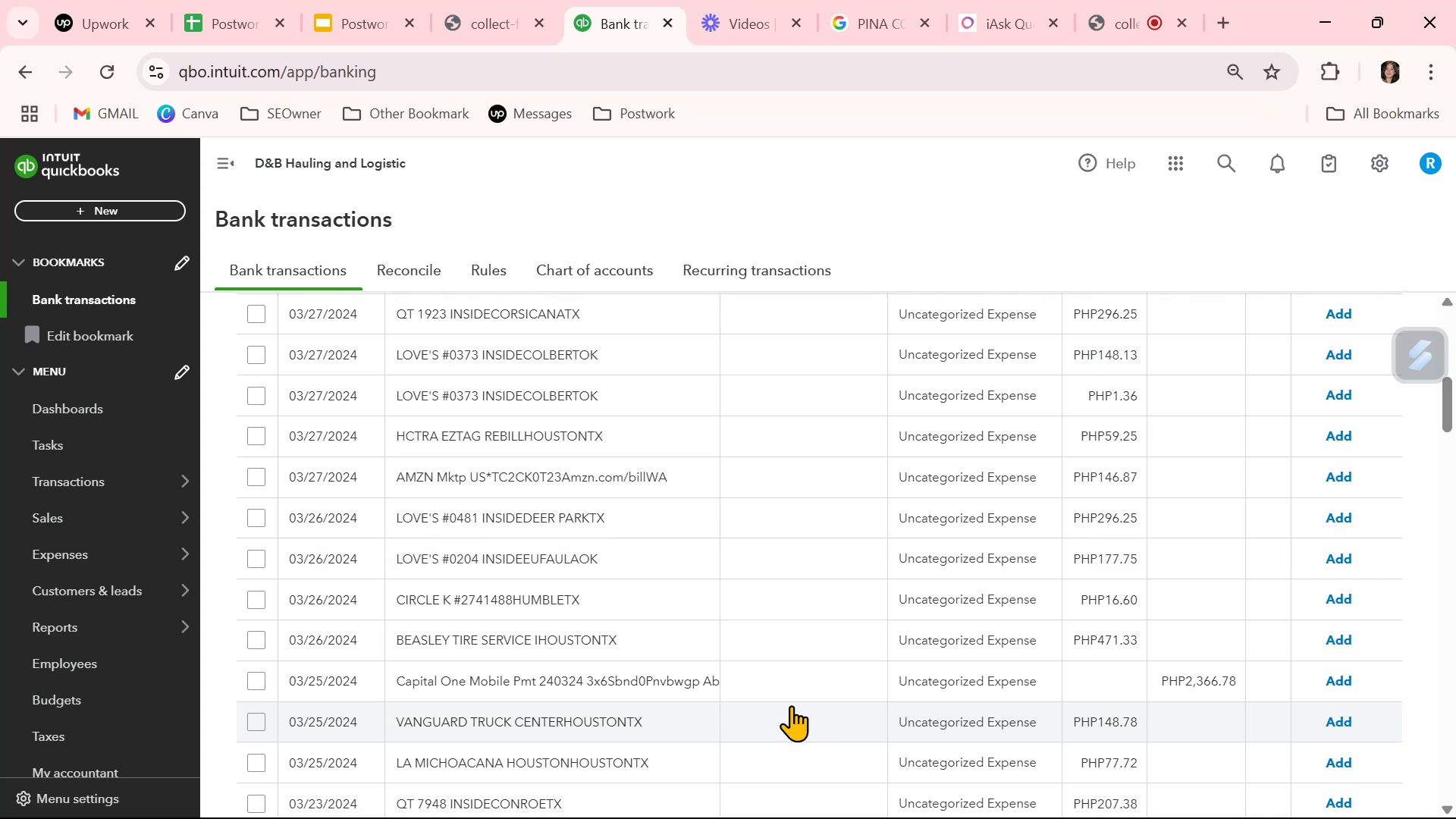 
left_click([790, 517])
 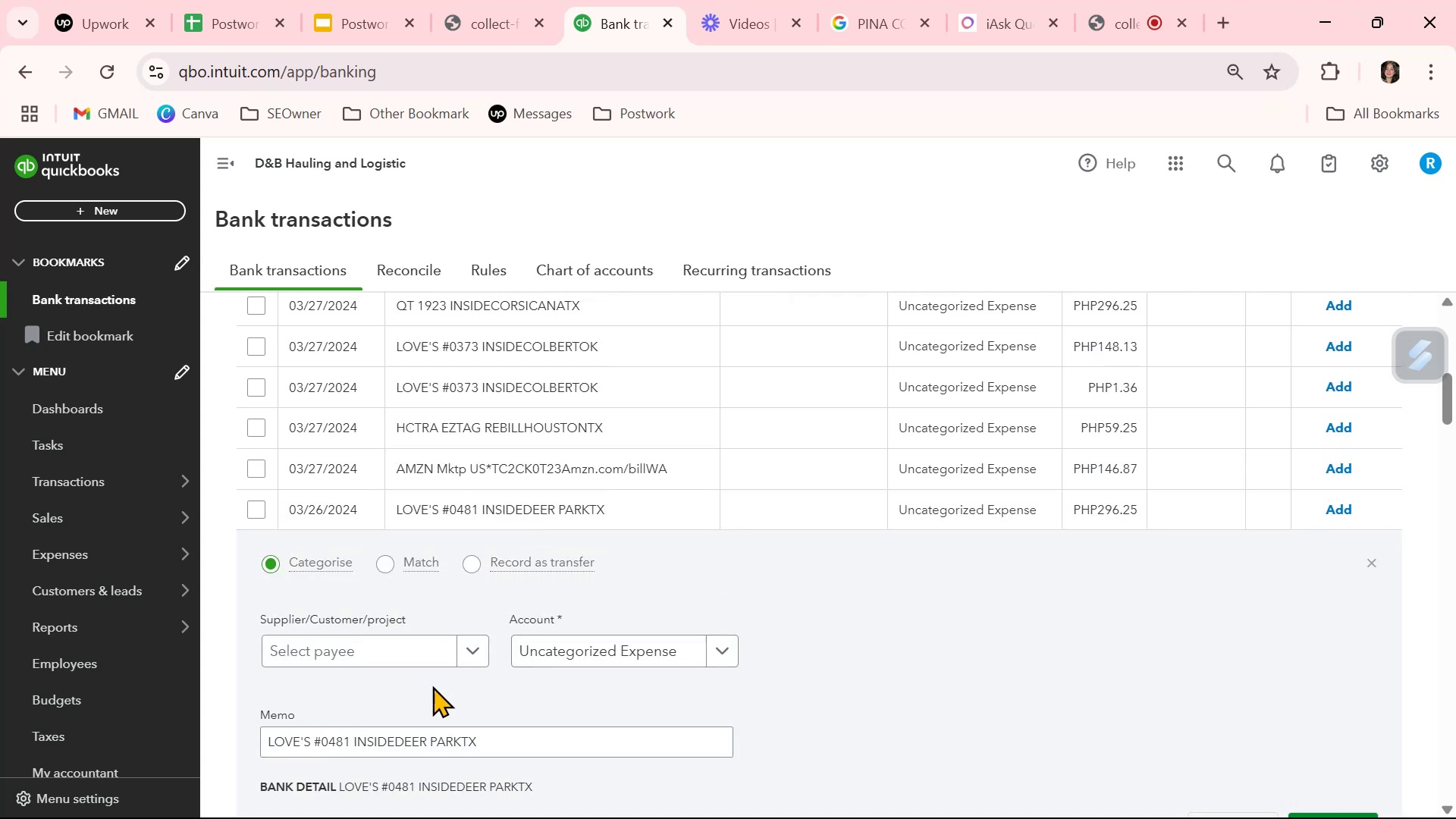 
left_click([416, 650])
 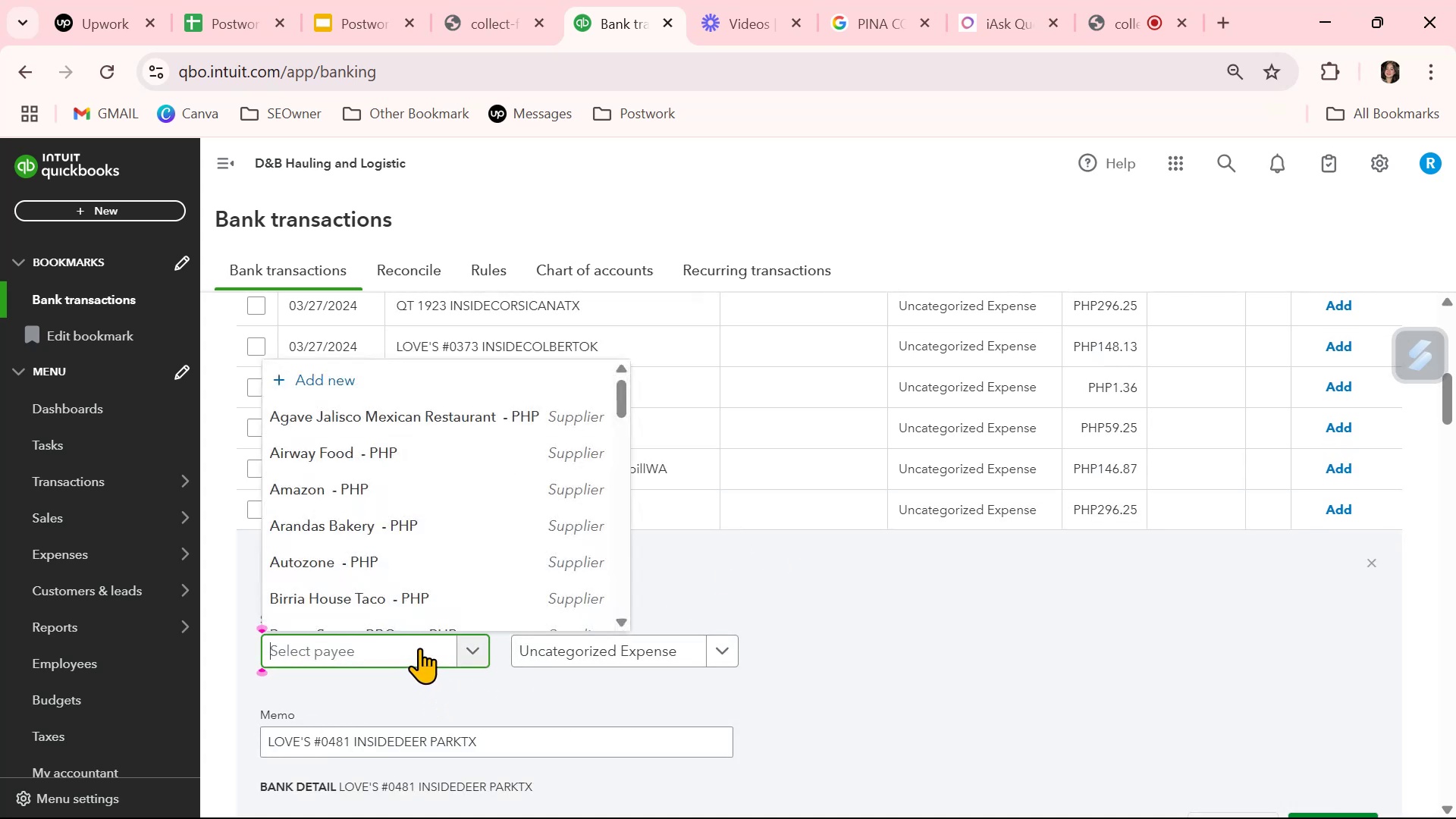 
type(lov)
 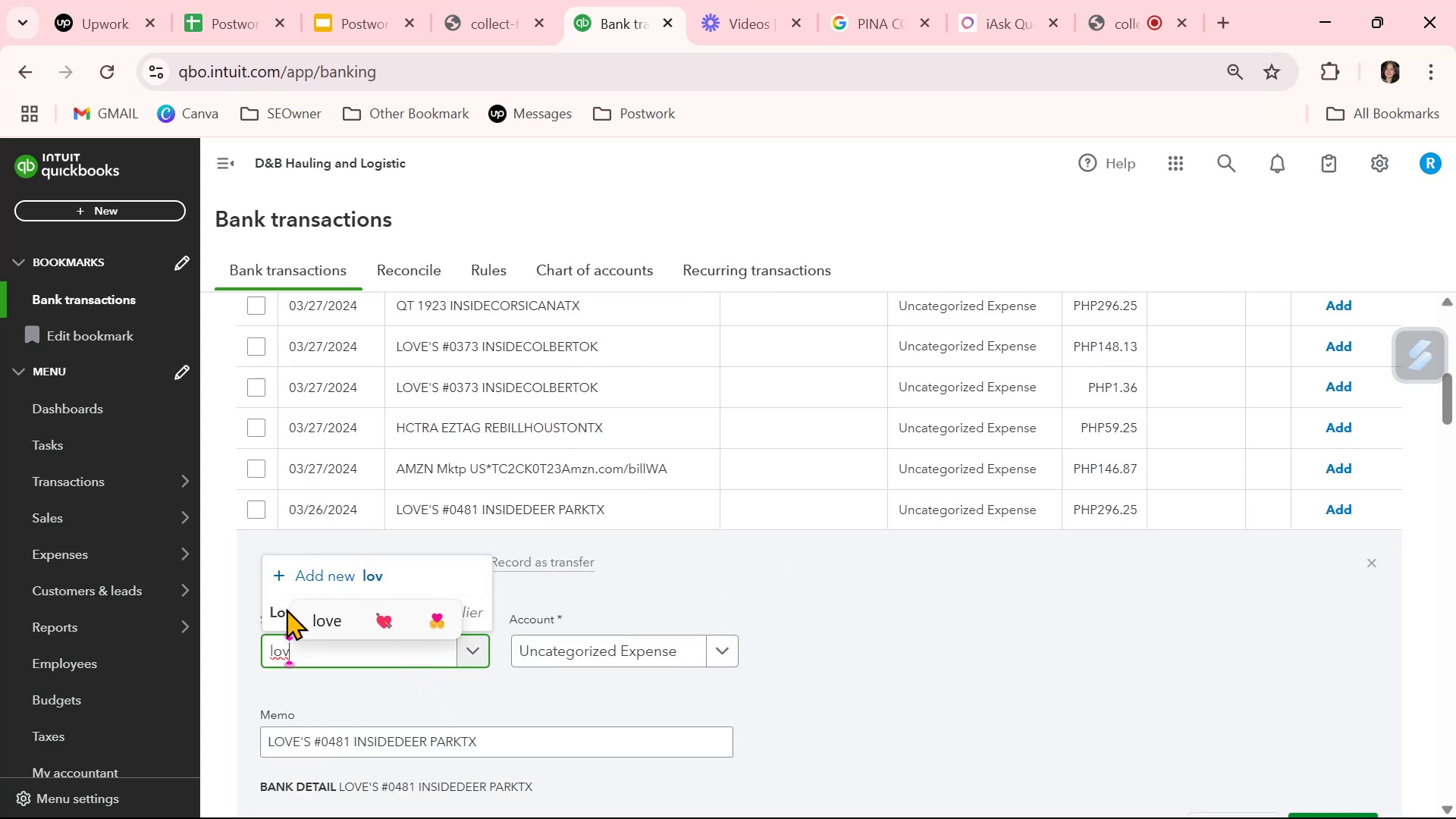 
left_click([275, 614])
 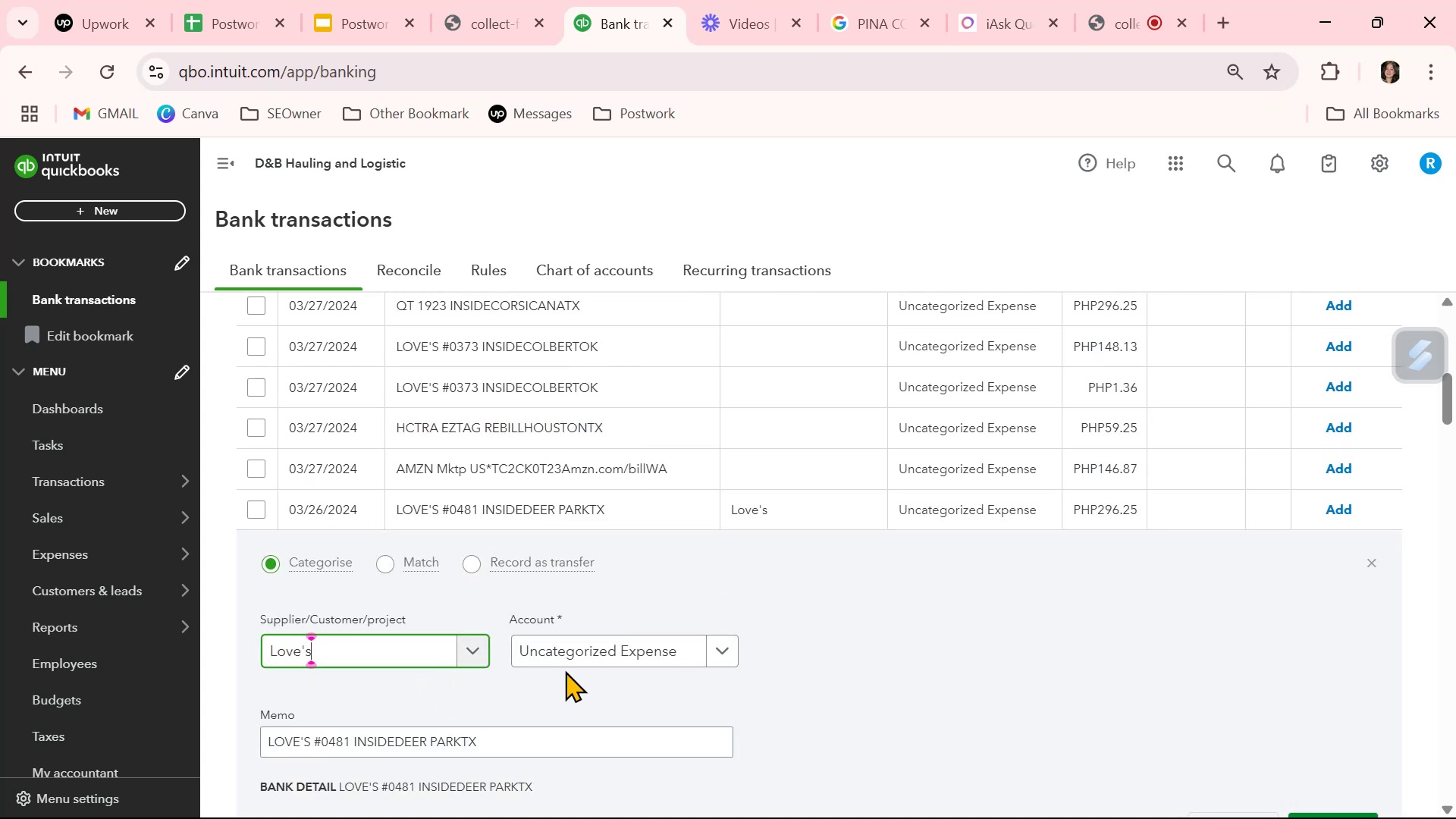 
left_click([580, 662])
 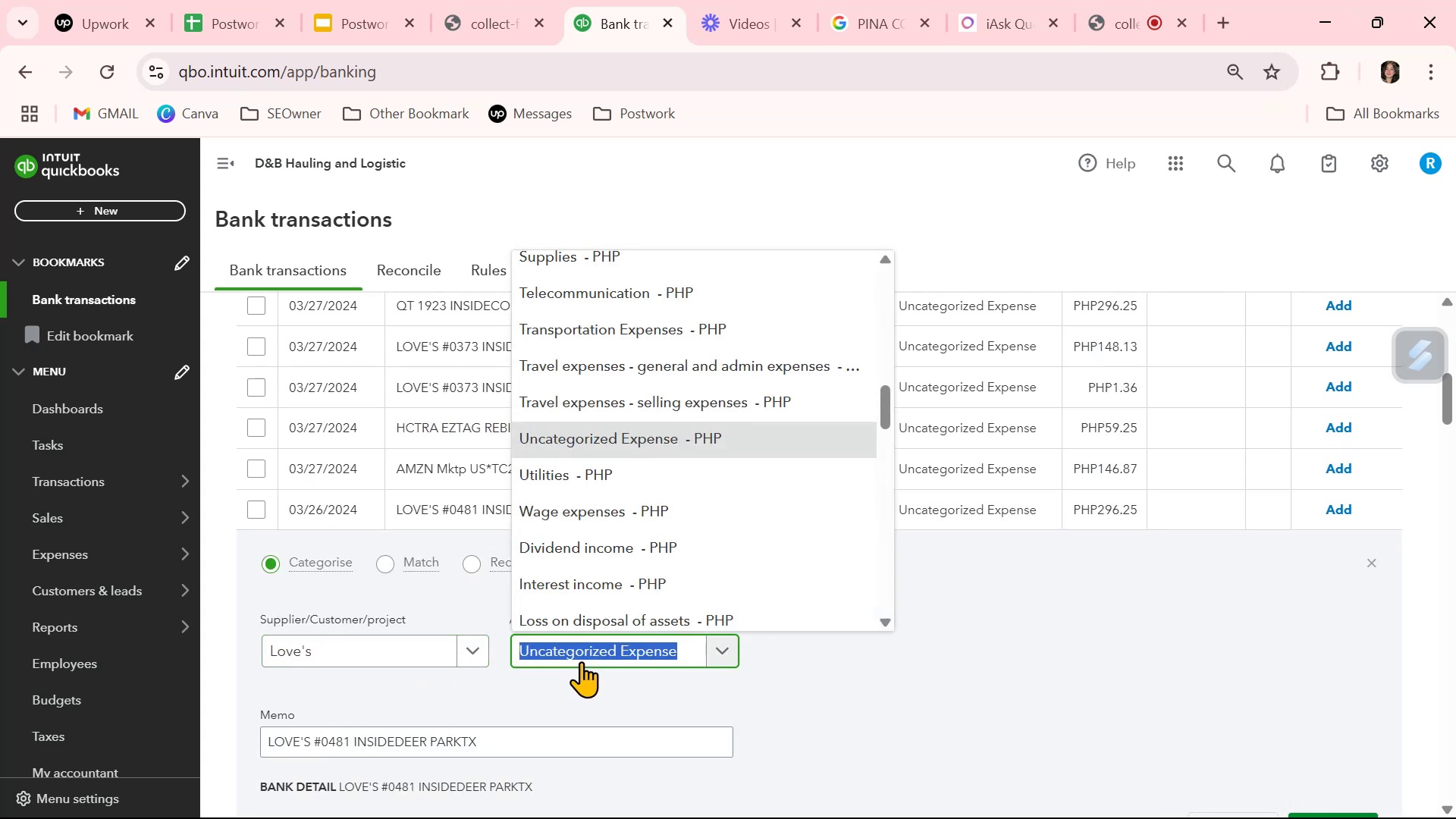 
type(meal)
 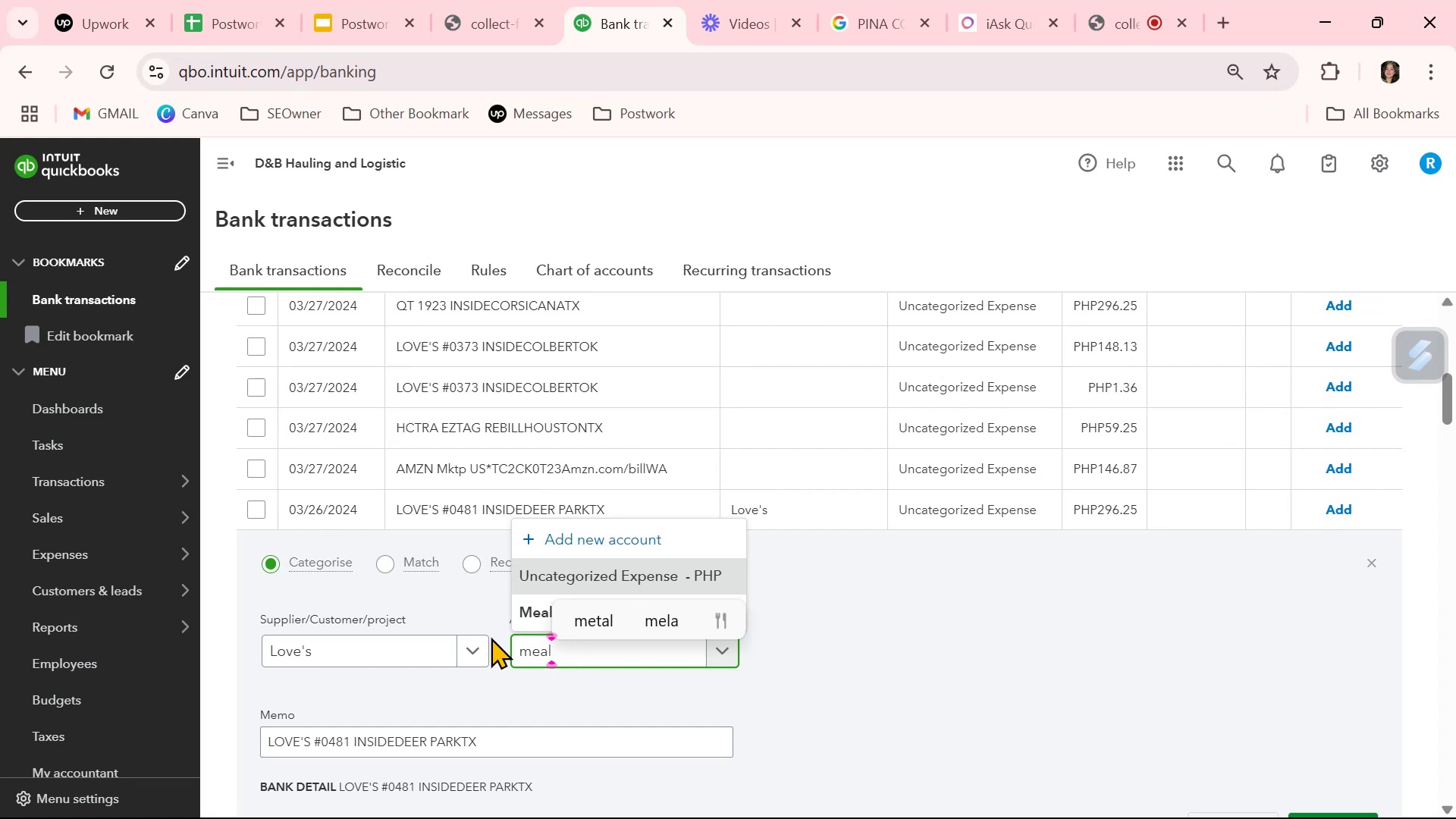 
left_click([524, 617])
 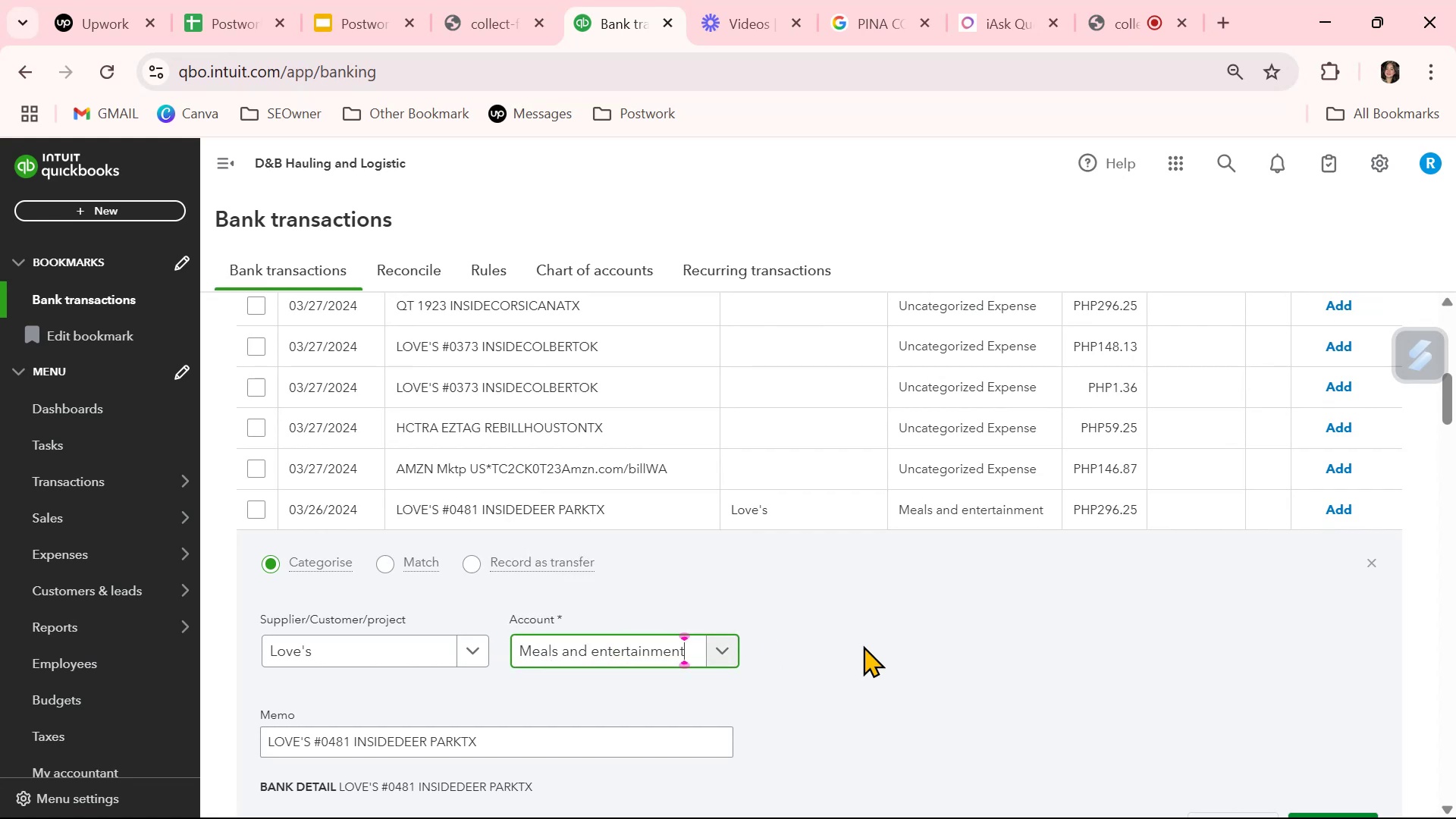 
left_click([934, 661])
 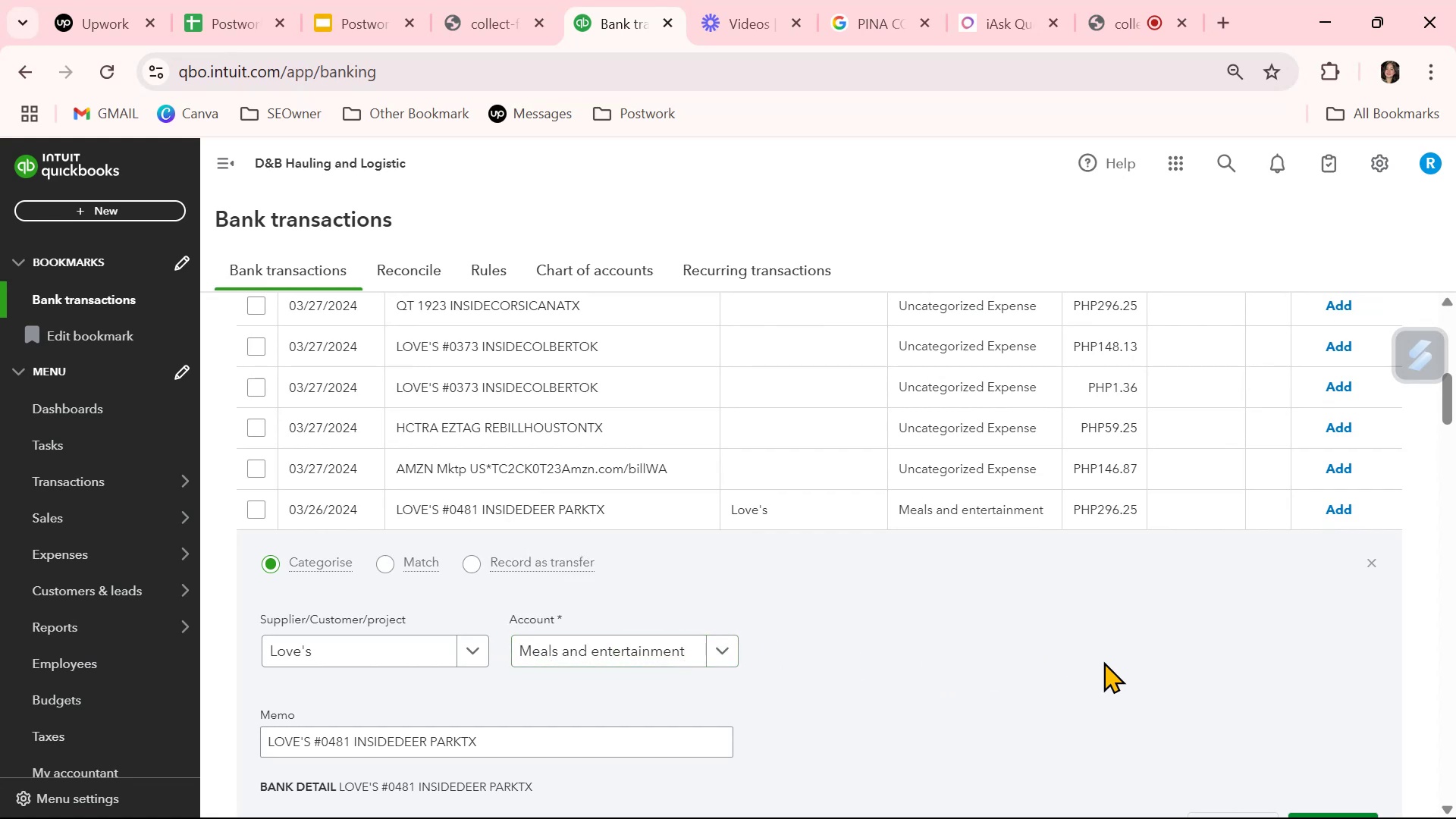 
scroll: coordinate [1258, 719], scroll_direction: down, amount: 1.0
 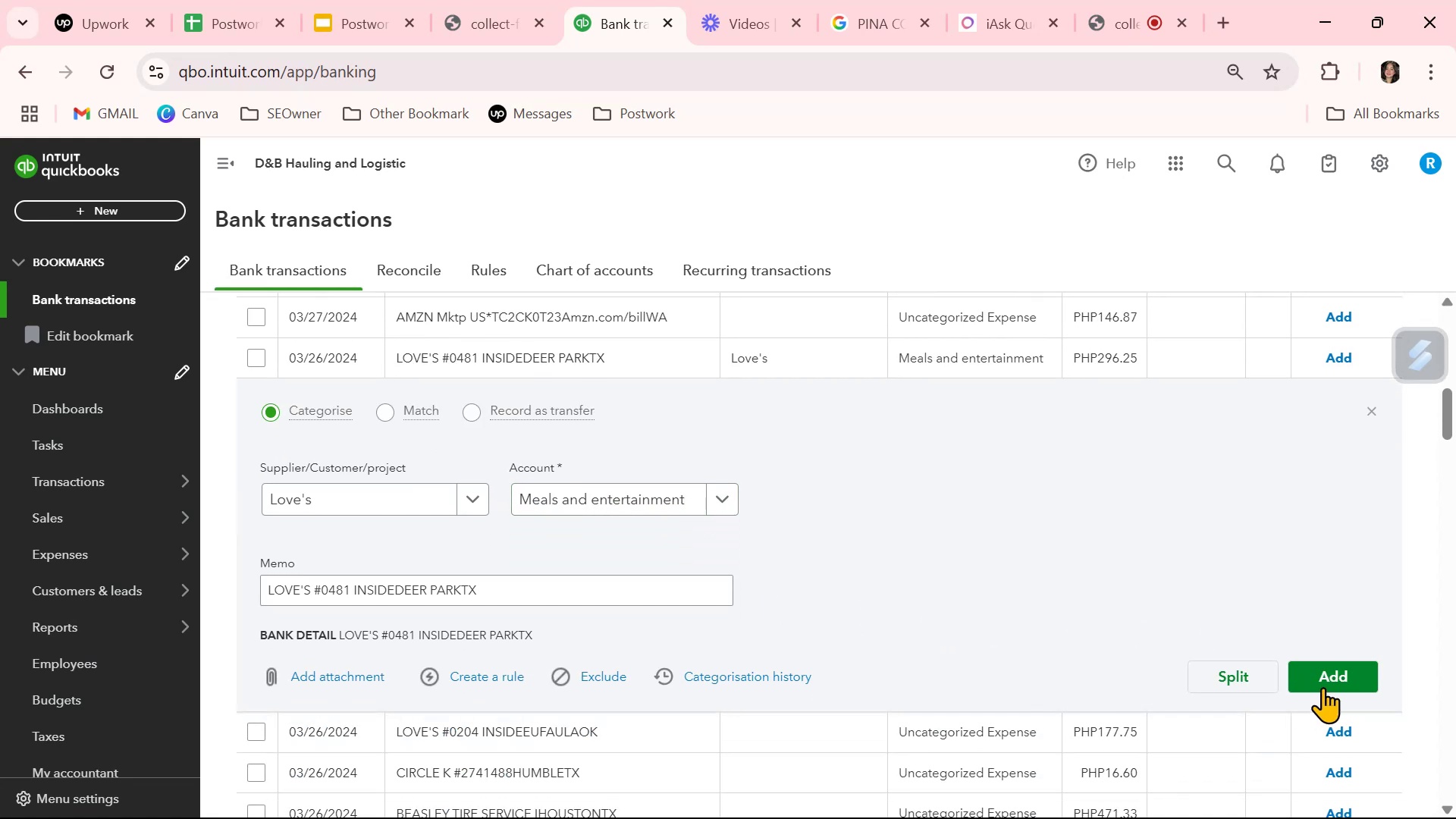 
left_click([1332, 682])
 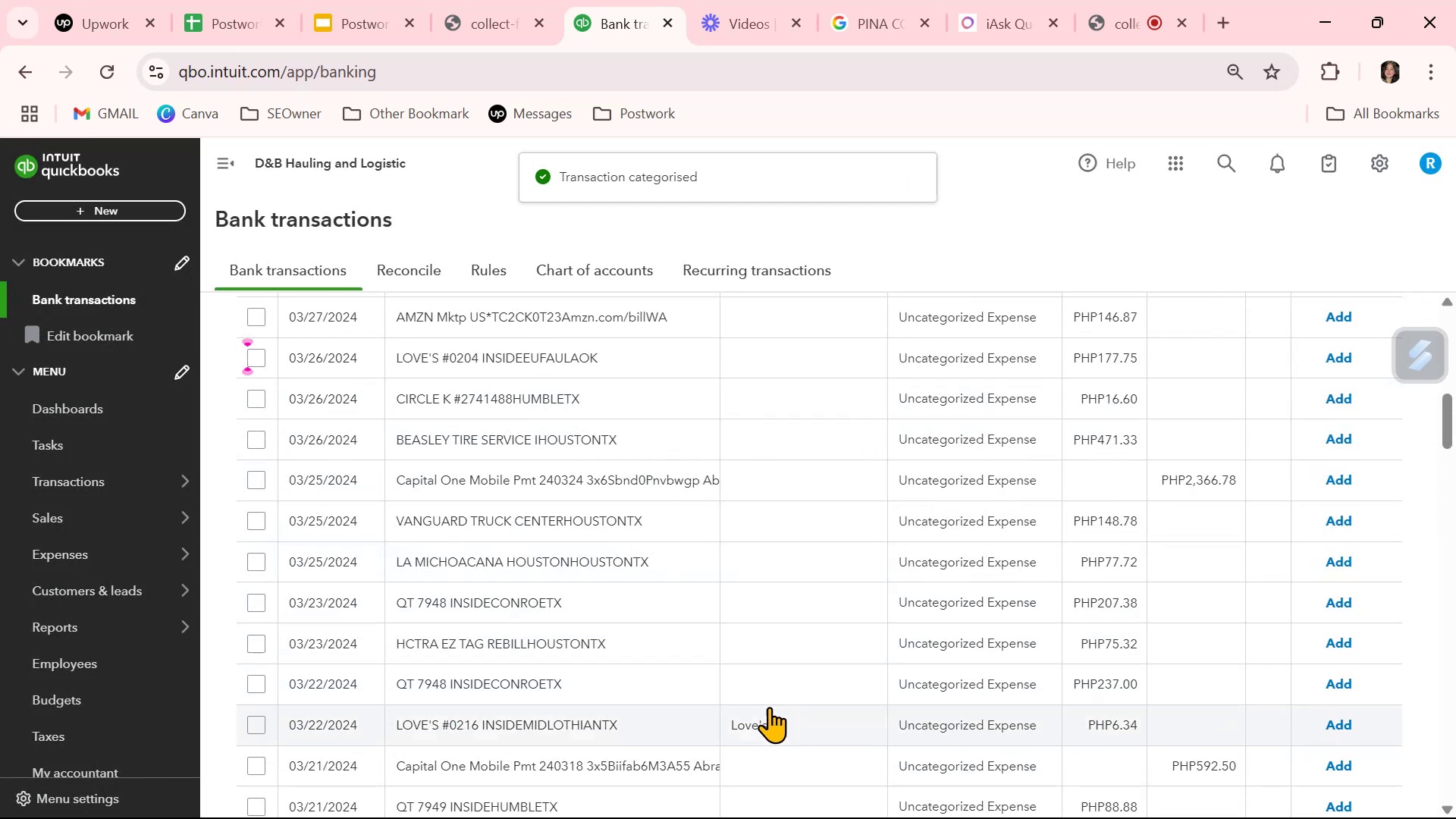 
left_click([943, 728])
 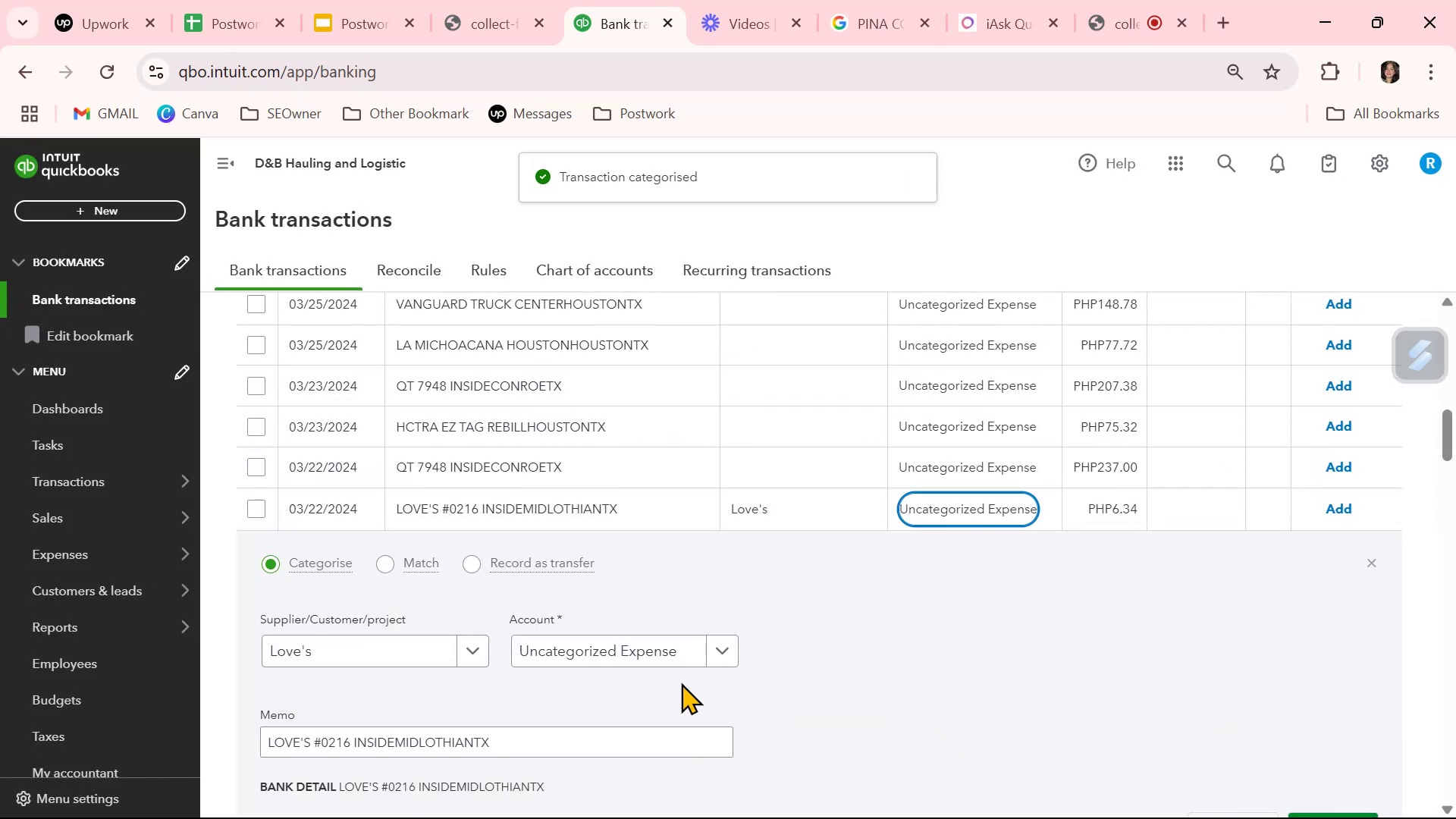 
left_click([595, 654])
 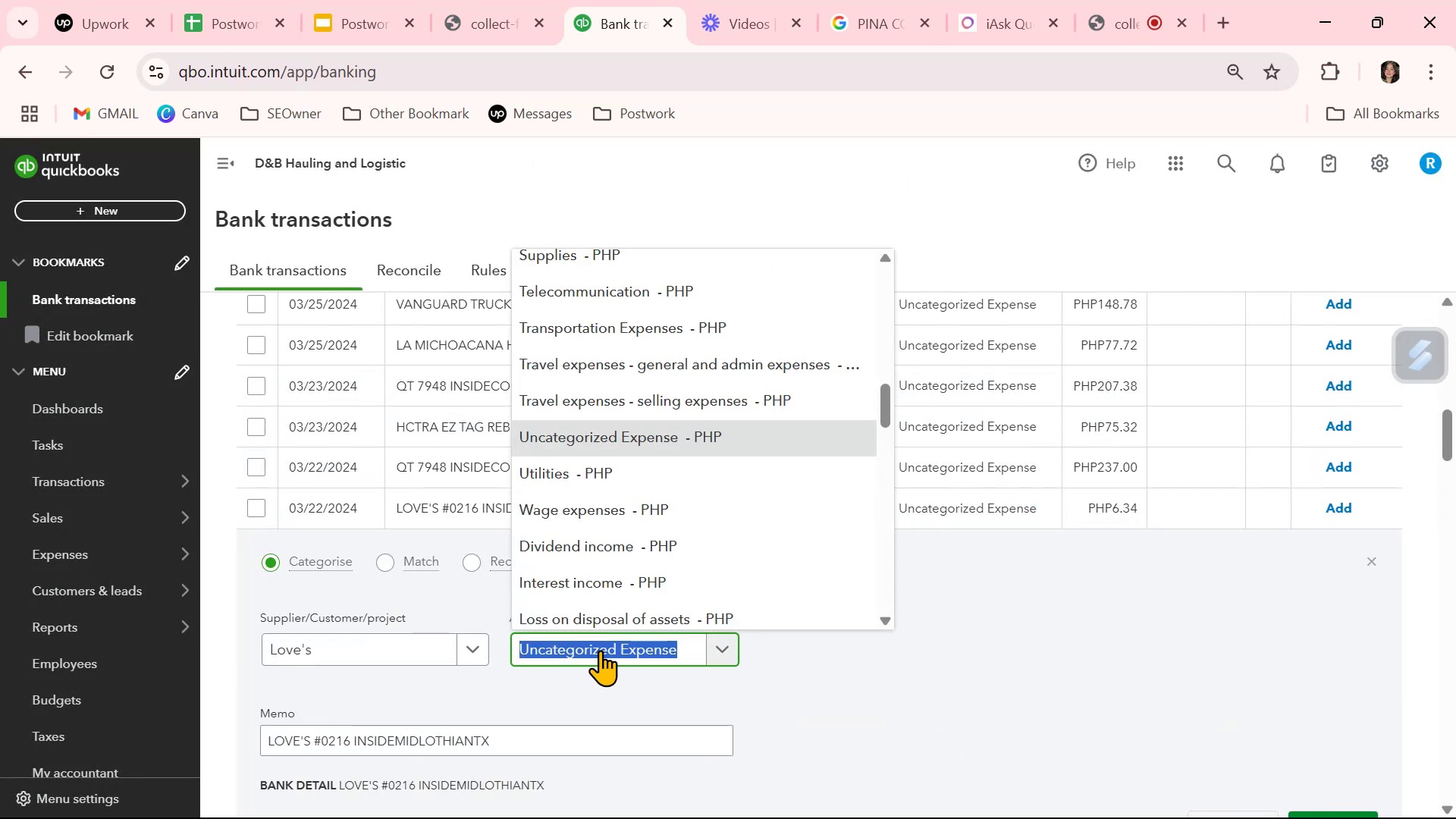 
type(mea)
 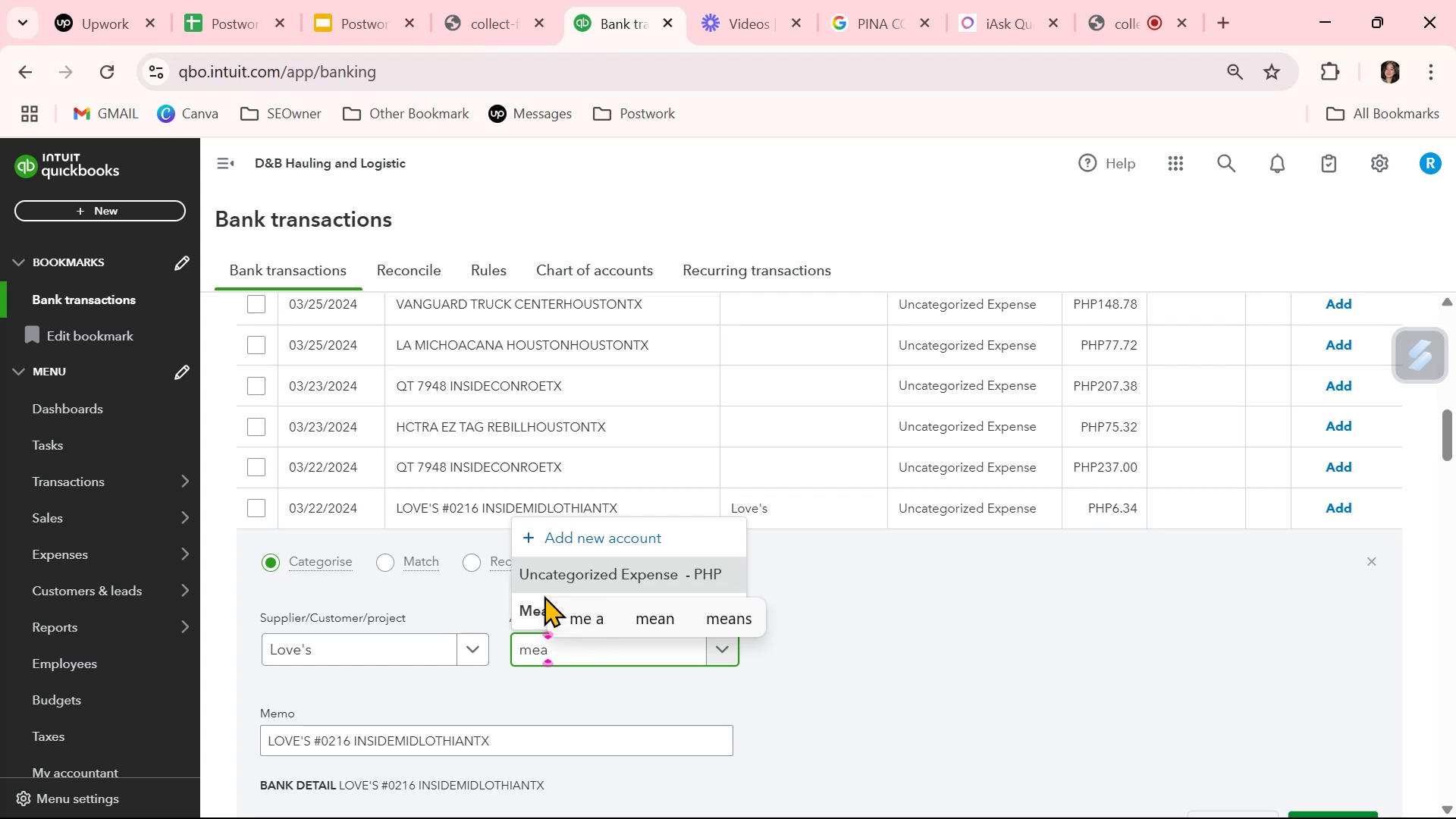 
left_click([527, 613])
 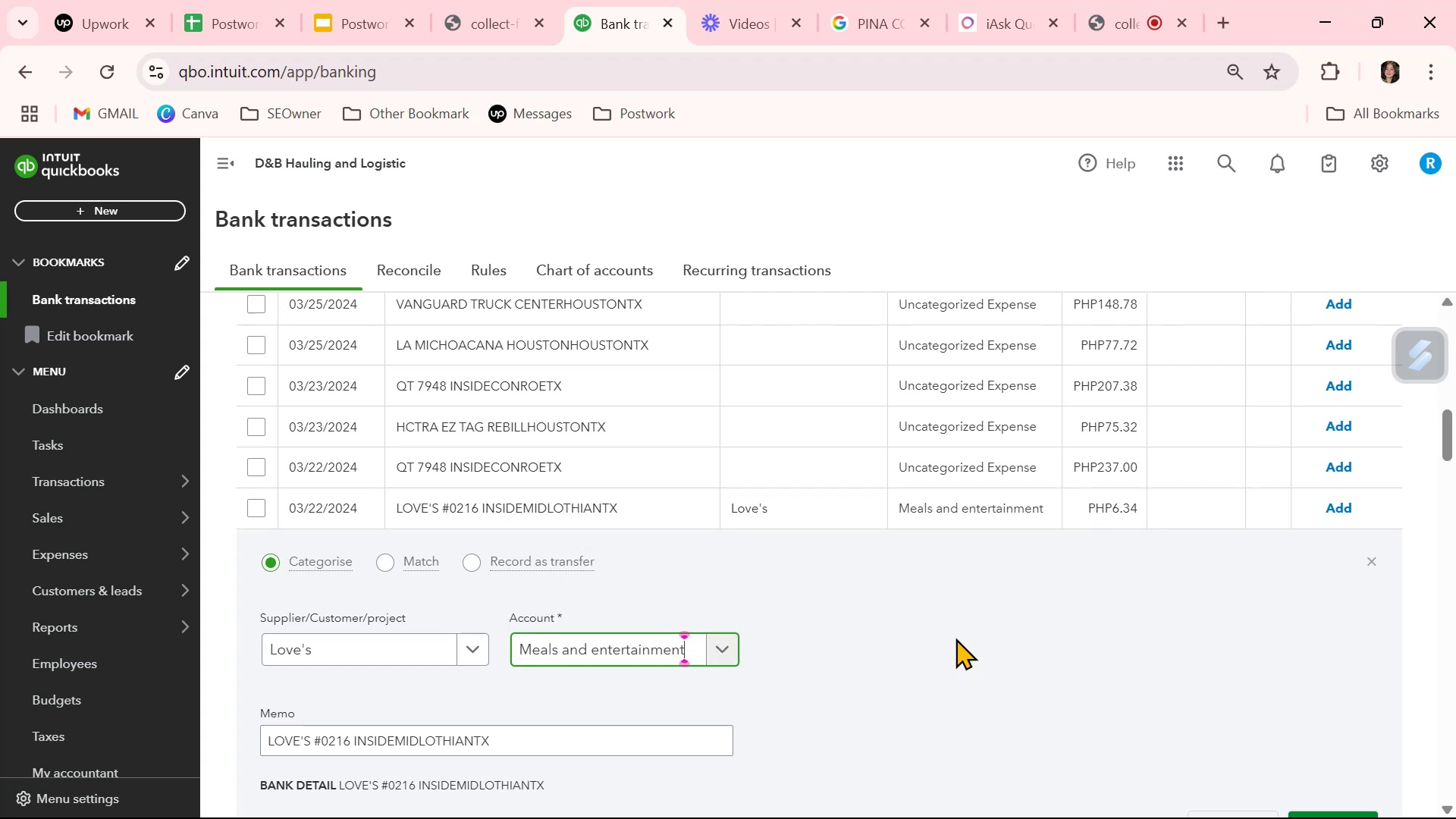 
scroll: coordinate [1055, 640], scroll_direction: down, amount: 1.0
 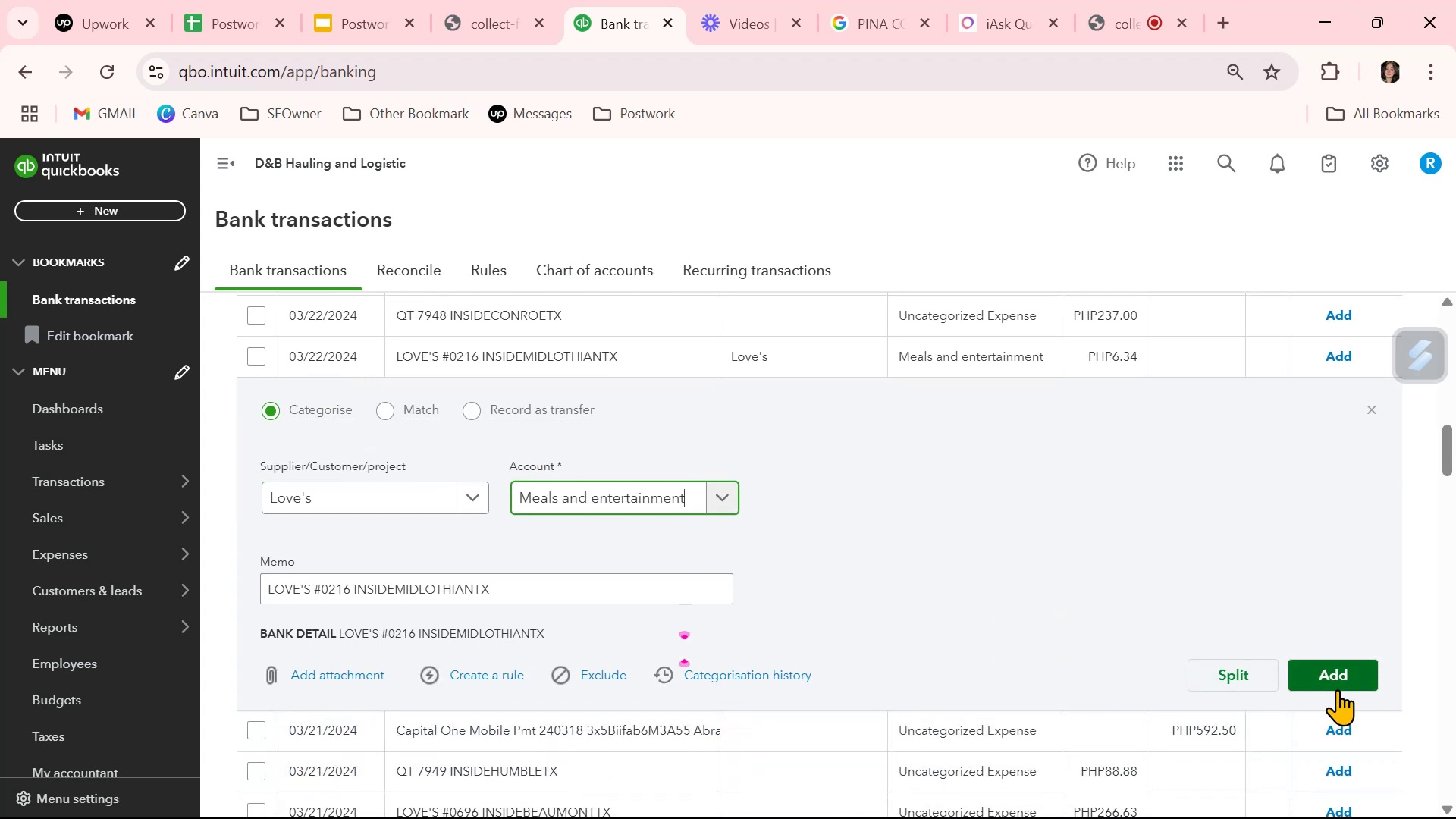 
left_click([1337, 690])
 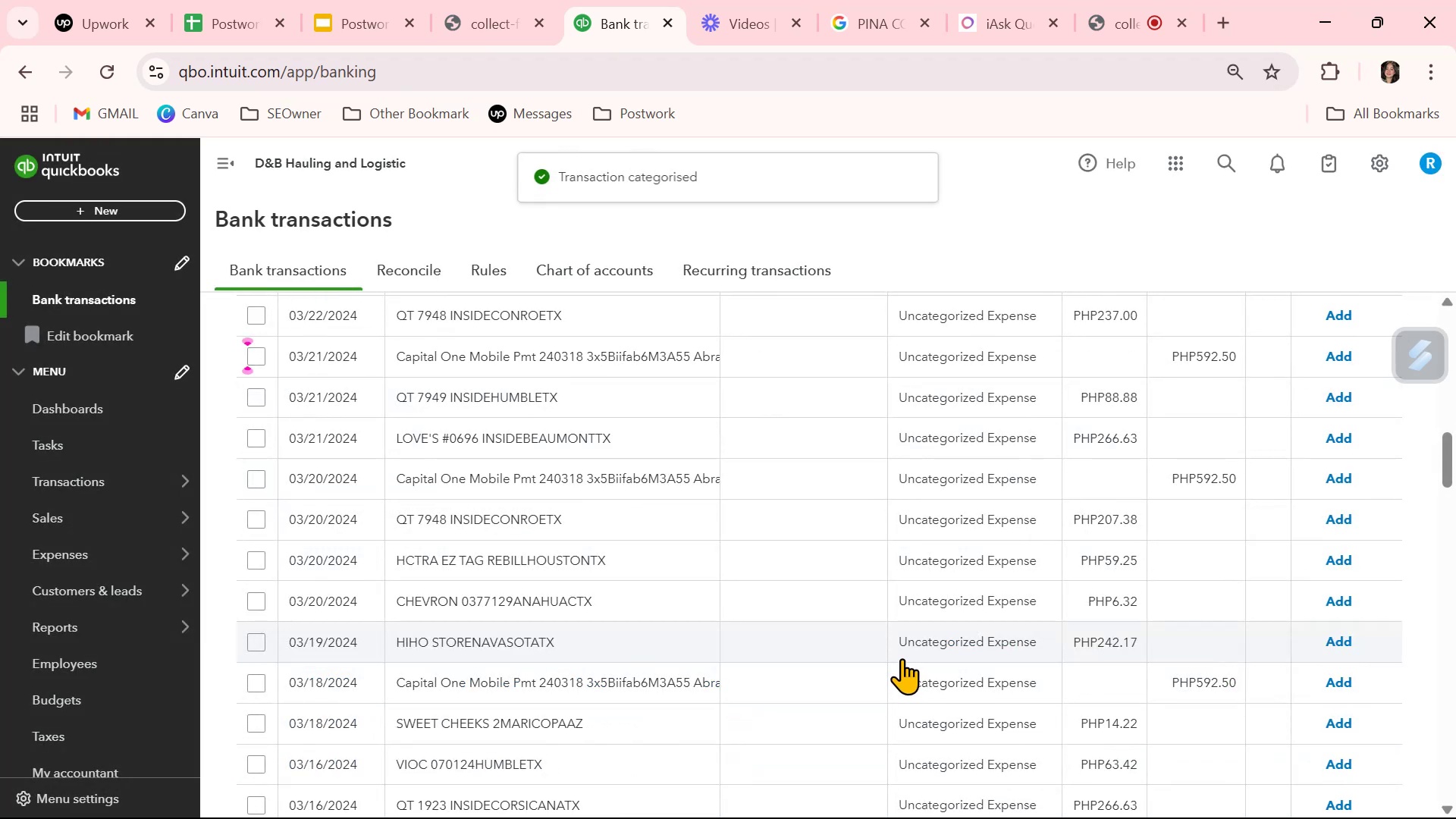 
scroll: coordinate [861, 688], scroll_direction: up, amount: 3.0
 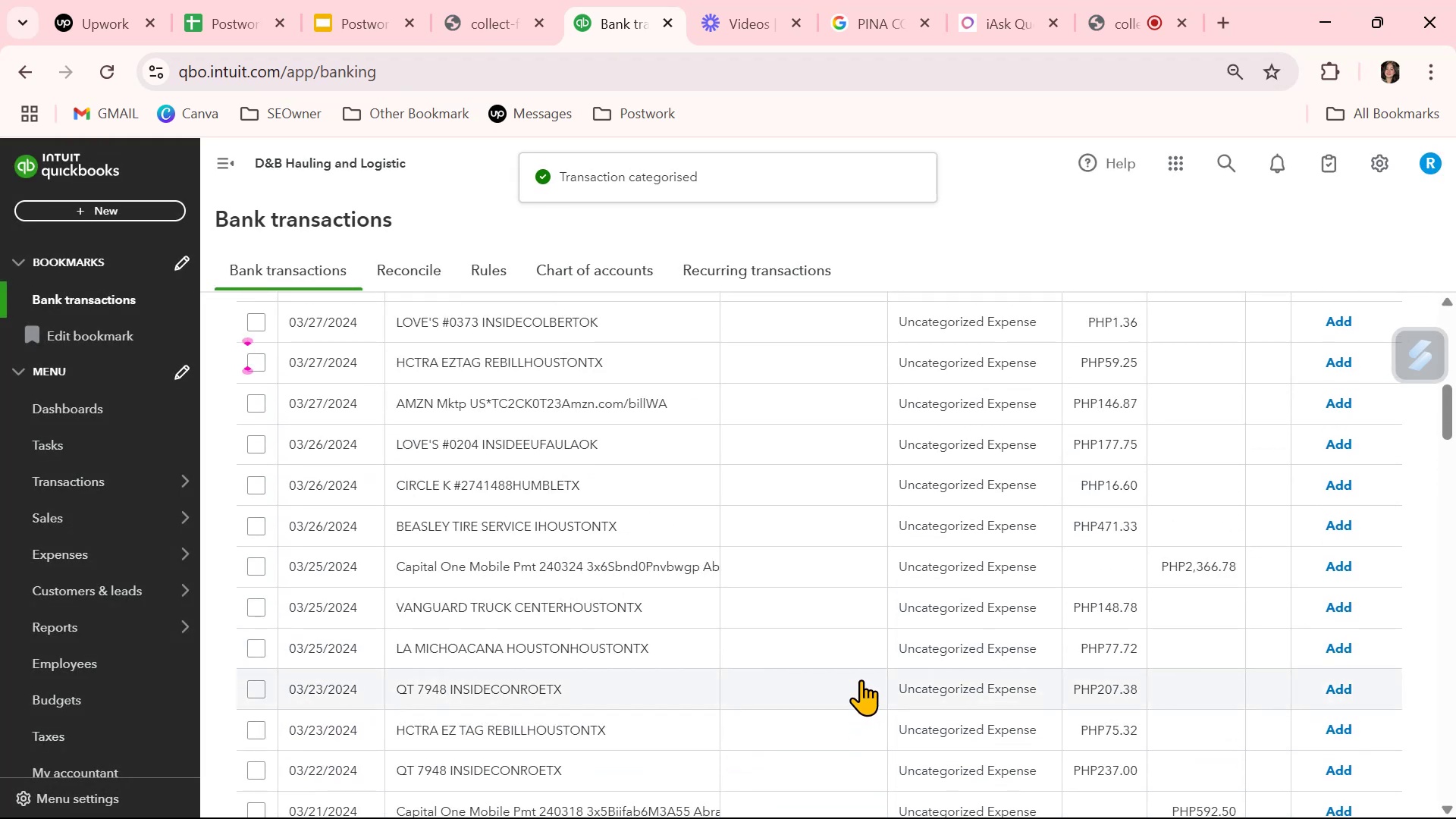 
left_click([767, 437])
 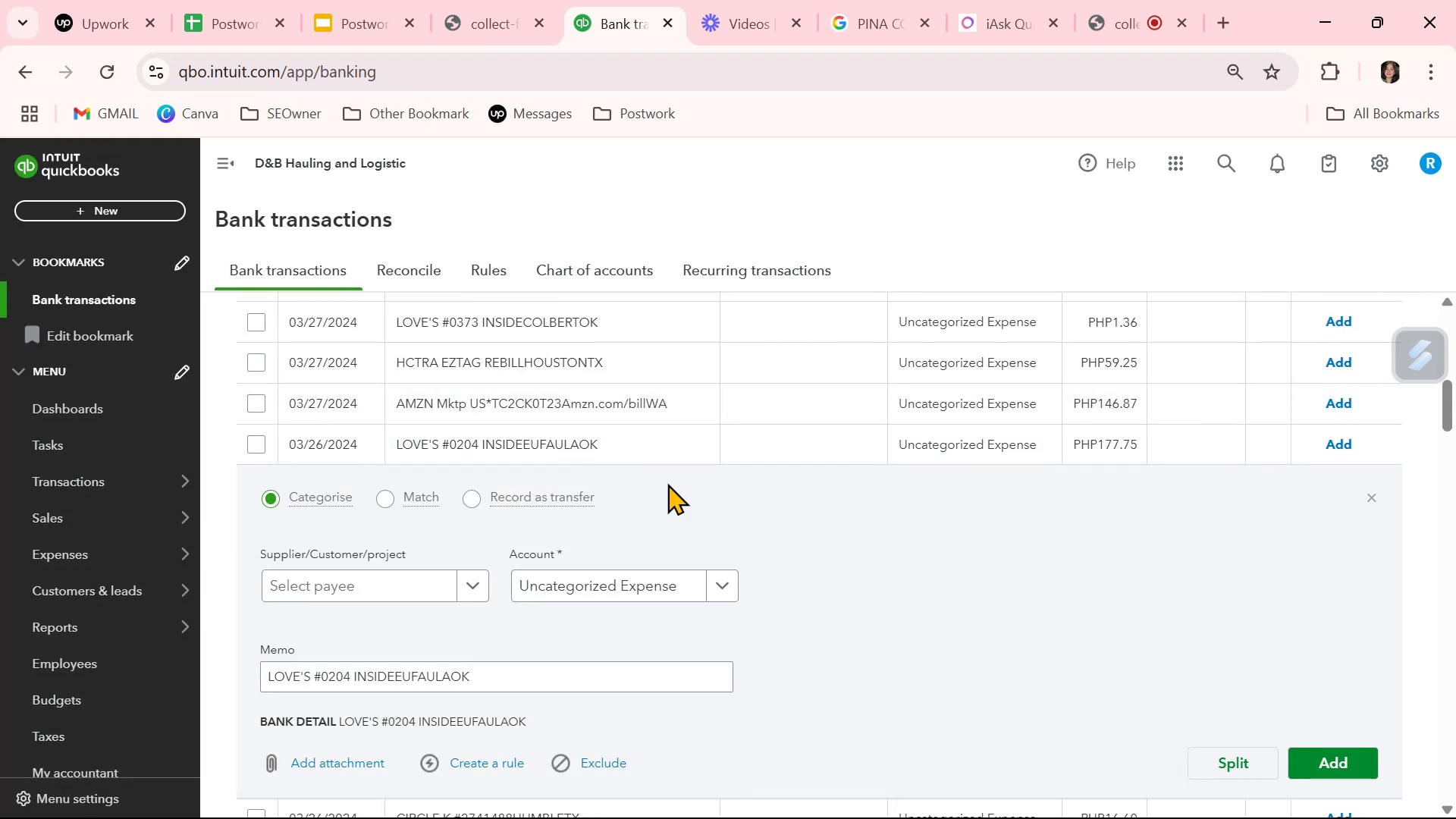 
left_click([396, 584])
 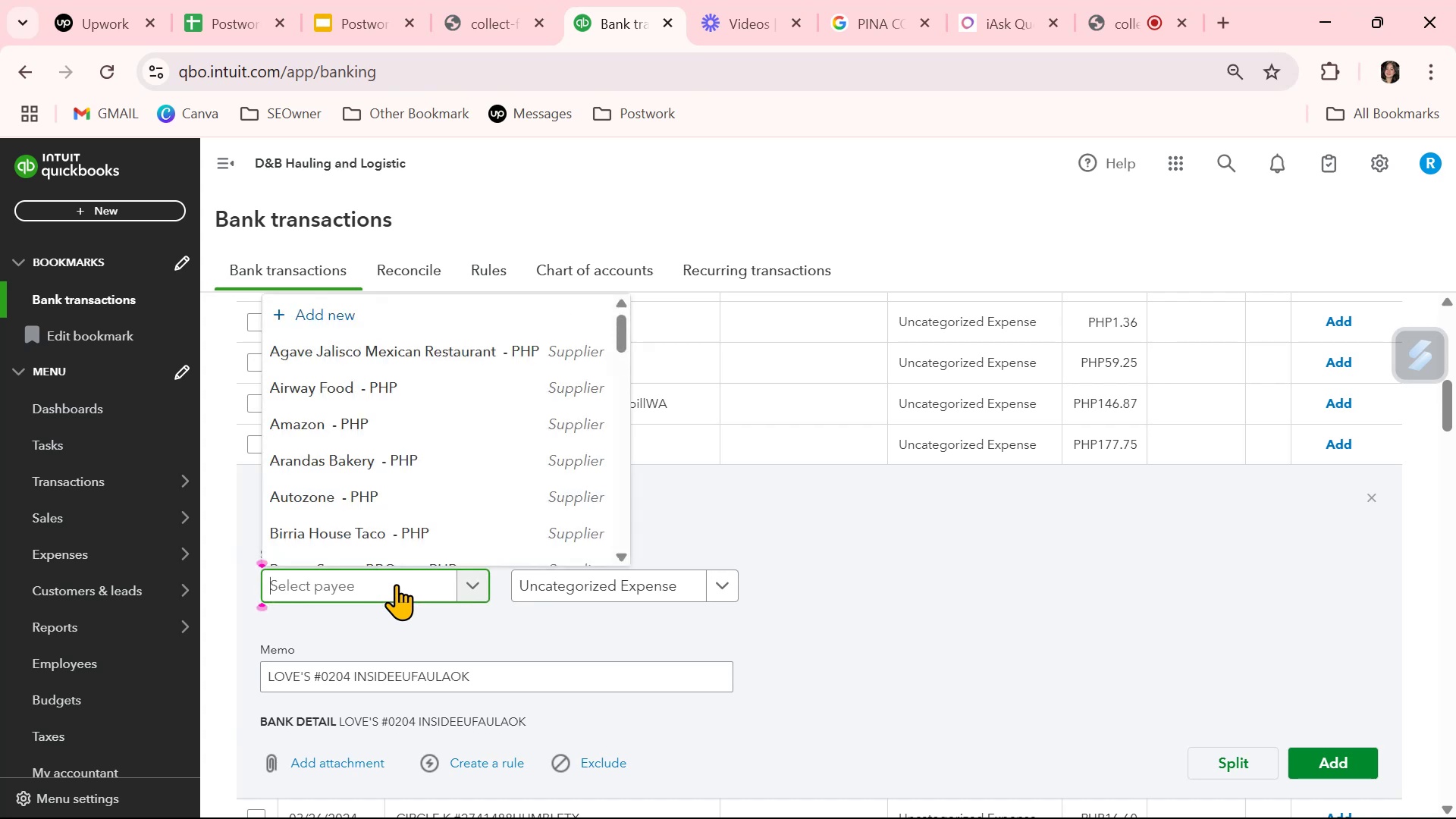 
type(love)
 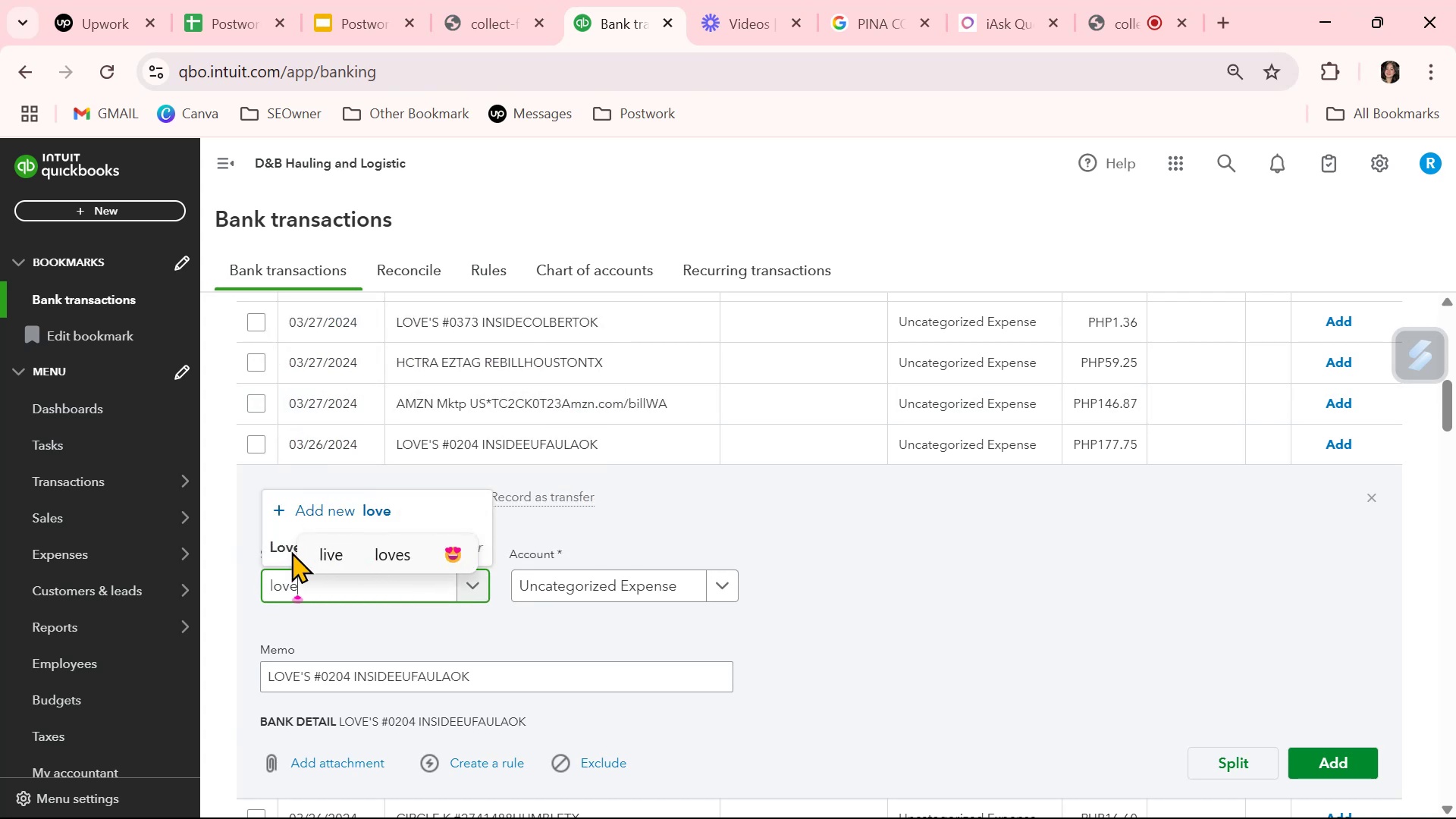 
left_click([281, 542])
 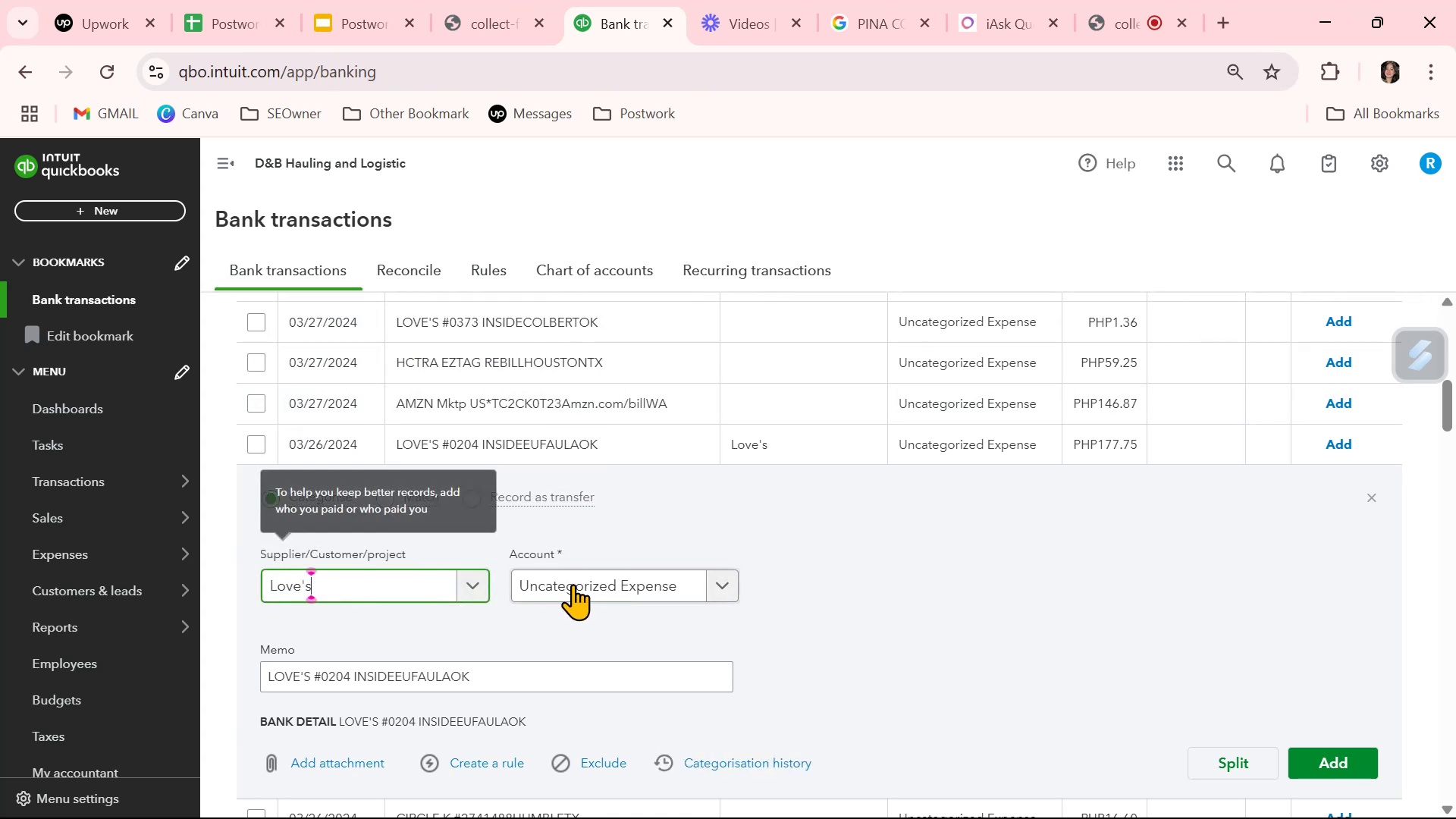 
left_click([579, 583])
 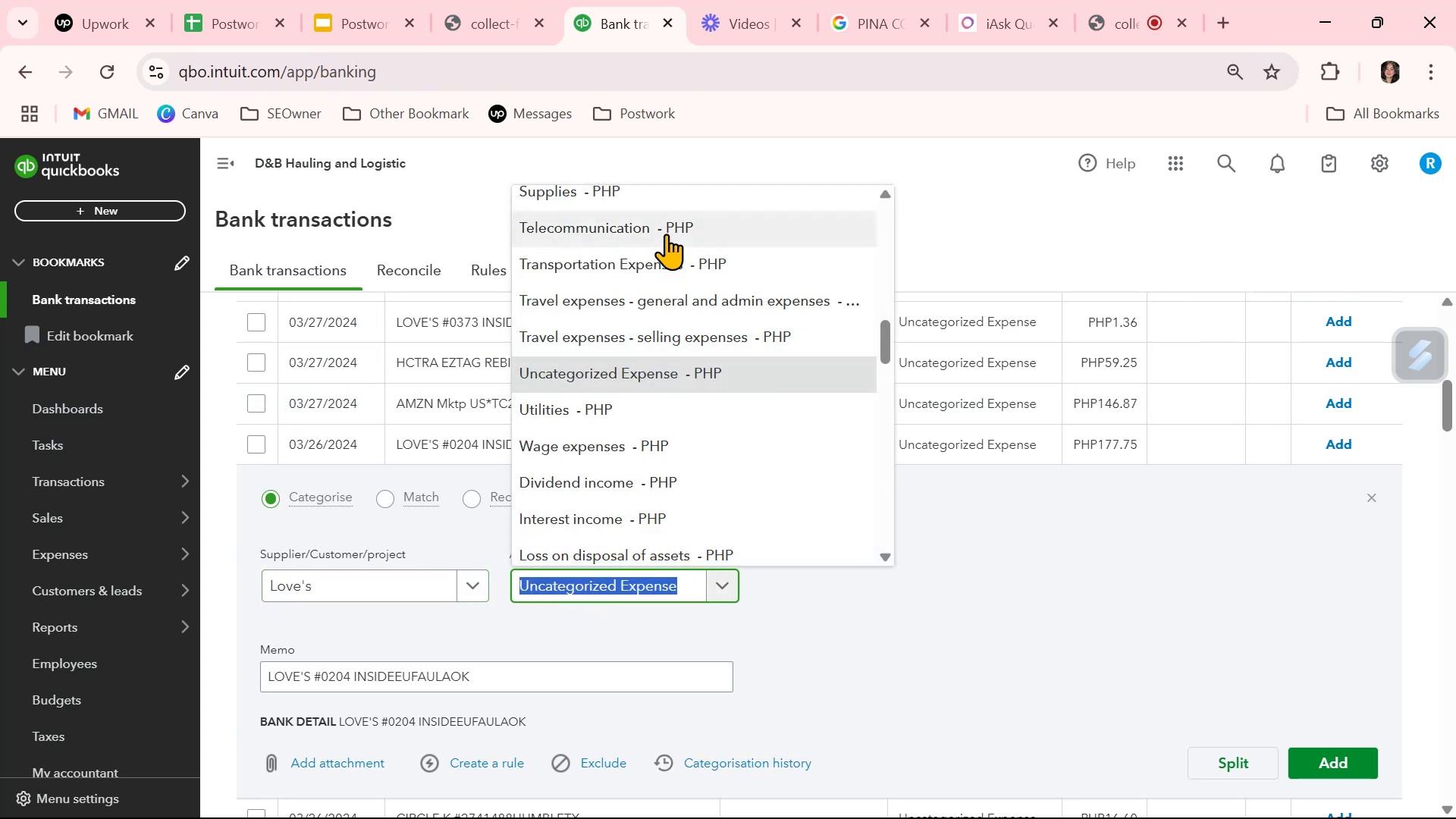 
wait(5.14)
 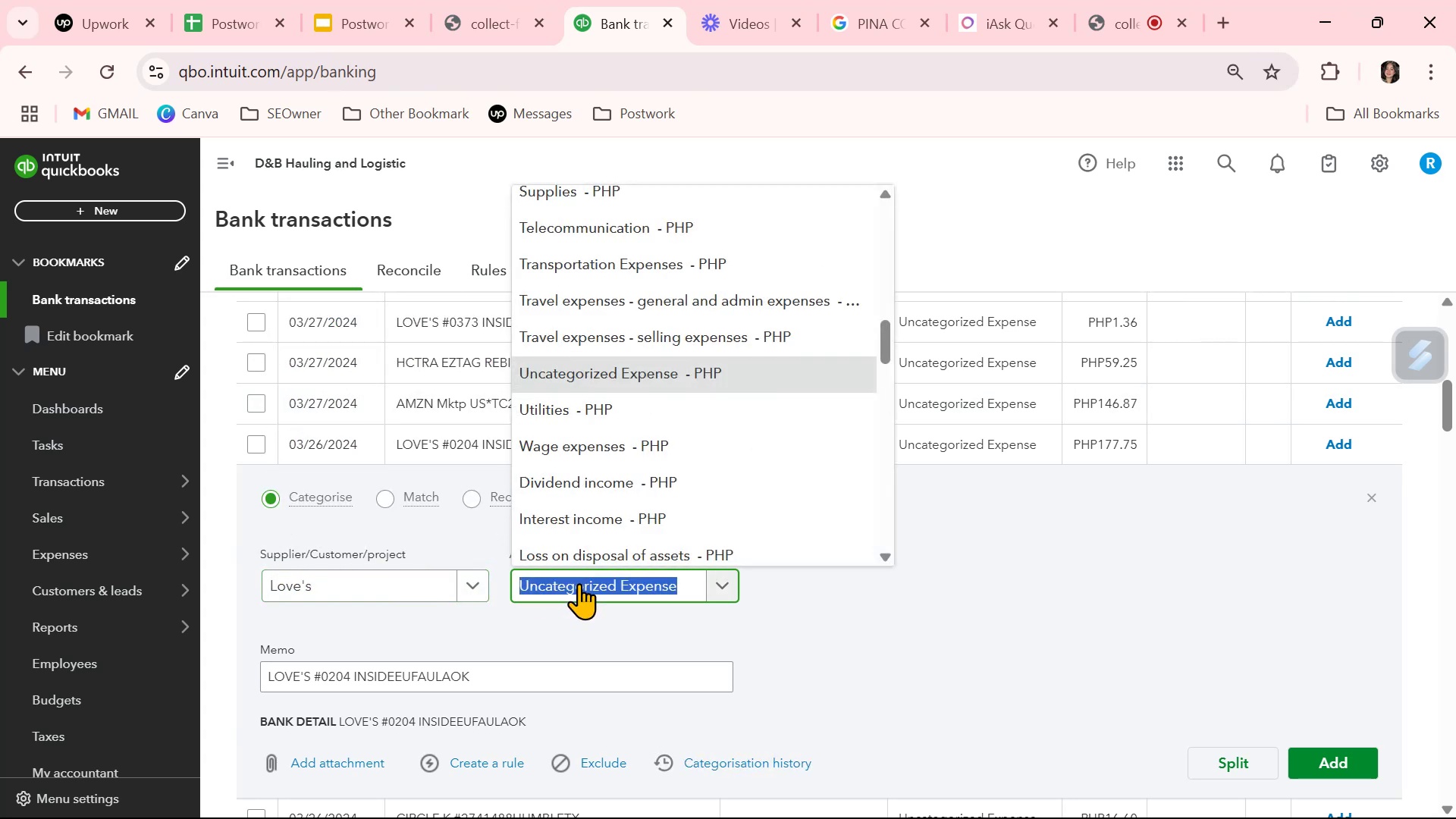 
left_click([672, 257])
 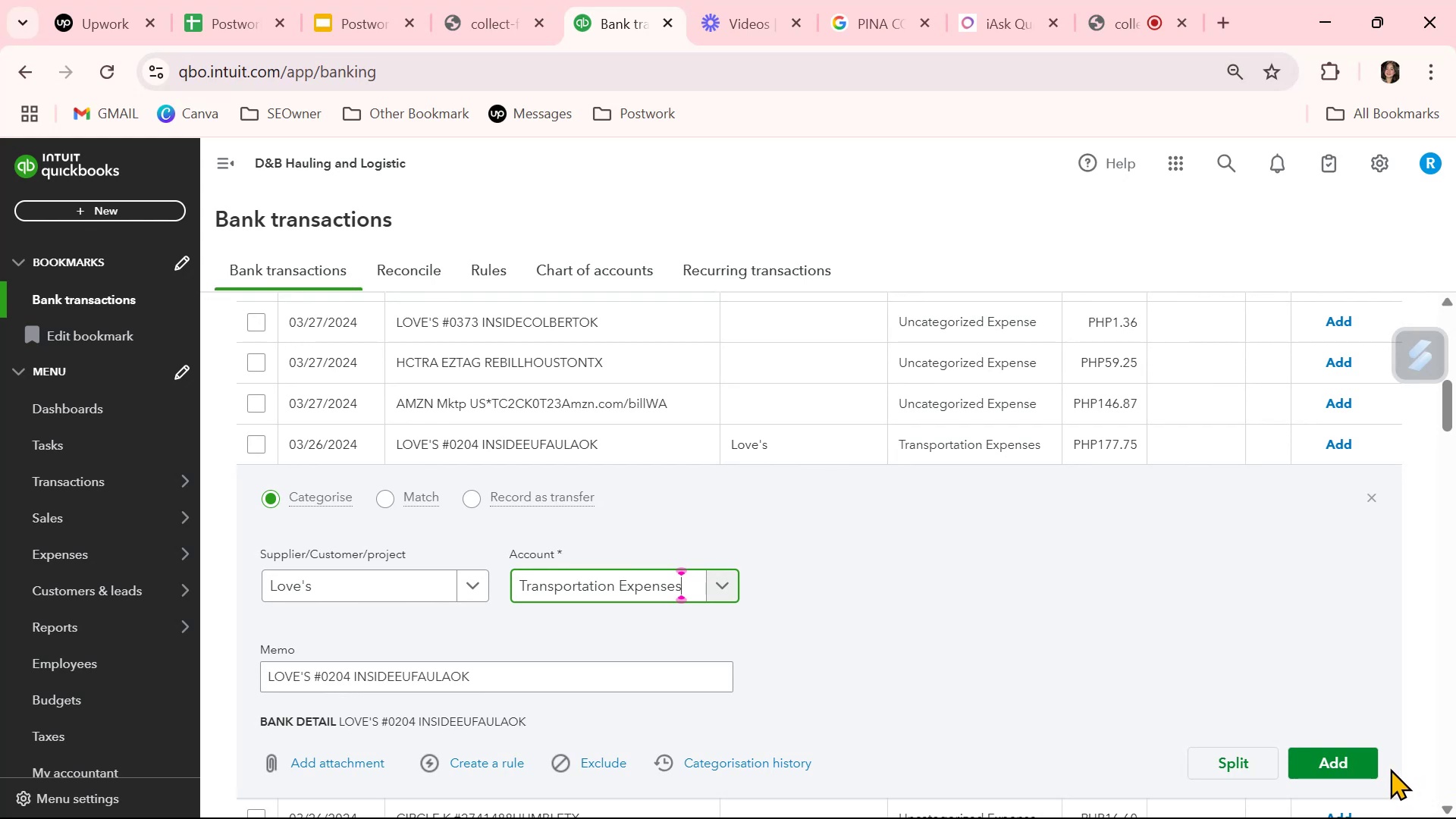 
left_click([1370, 766])
 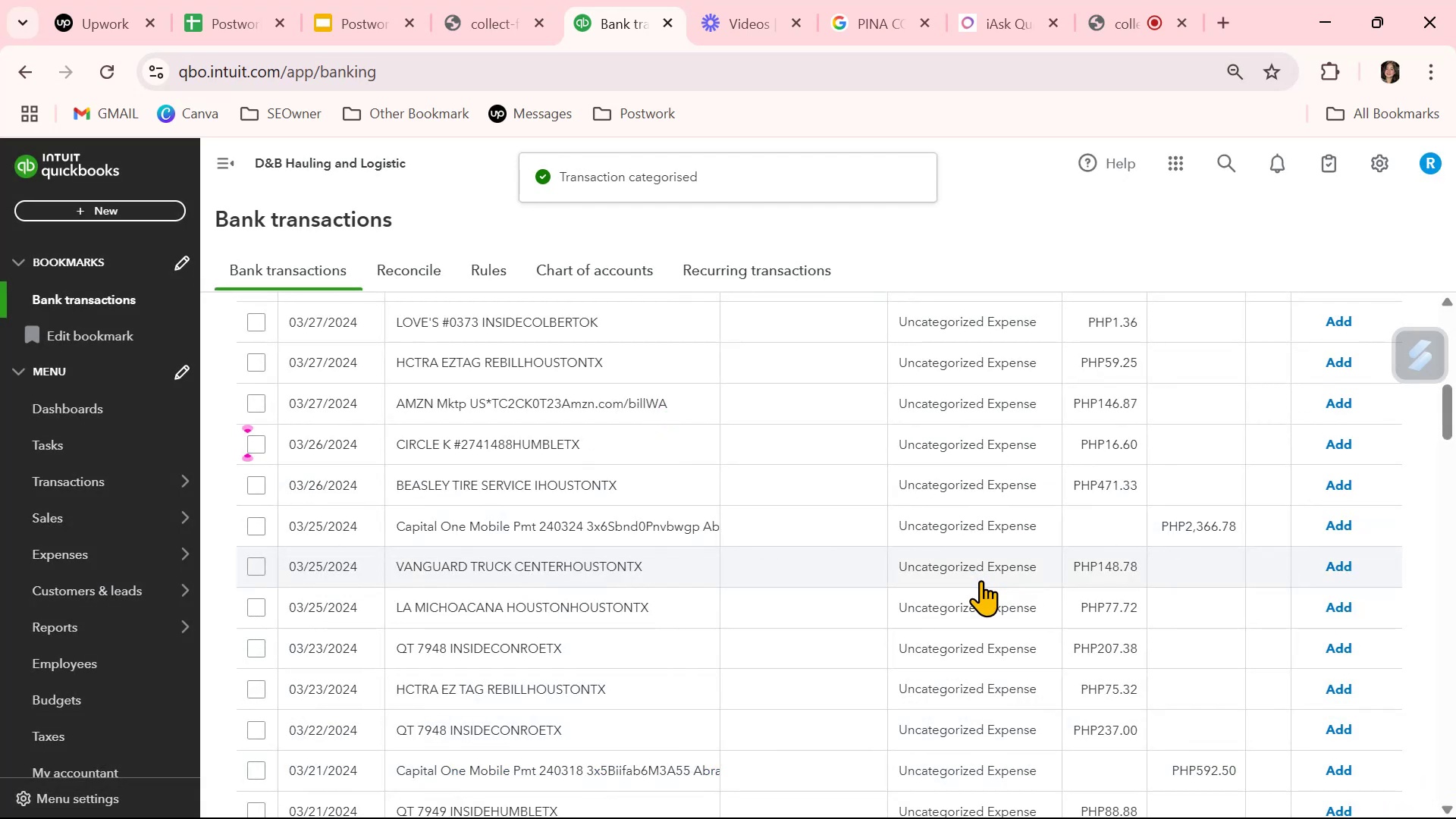 
wait(7.21)
 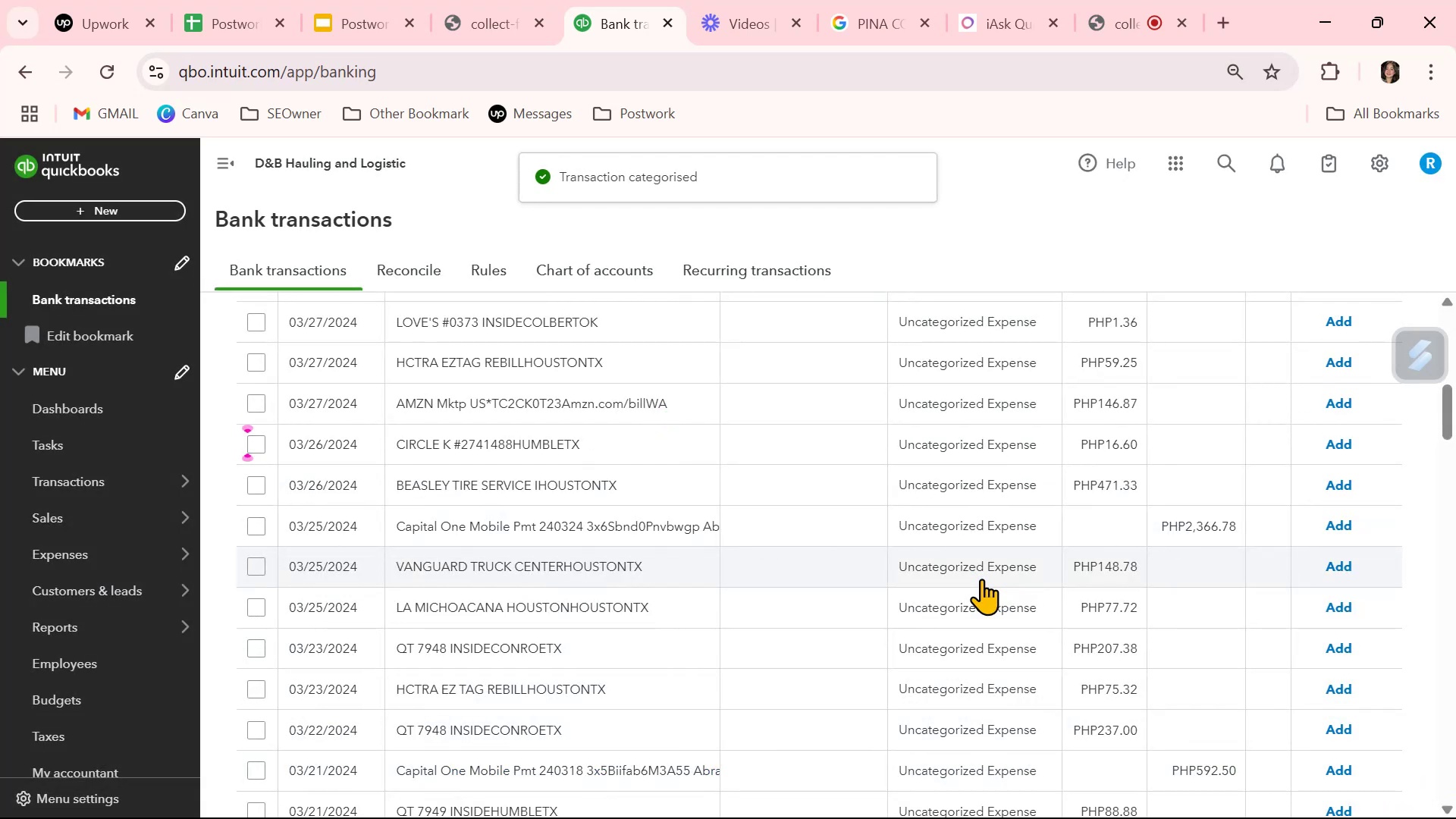 
scroll: coordinate [681, 678], scroll_direction: down, amount: 1.0
 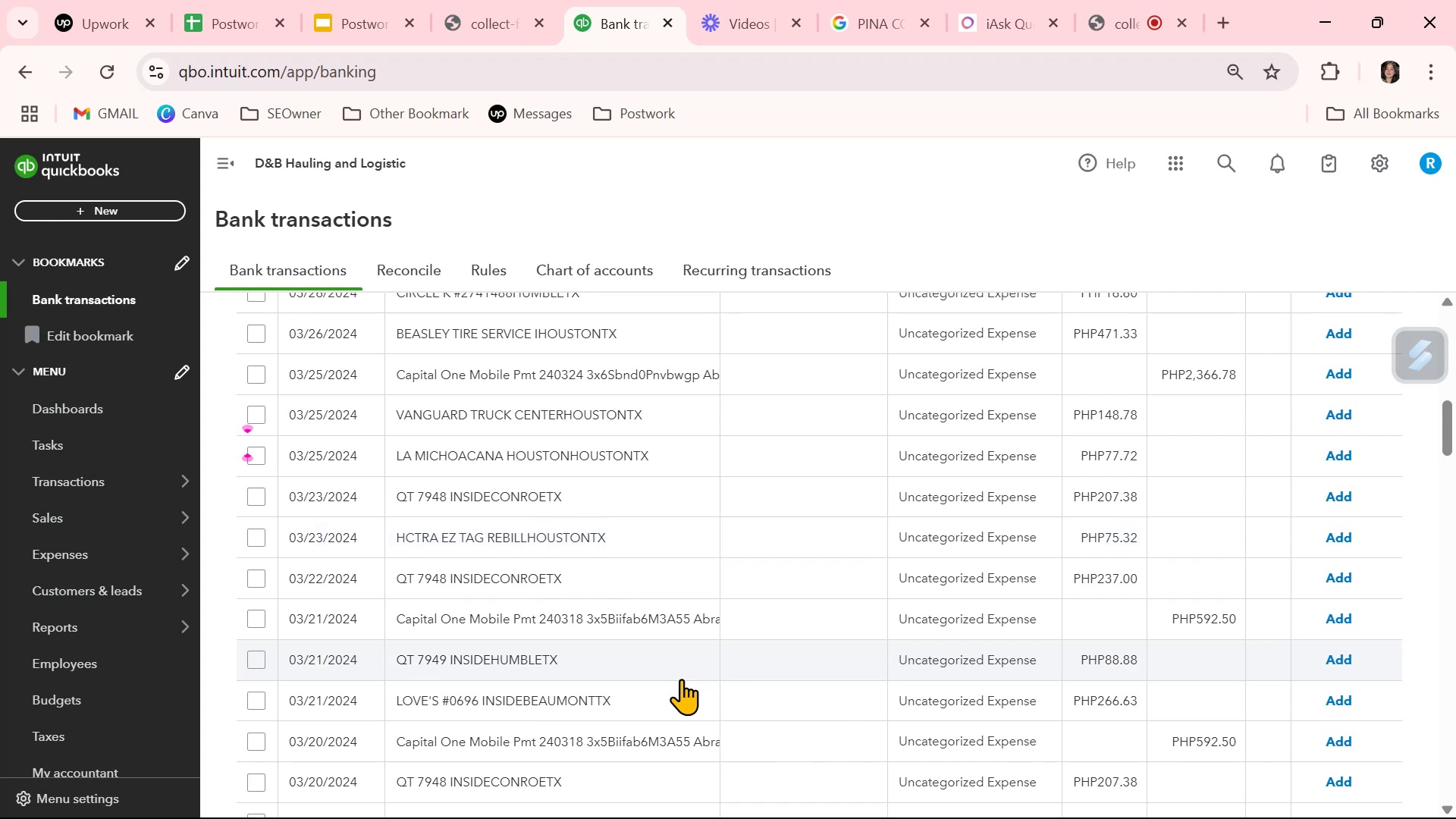 
left_click([766, 697])
 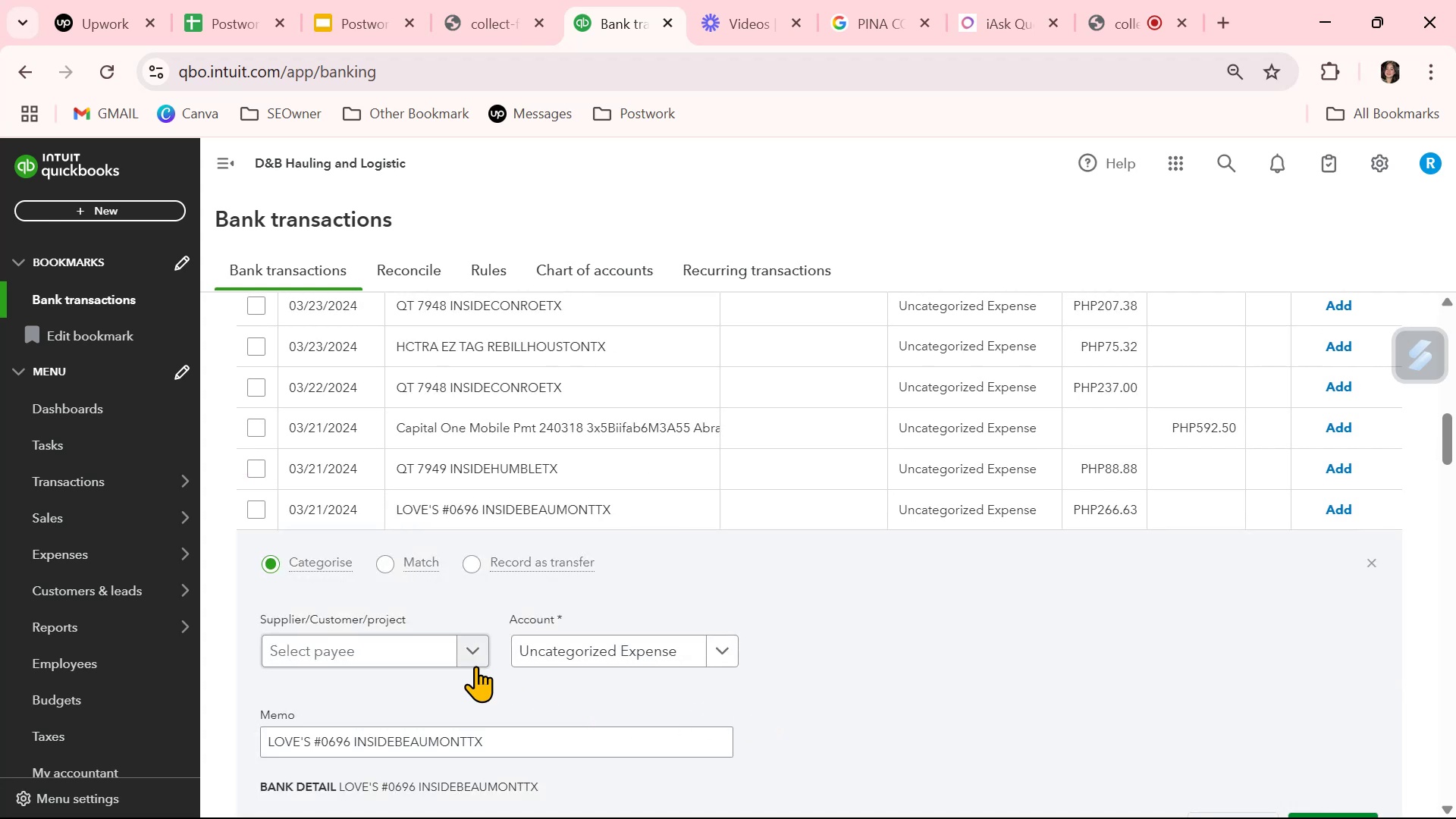 
left_click([414, 657])
 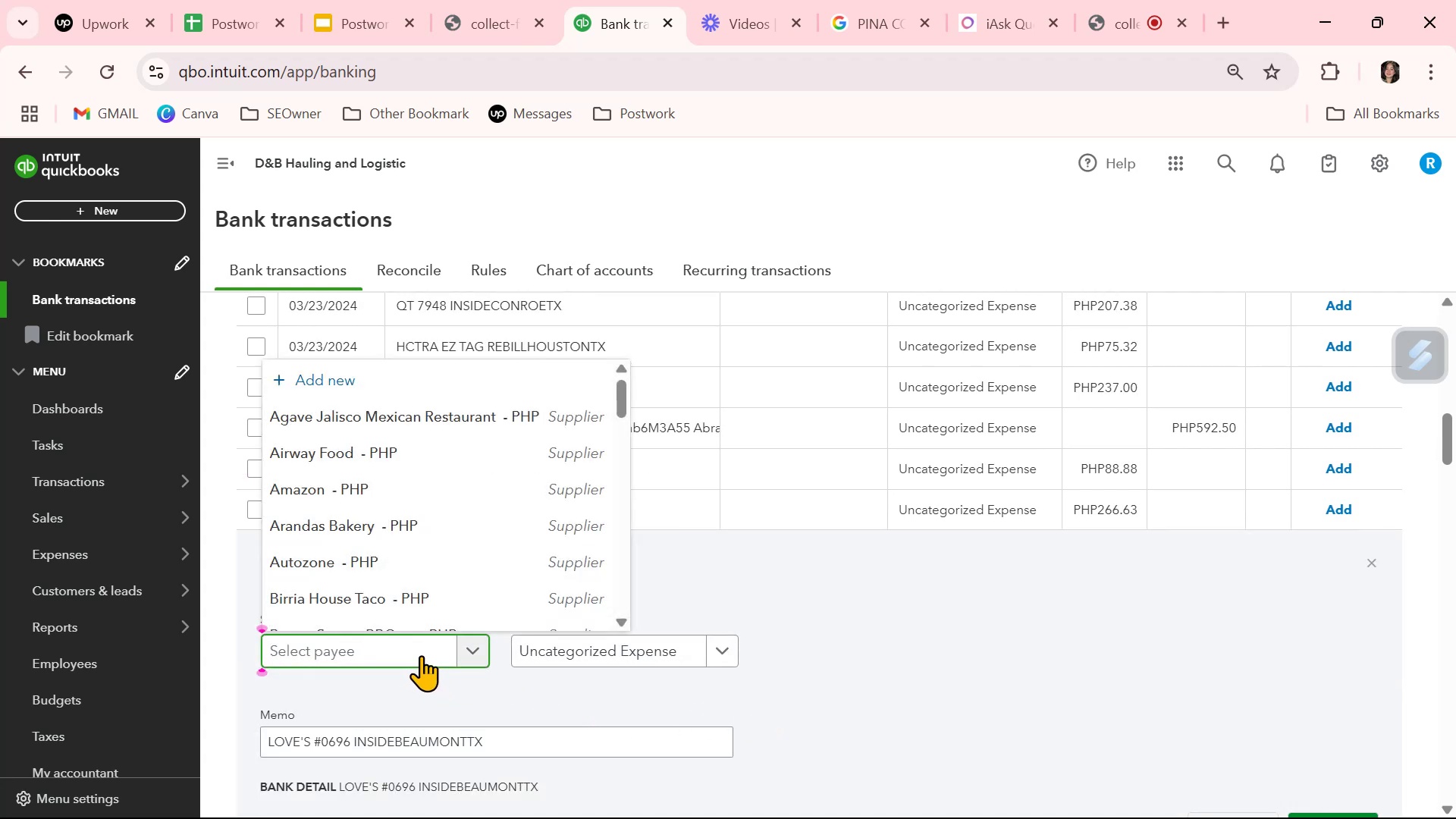 
type(love)
 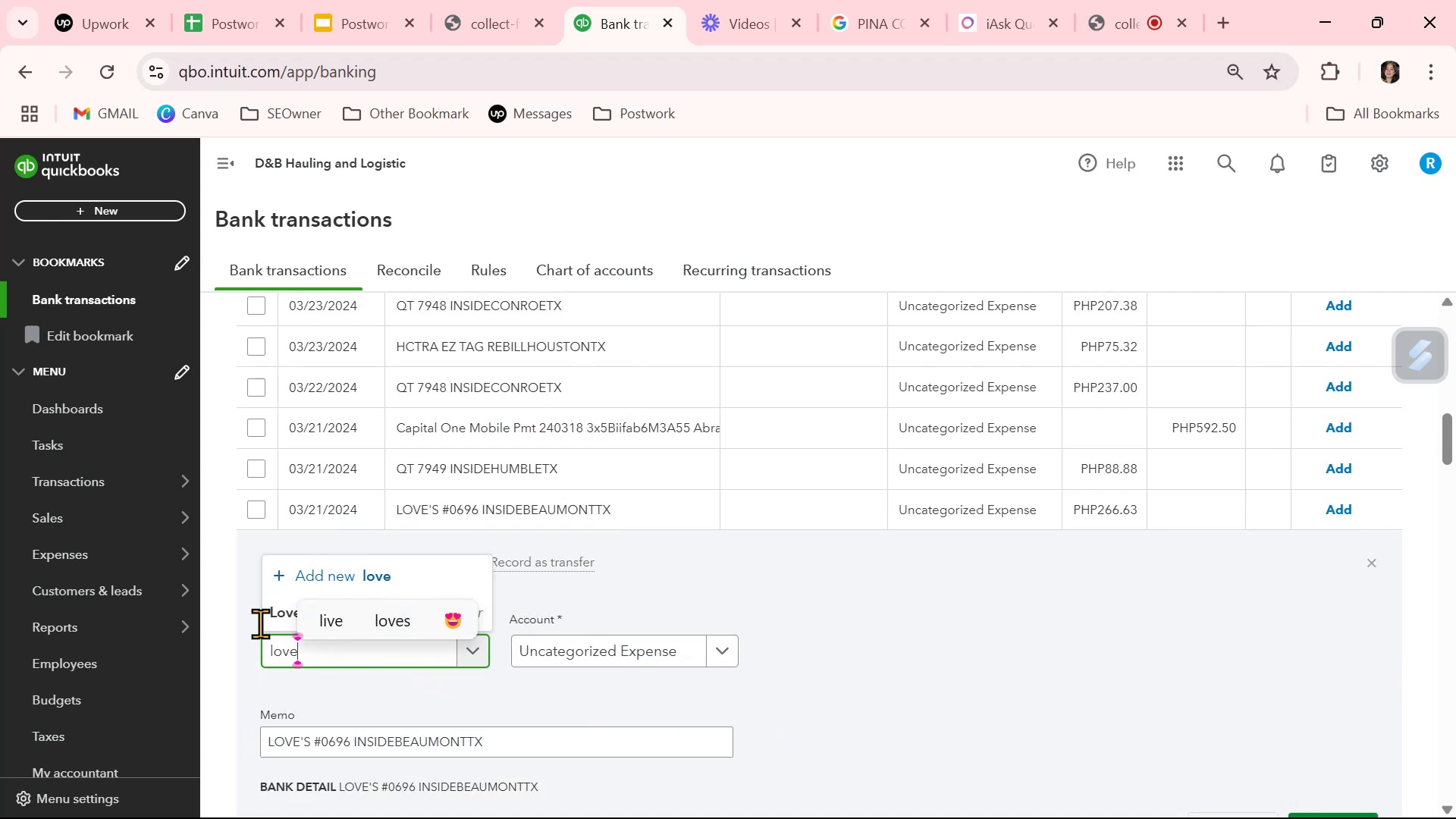 
left_click([275, 611])
 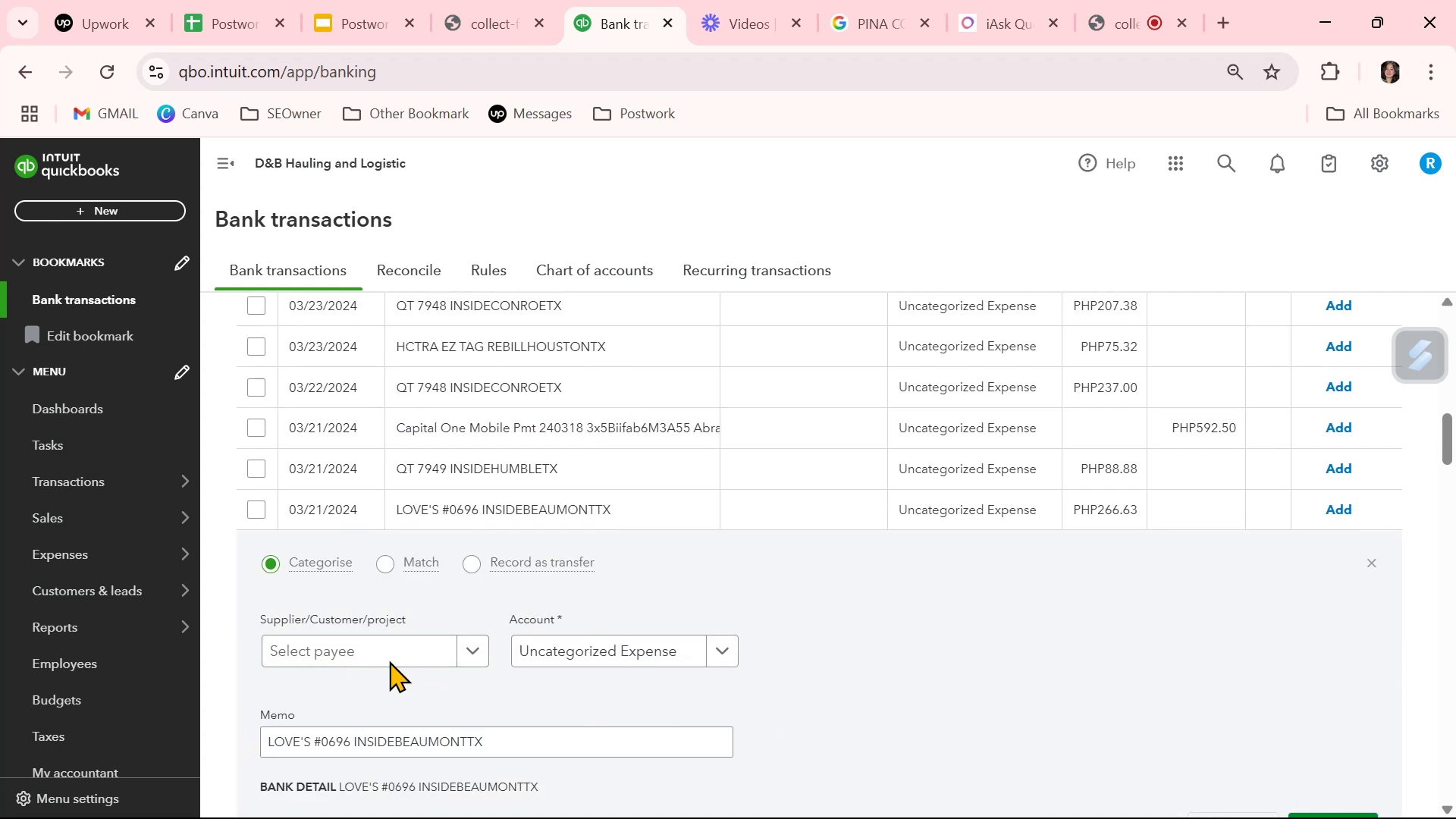 
left_click([282, 648])
 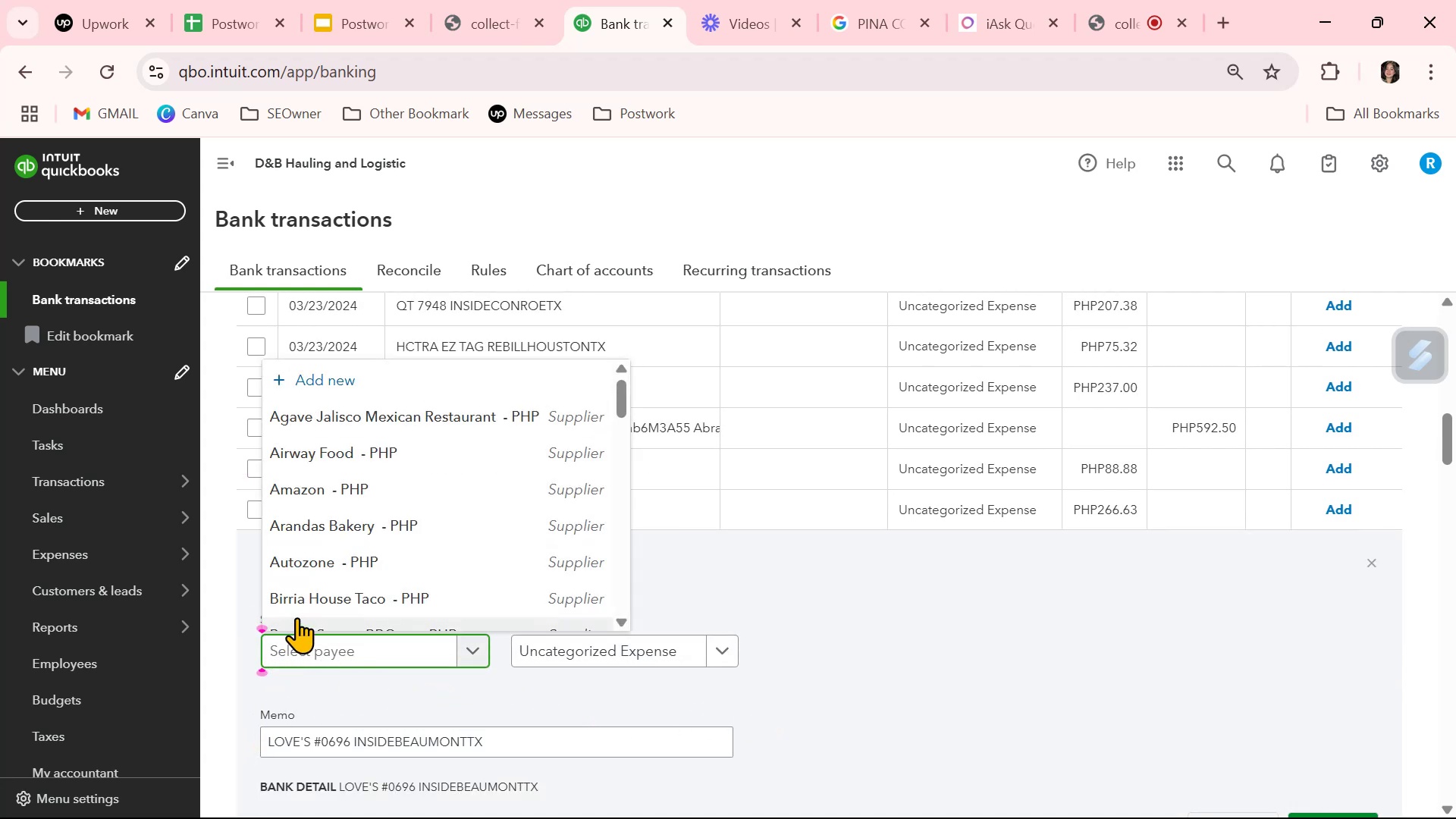 
type(love)
 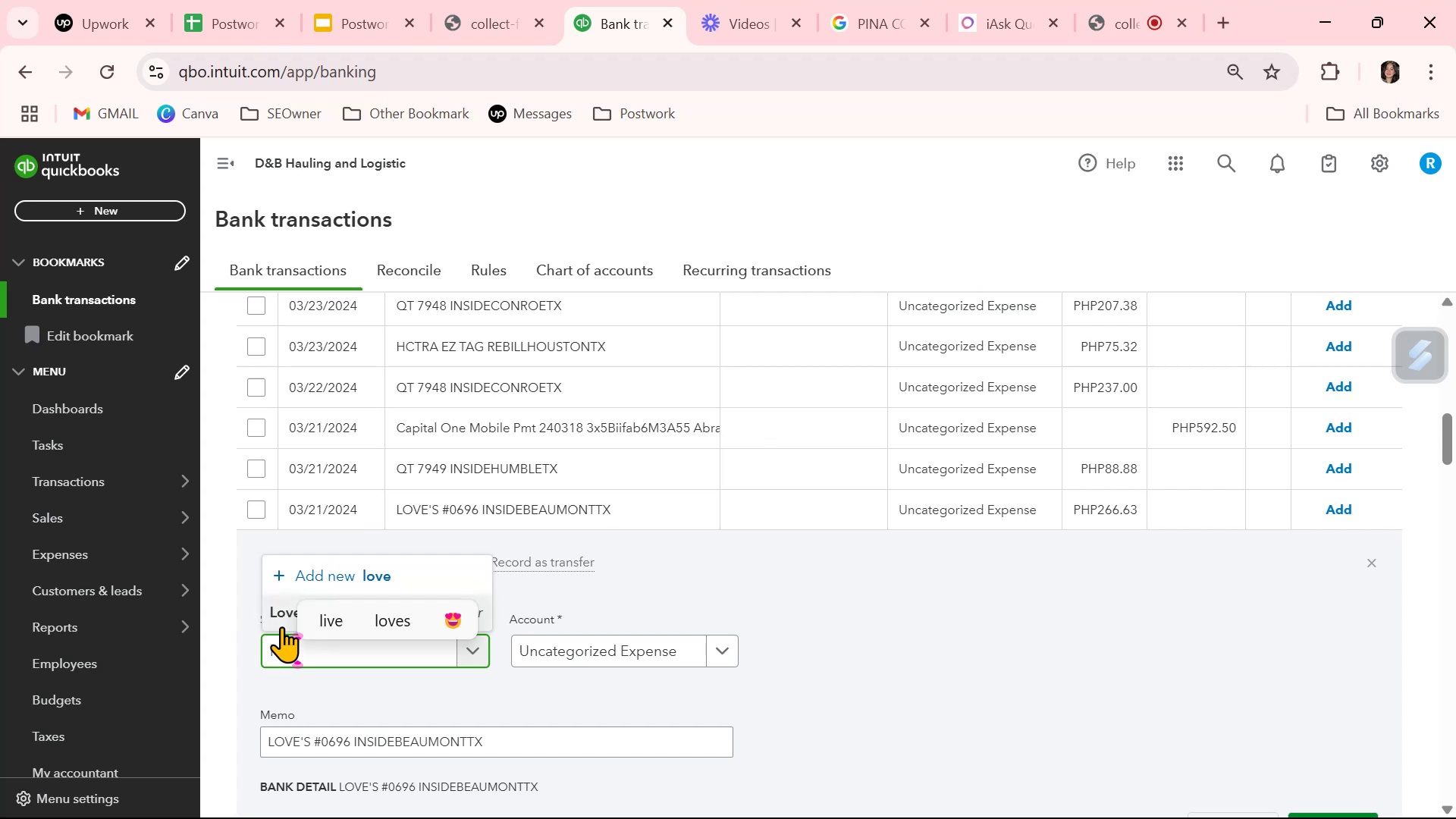 
left_click([284, 621])
 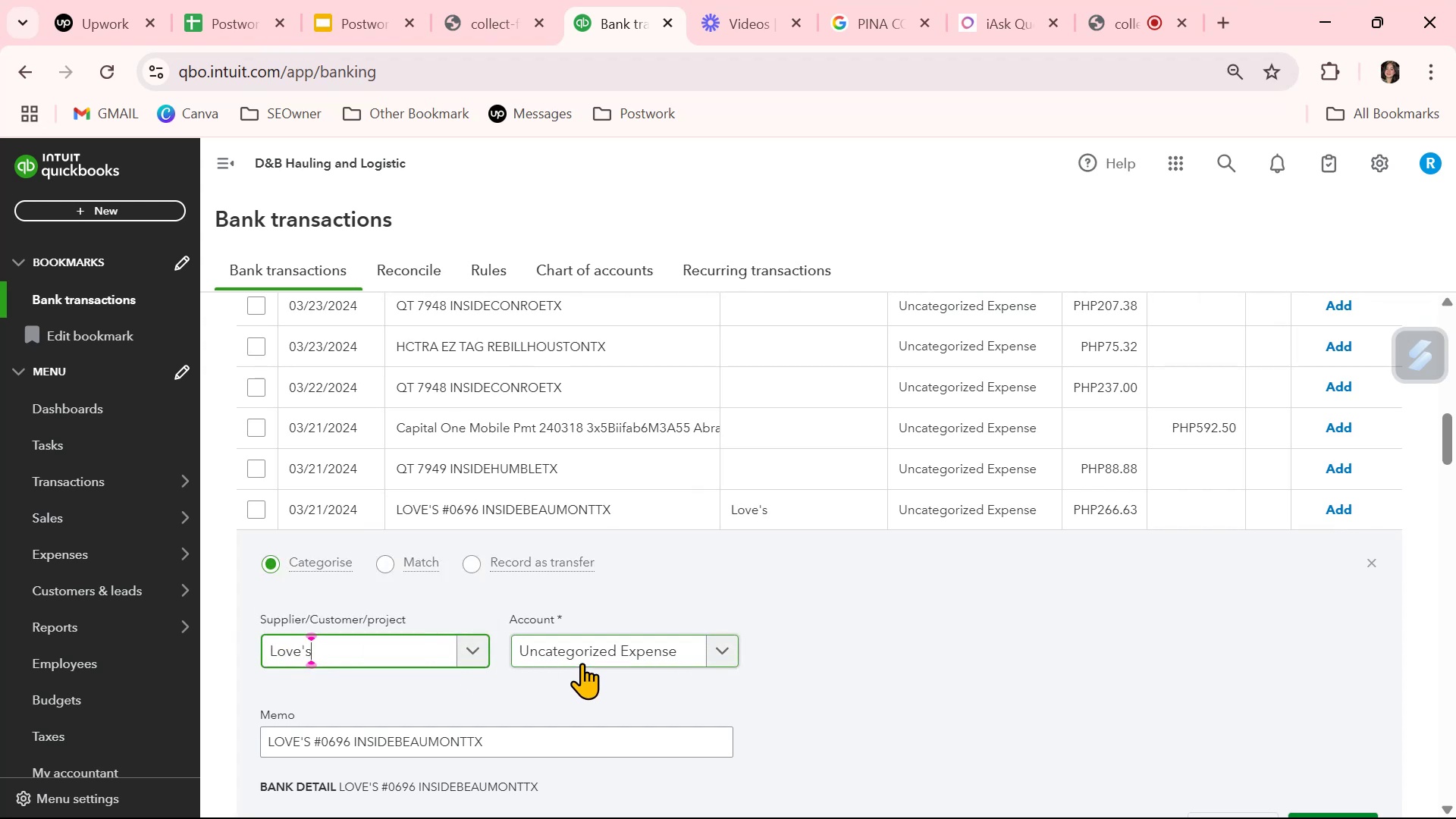 
left_click([585, 657])
 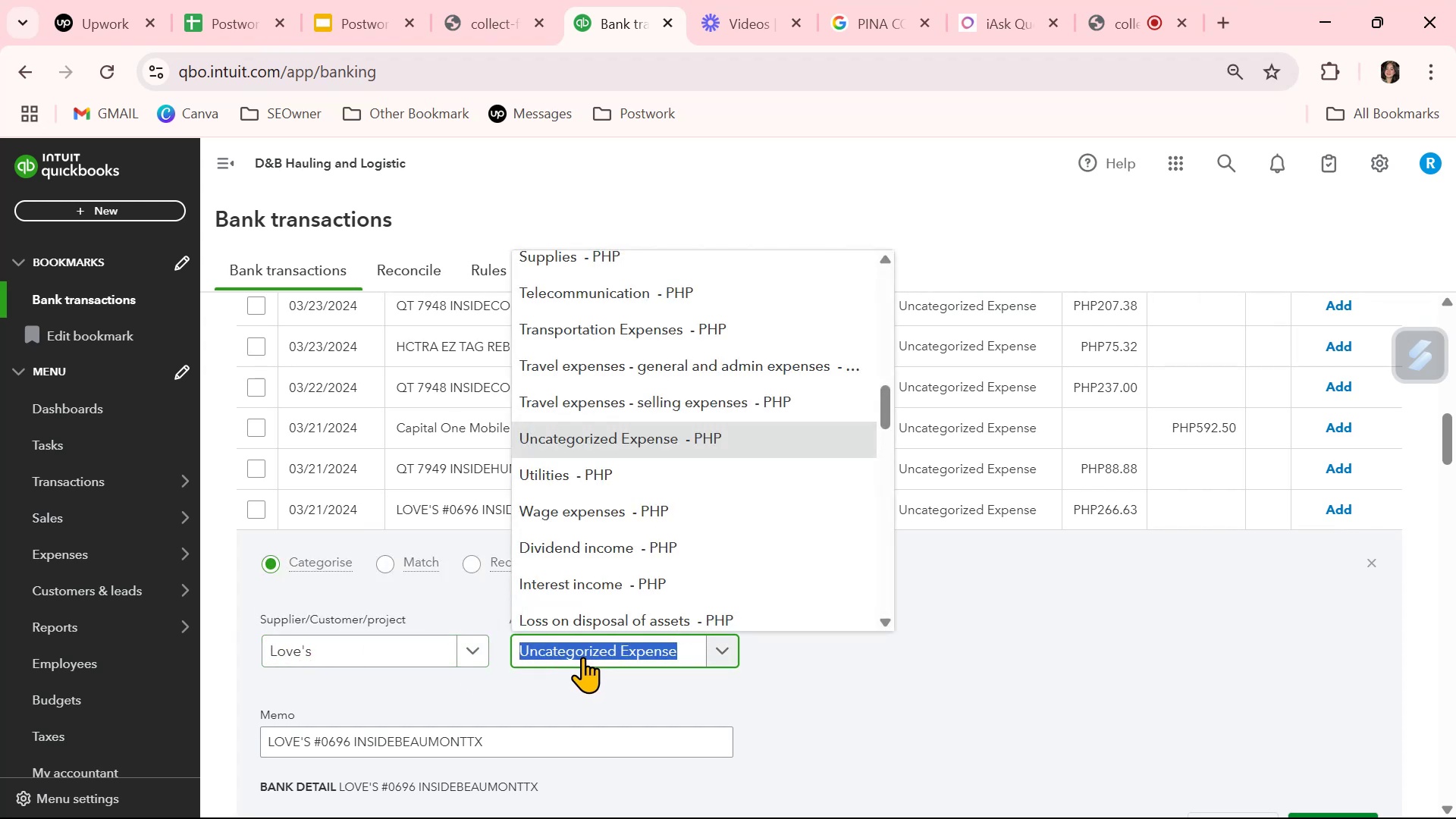 
type(meal)
 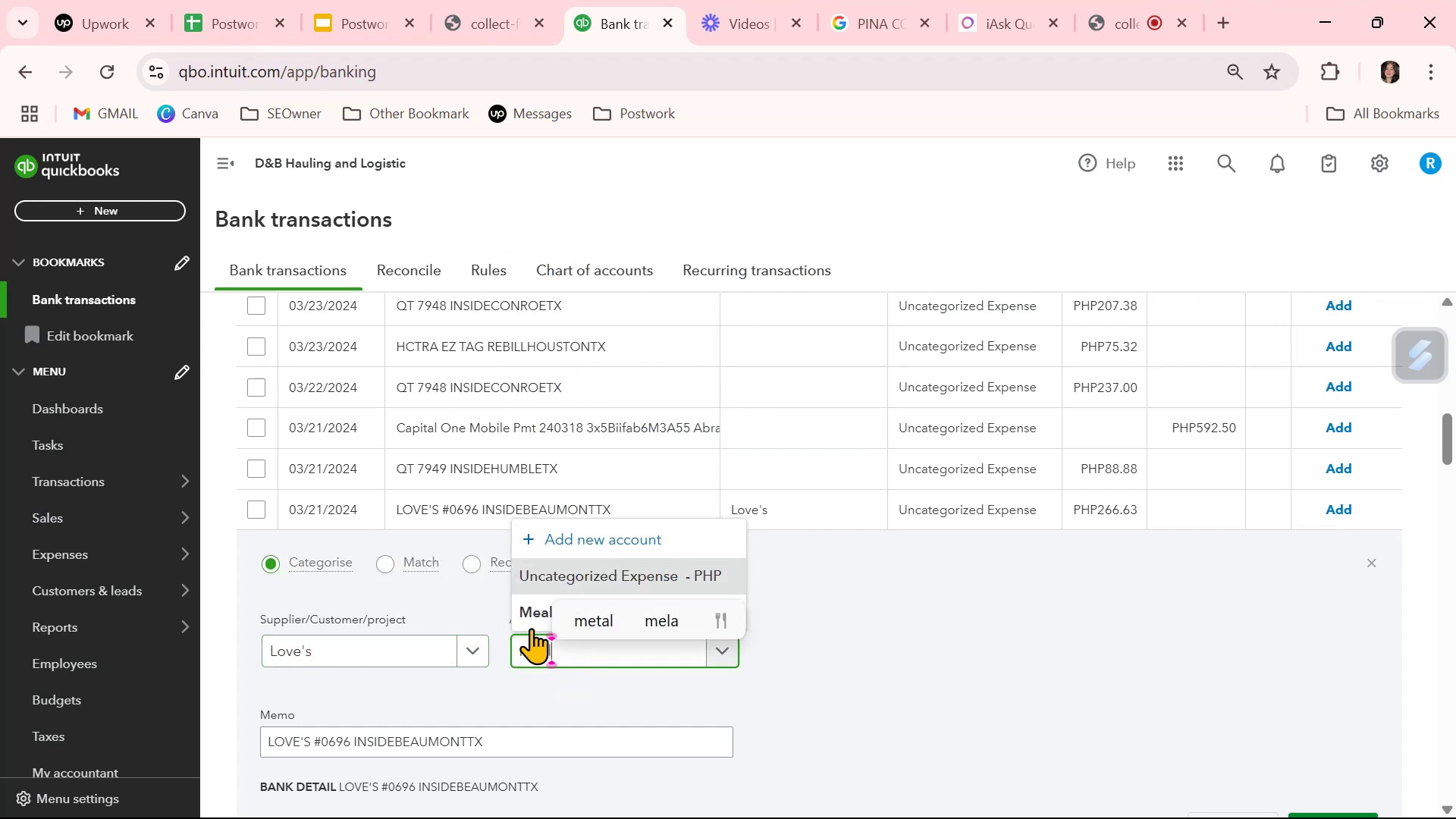 
left_click([531, 620])
 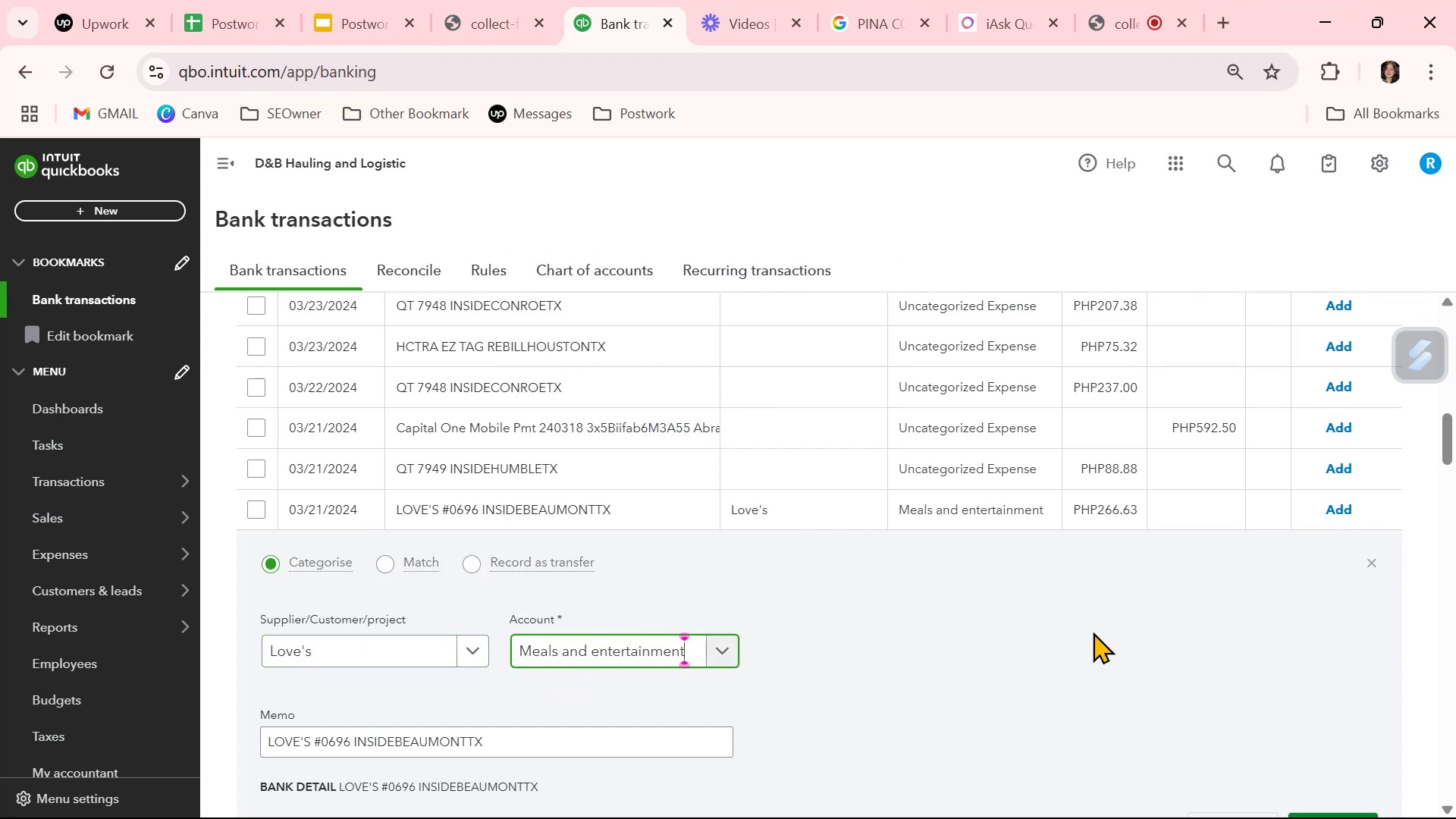 
scroll: coordinate [1115, 635], scroll_direction: down, amount: 1.0
 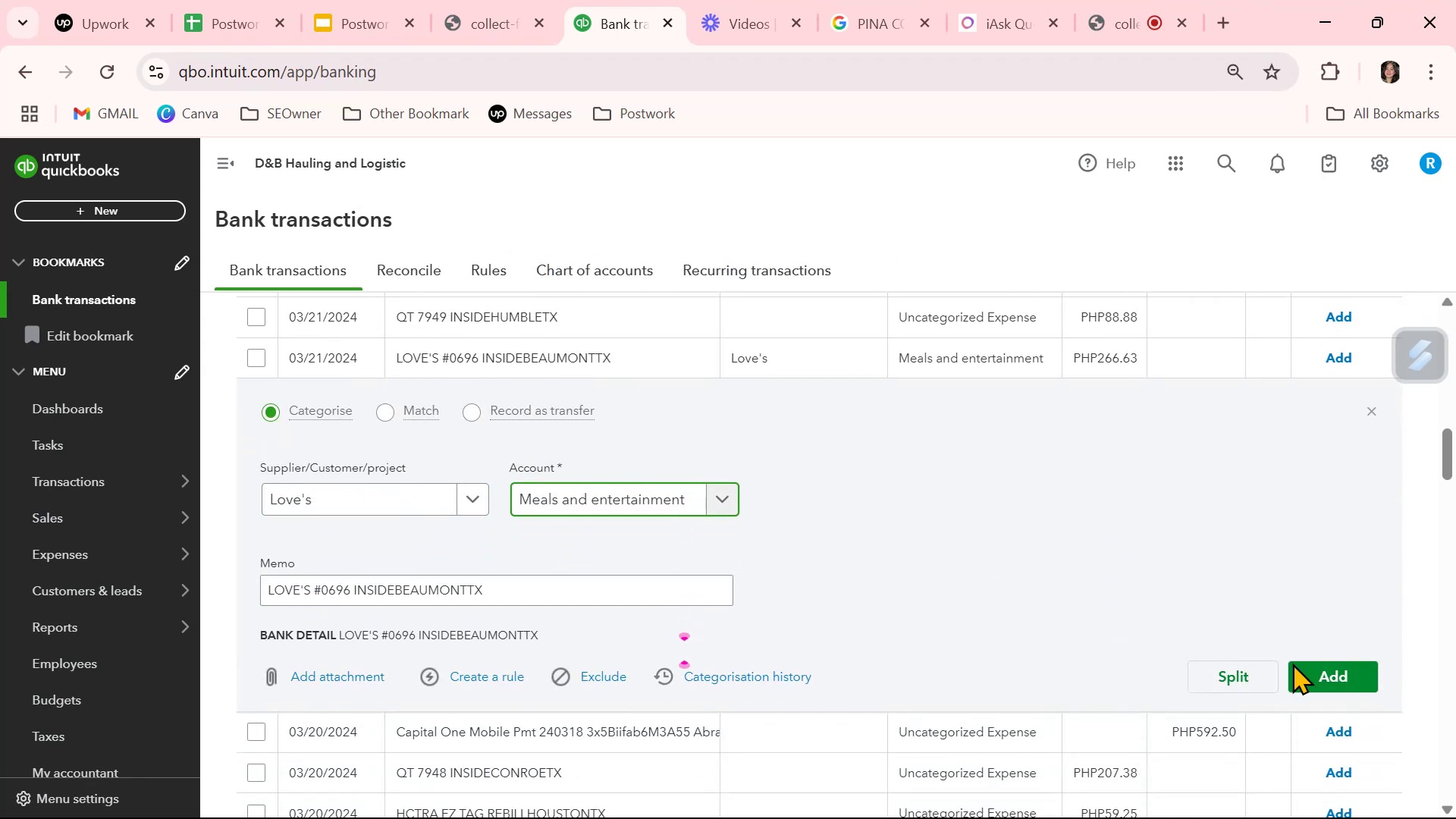 
left_click([1328, 684])
 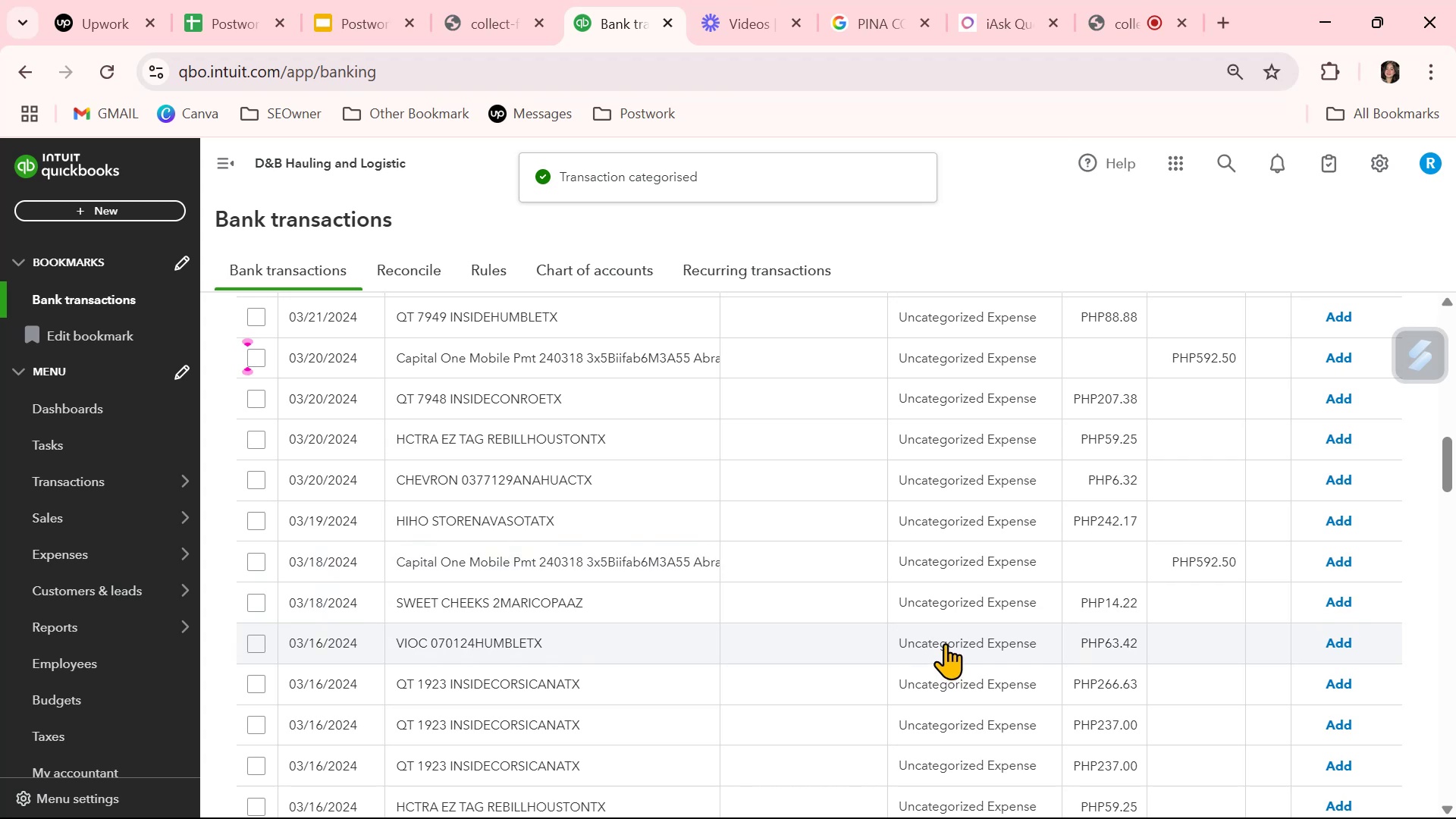 
wait(7.26)
 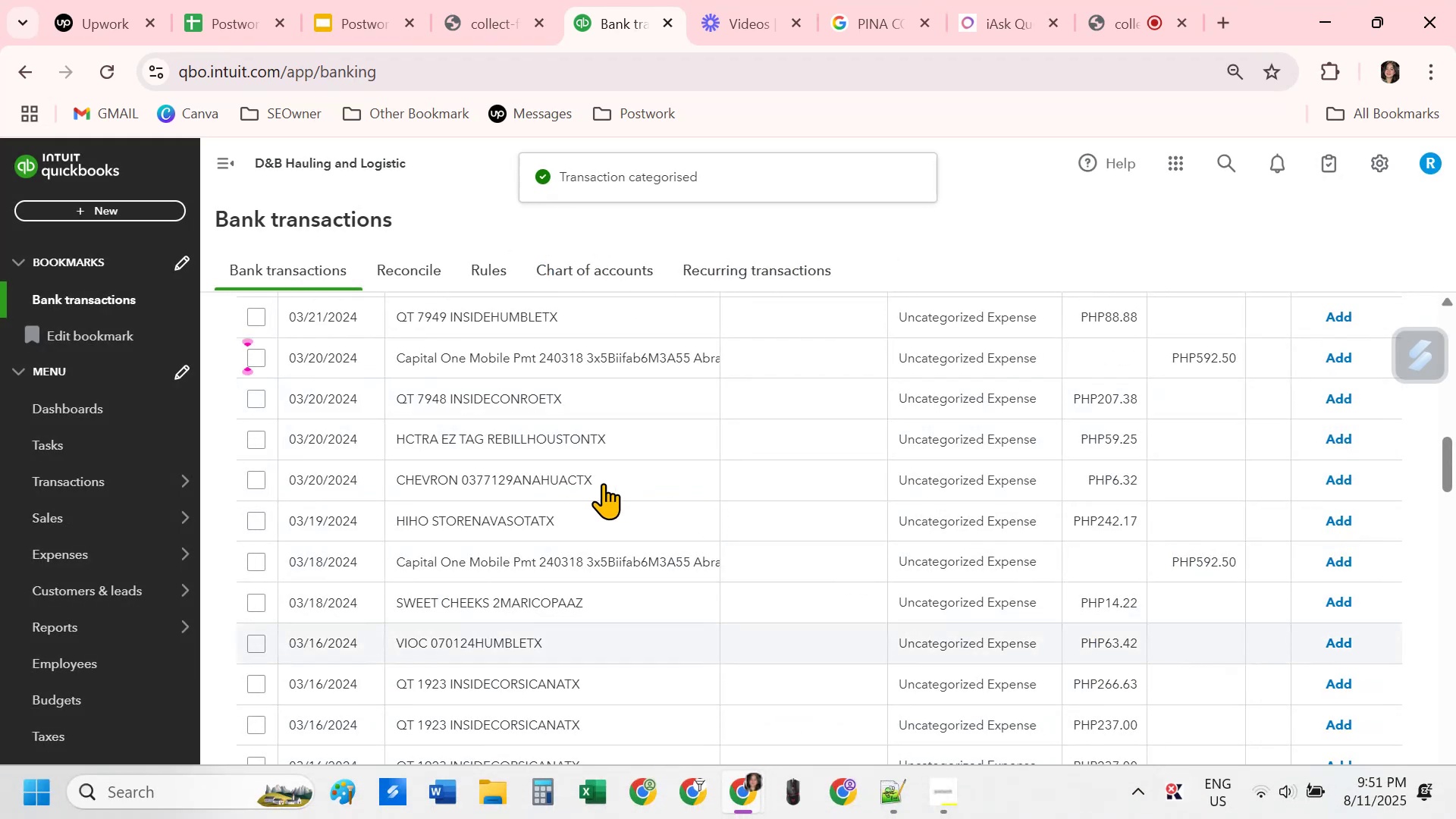 
scroll: coordinate [945, 643], scroll_direction: down, amount: 2.0
 